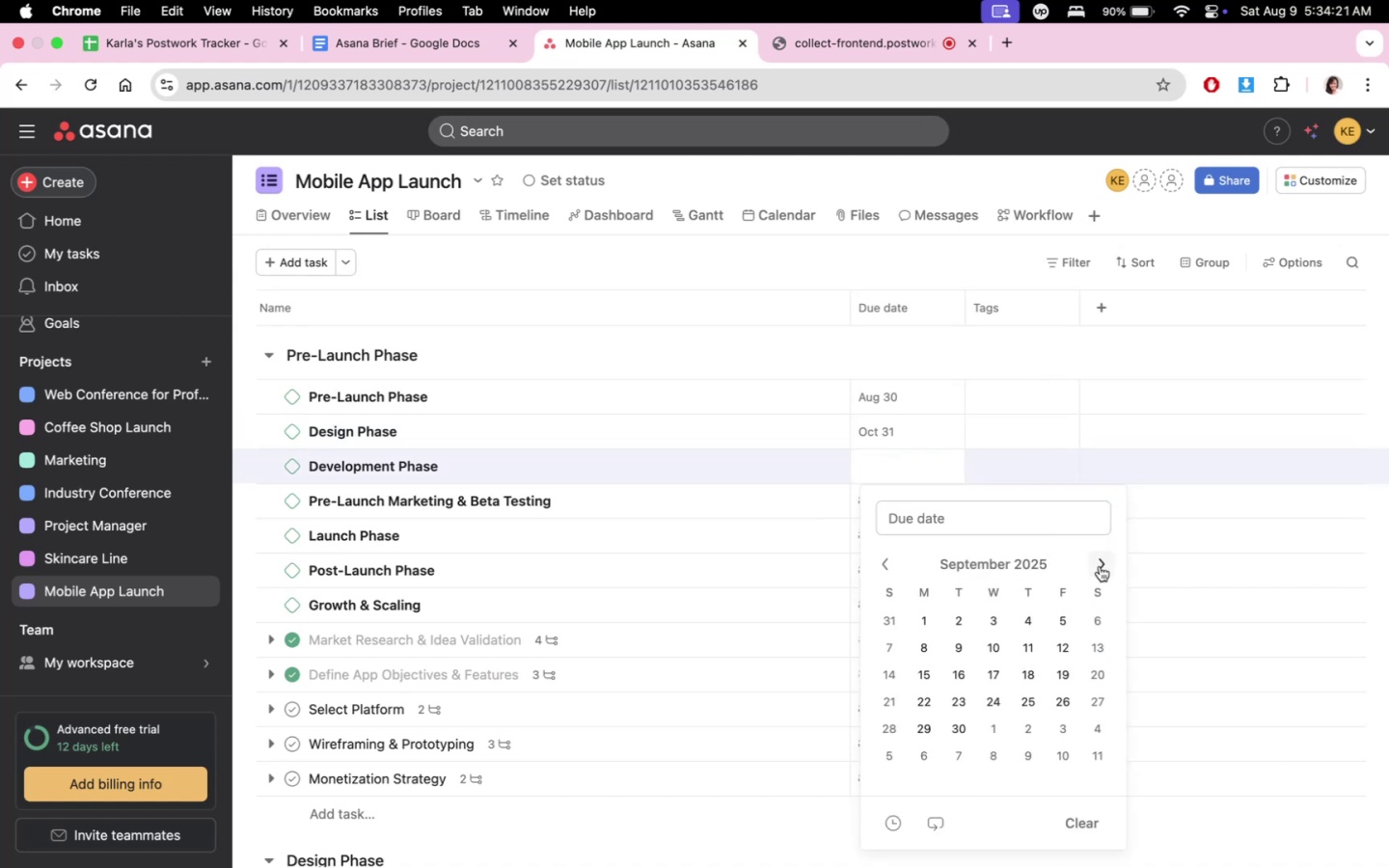 
left_click([1100, 566])
 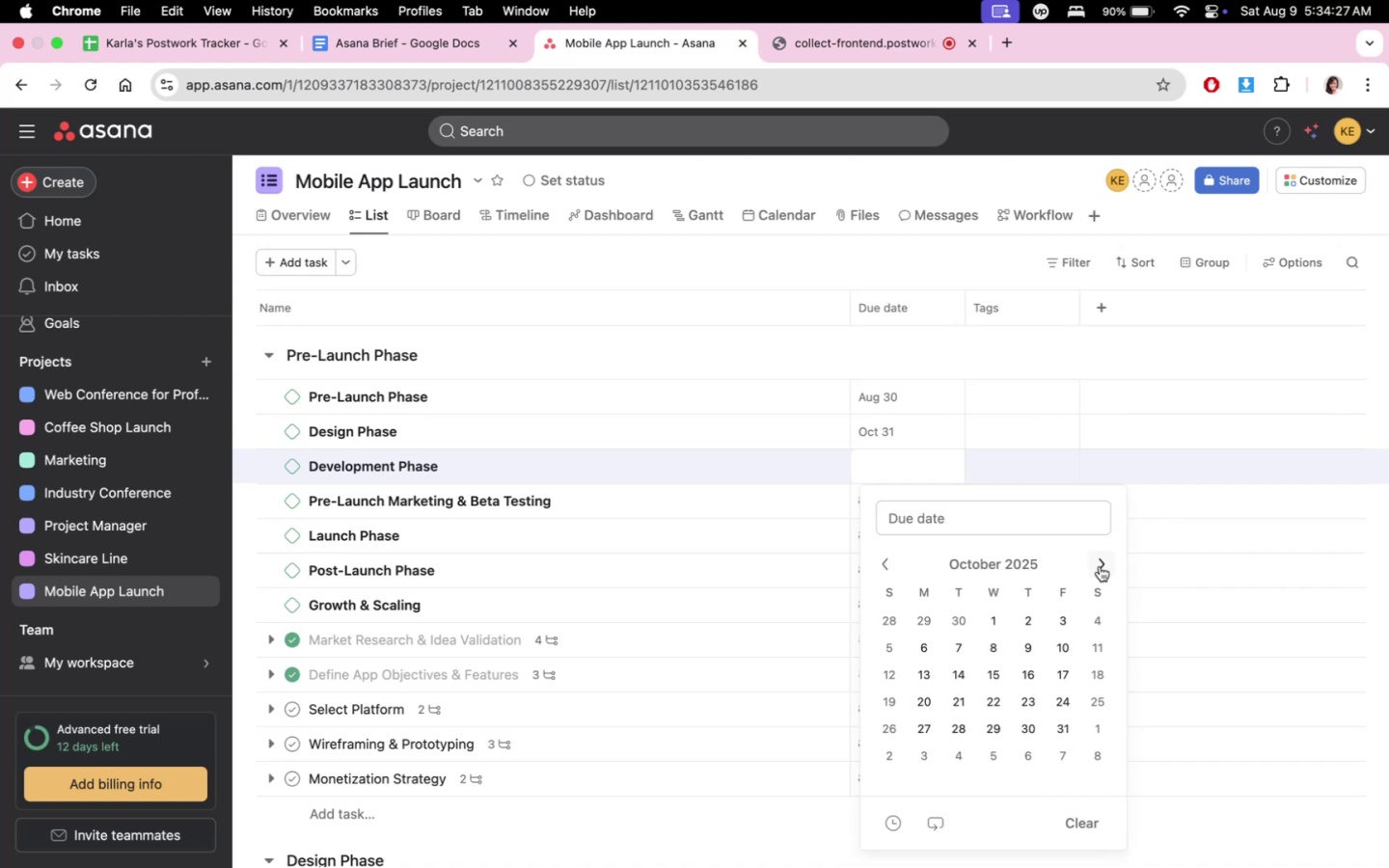 
left_click([1100, 566])
 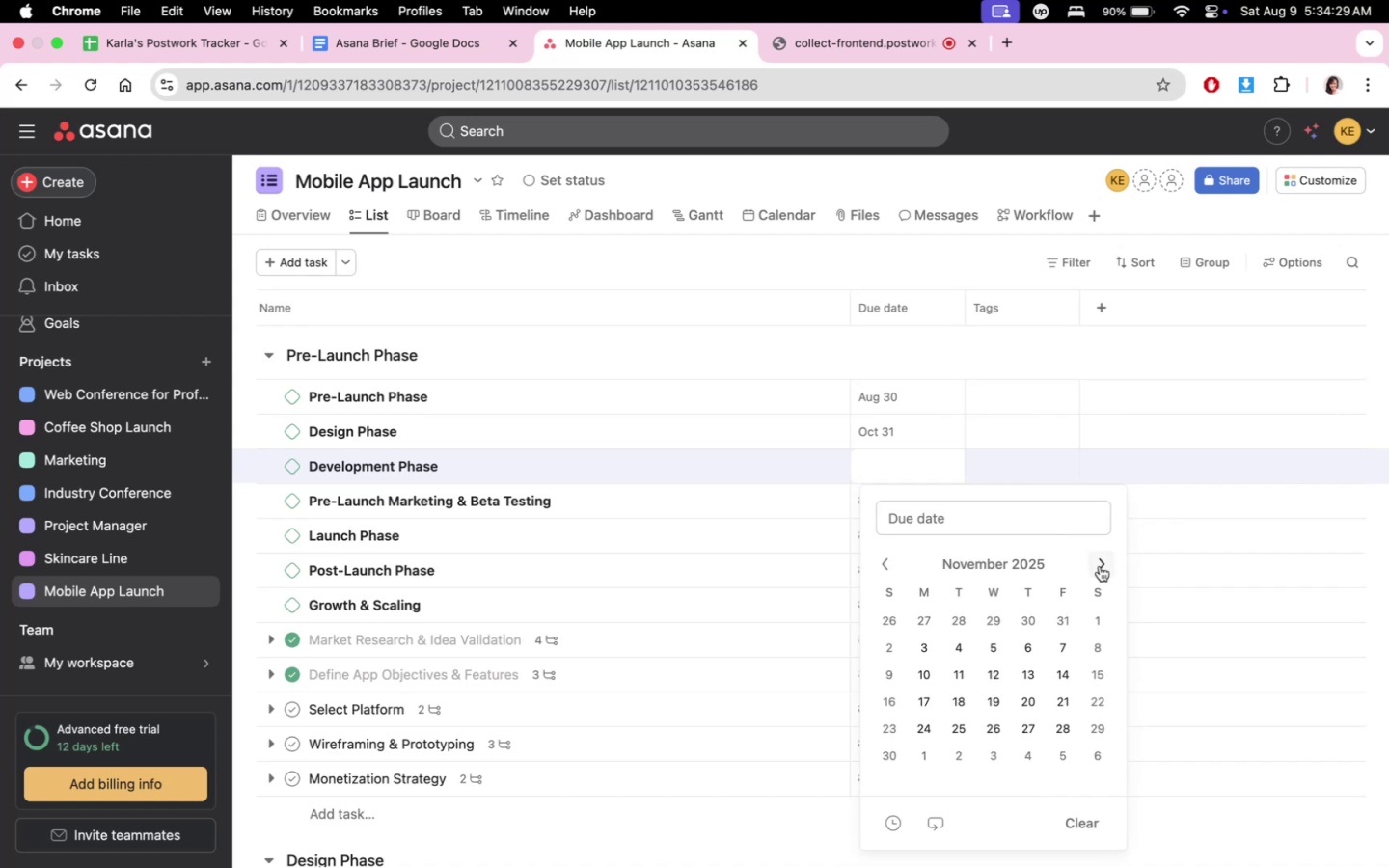 
left_click([1100, 566])
 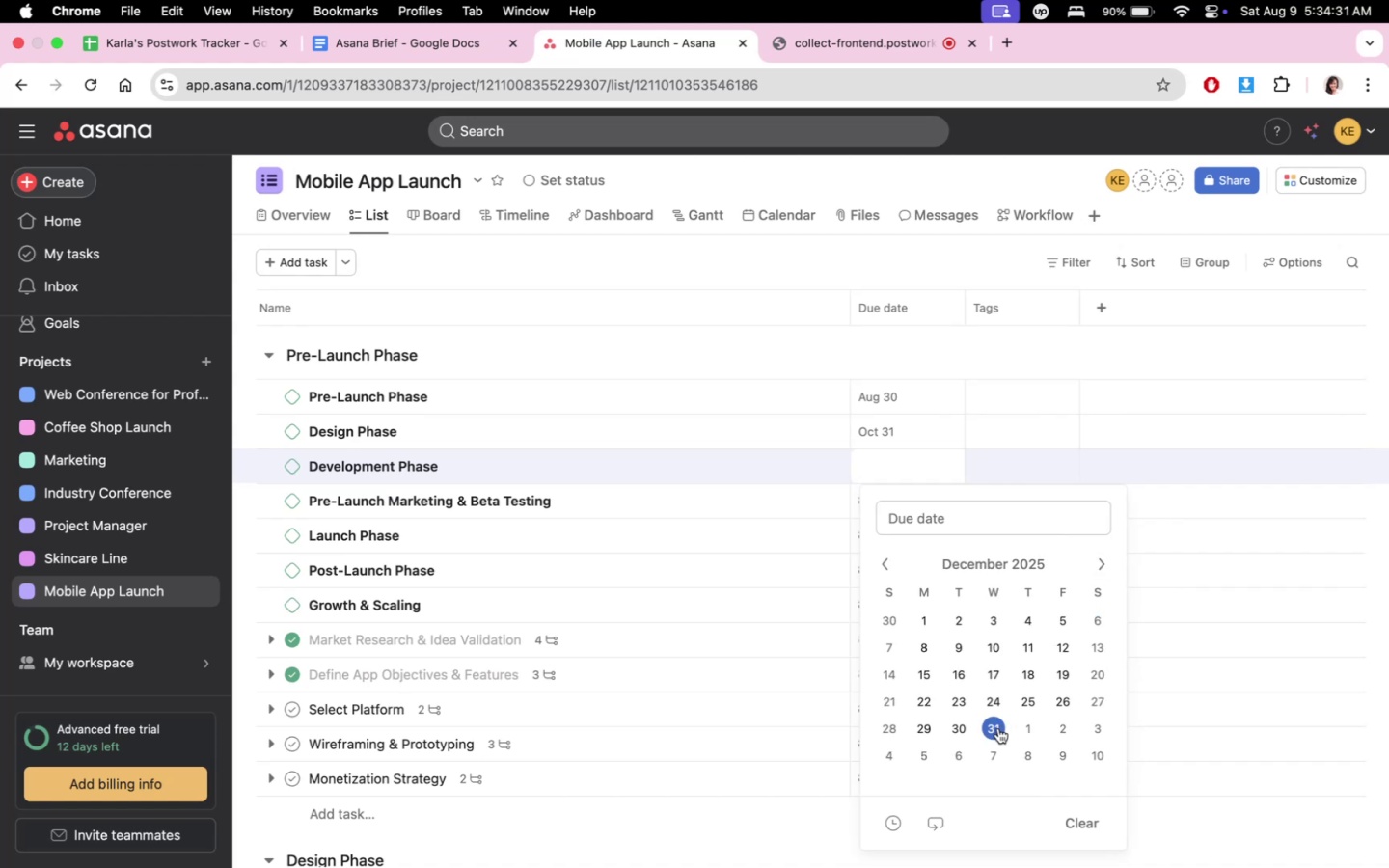 
left_click([989, 729])
 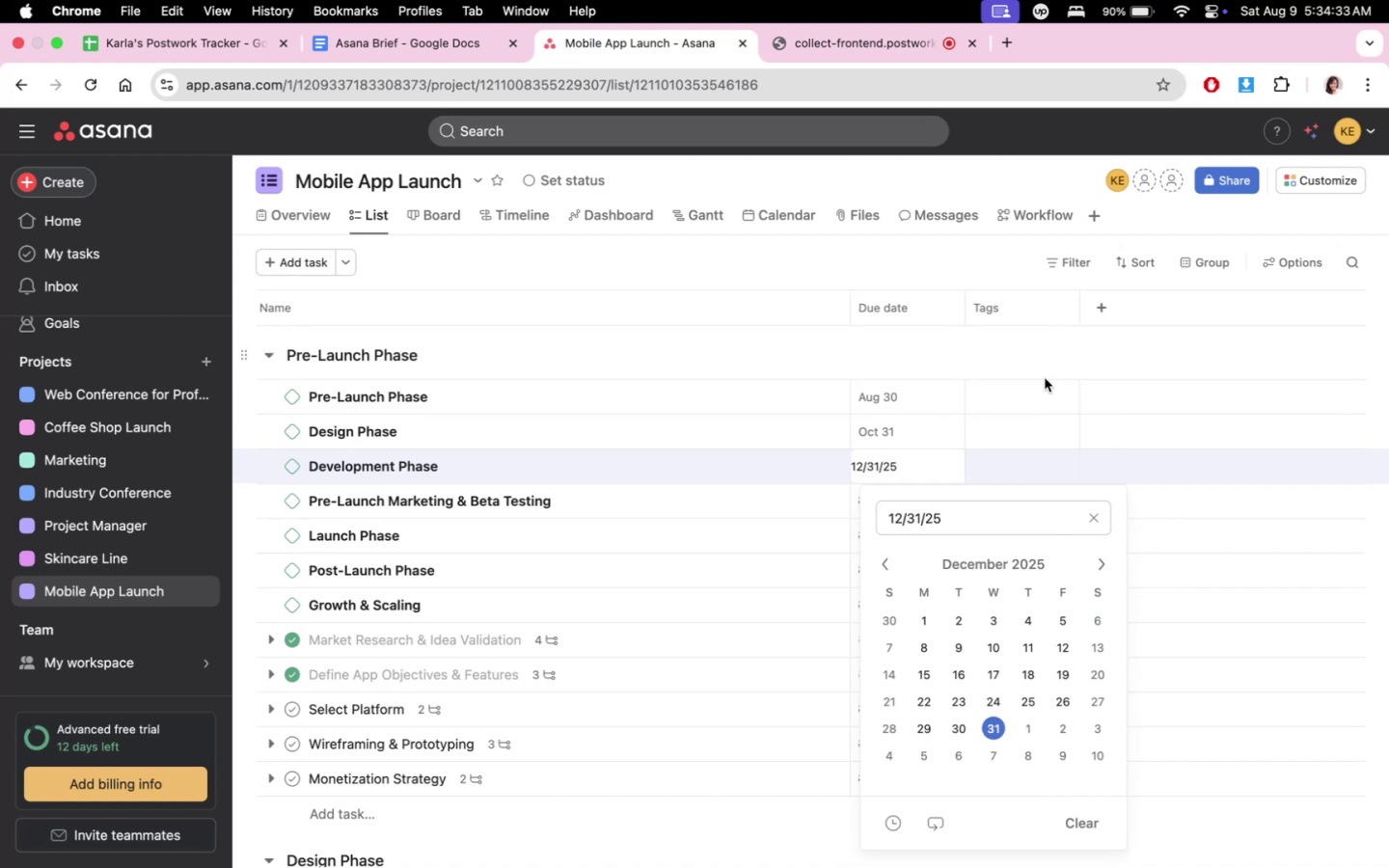 
left_click([1044, 362])
 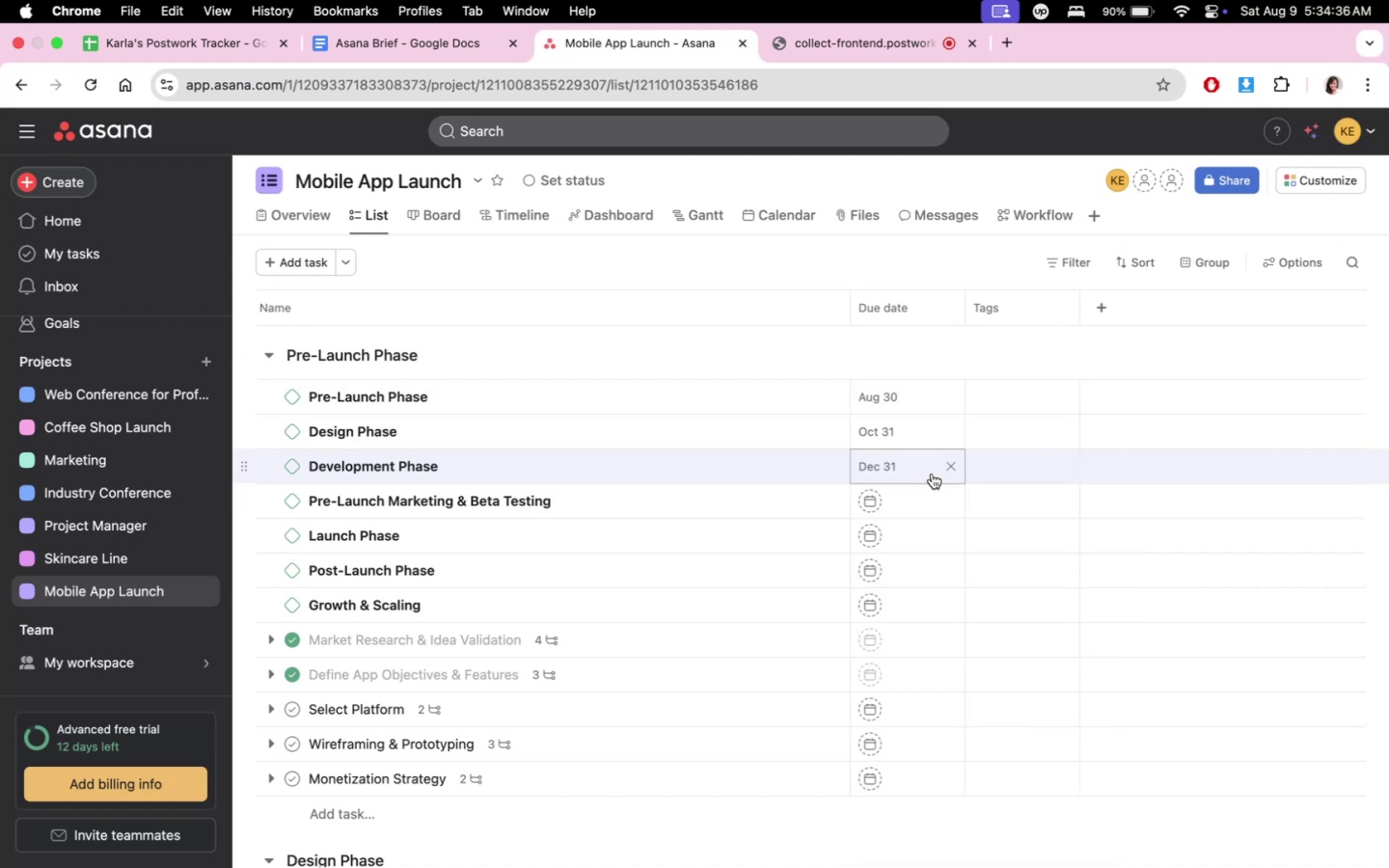 
left_click([932, 474])
 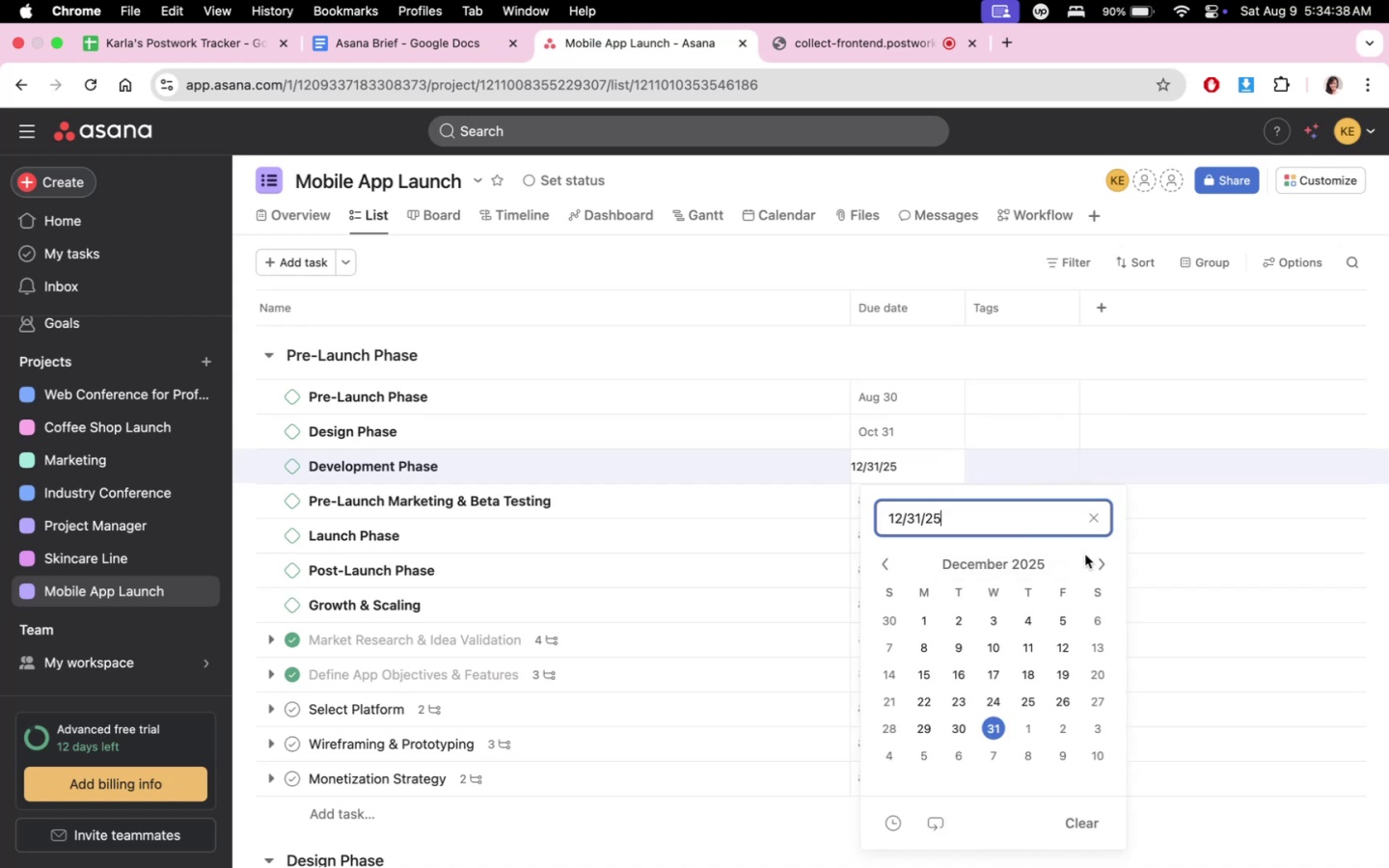 
double_click([1093, 556])
 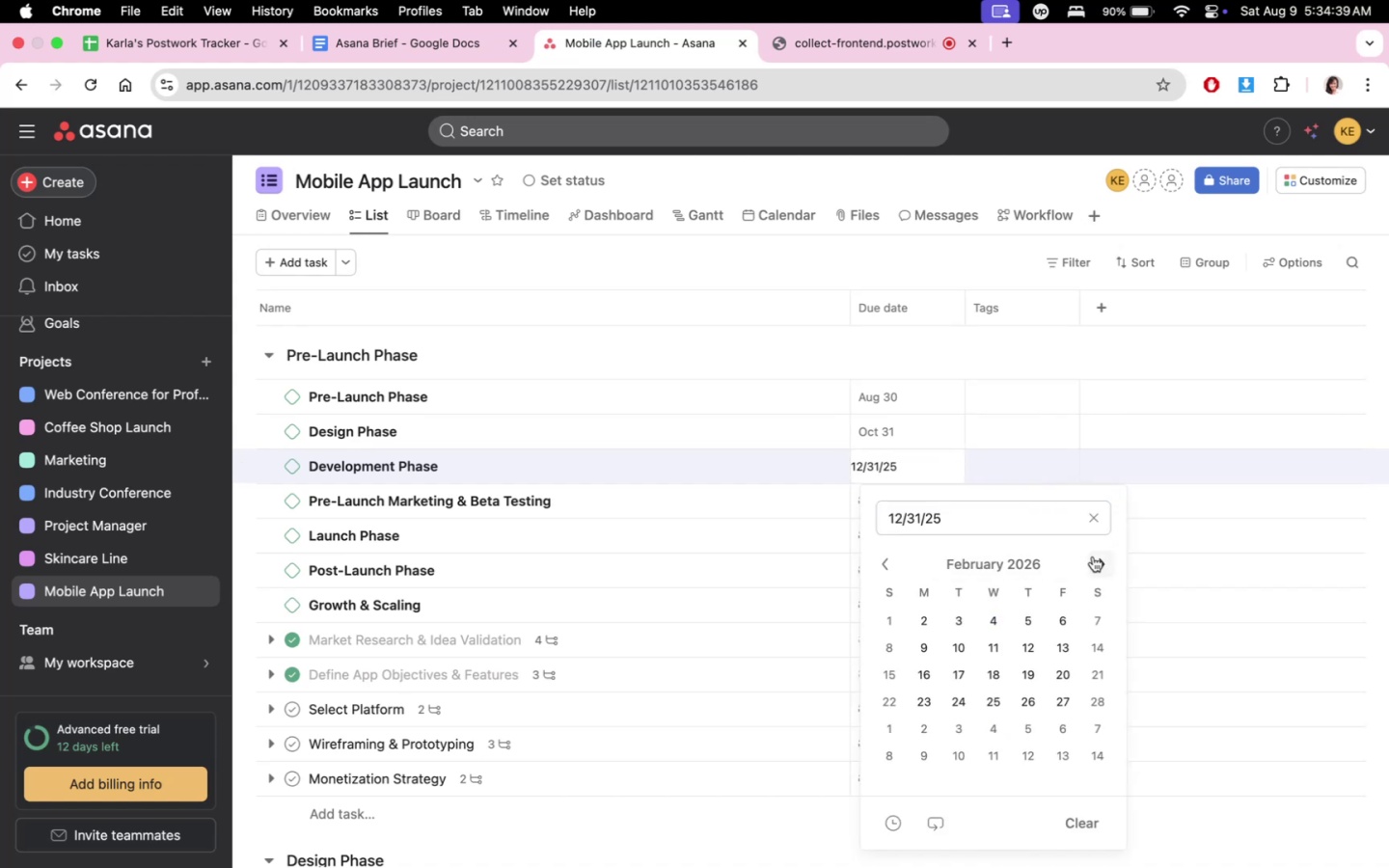 
triple_click([1093, 556])
 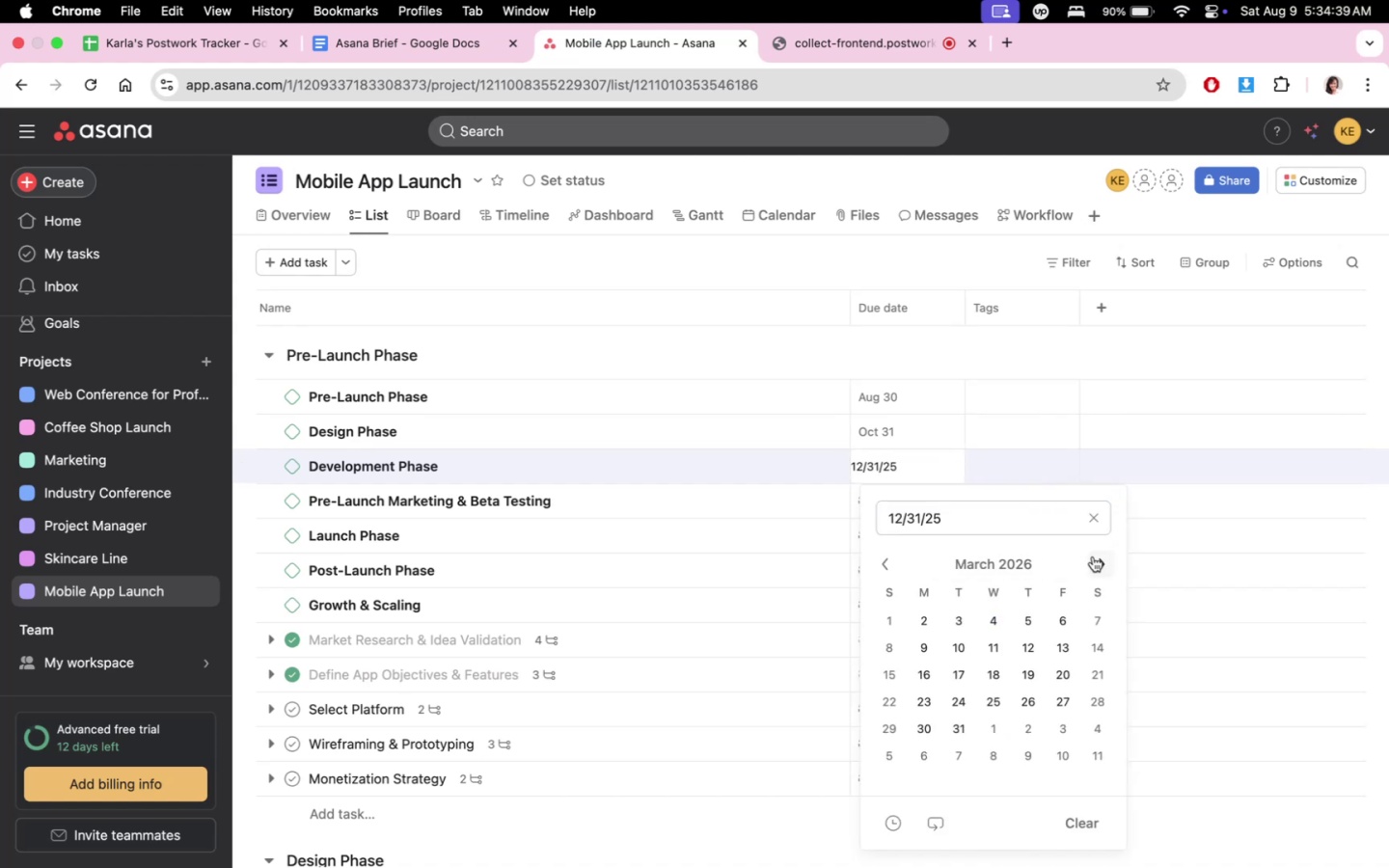 
triple_click([1093, 556])
 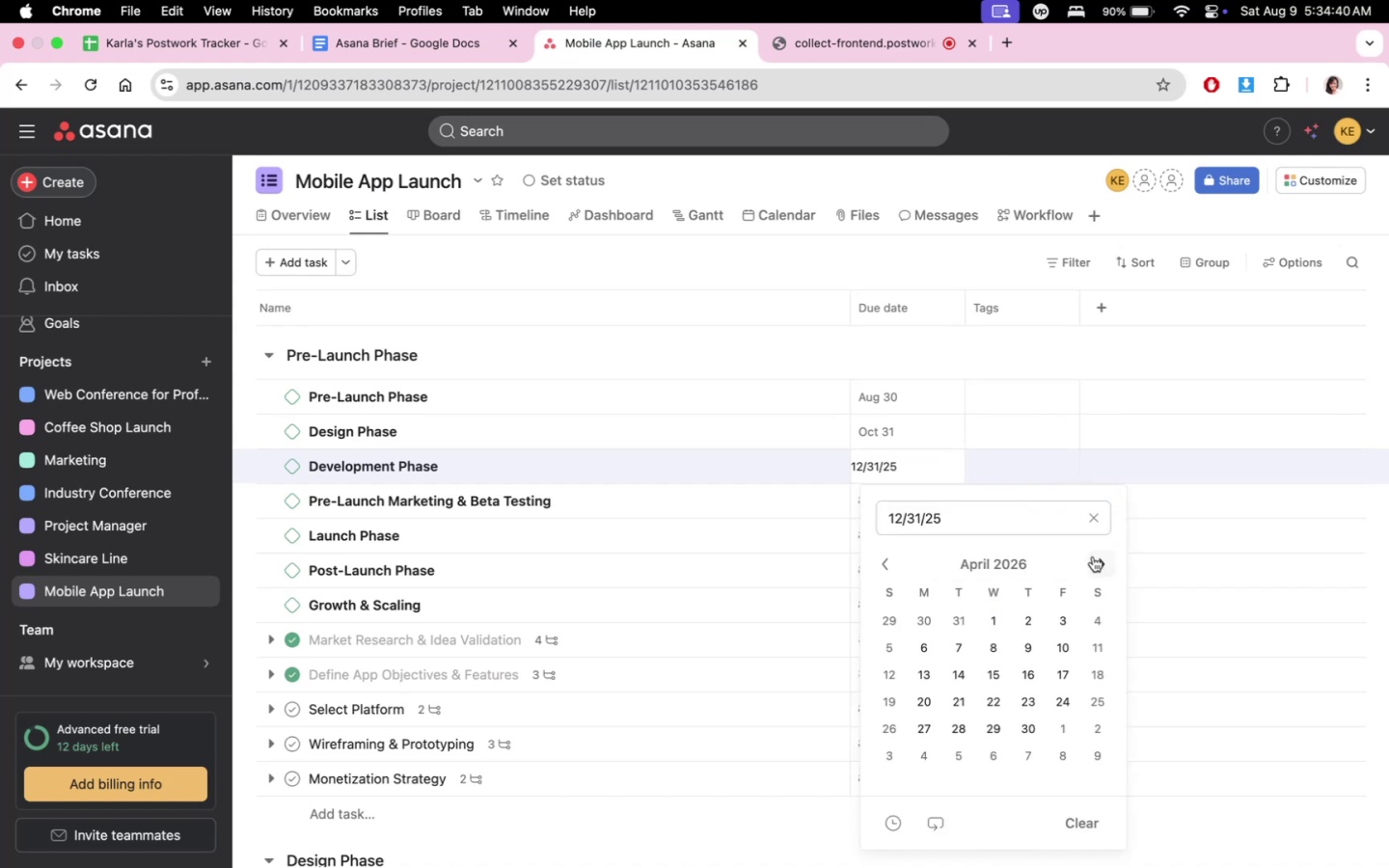 
left_click([1093, 556])
 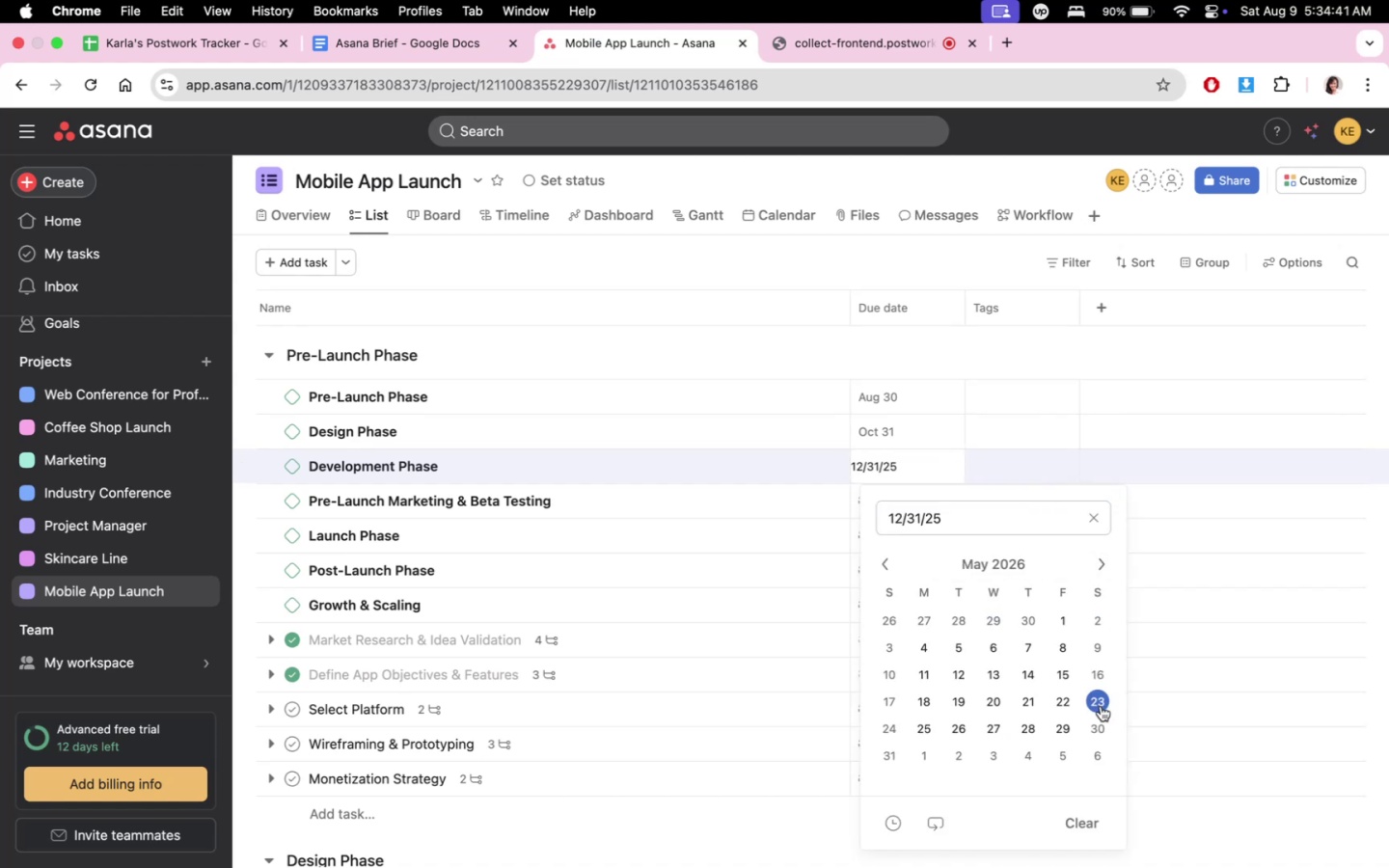 
left_click([1098, 719])
 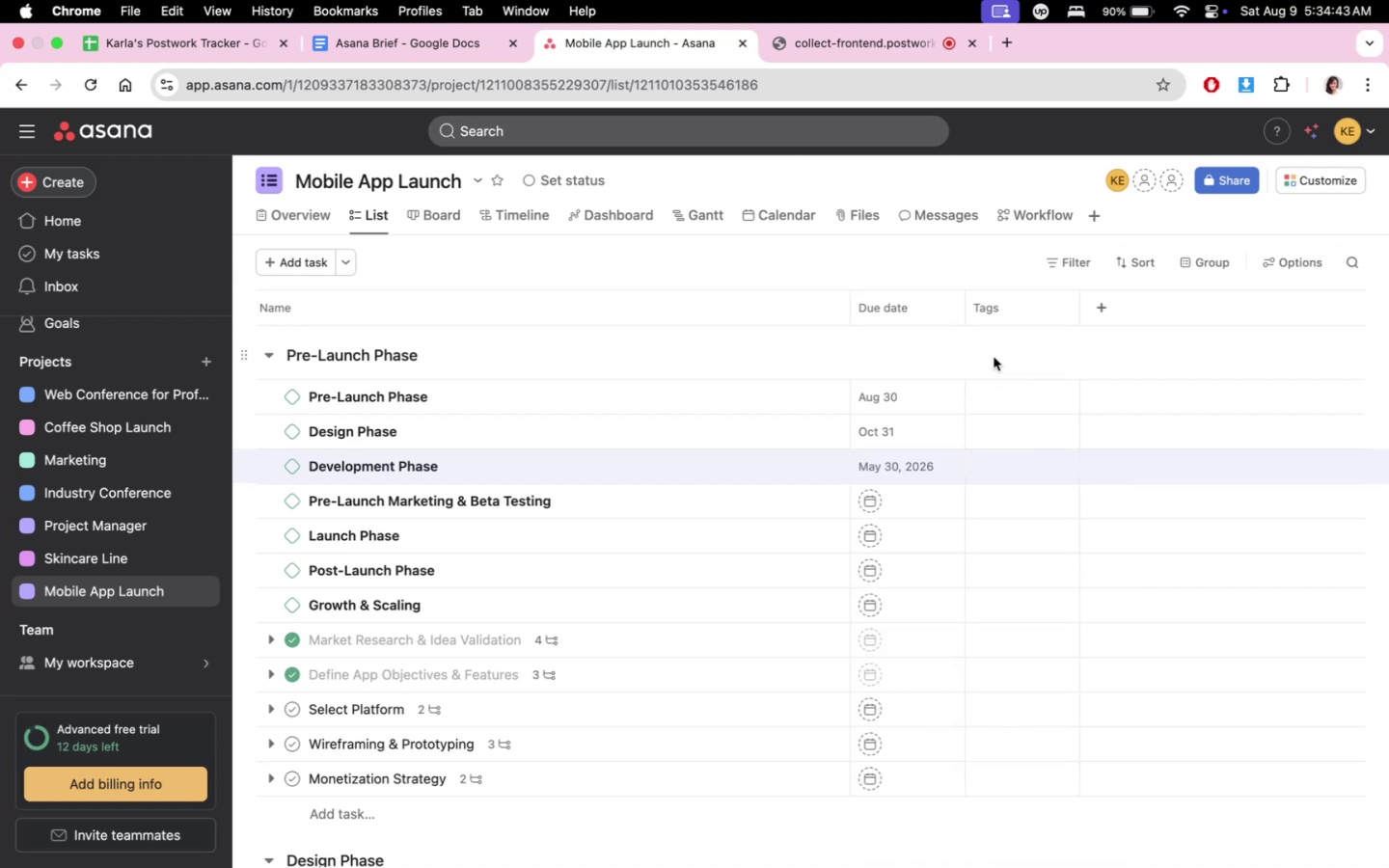 
scroll: coordinate [937, 538], scroll_direction: down, amount: 2.0
 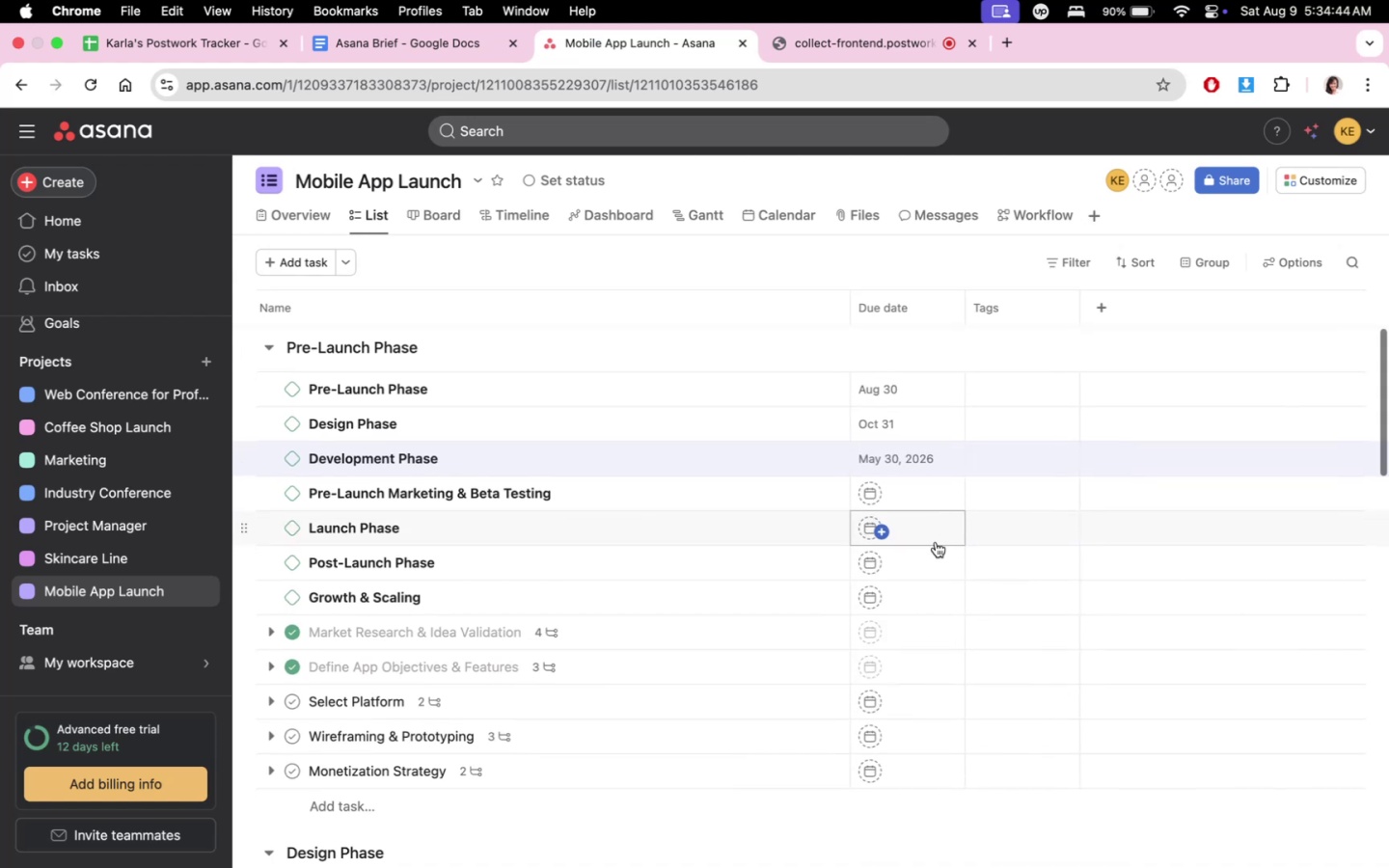 
mouse_move([943, 494])
 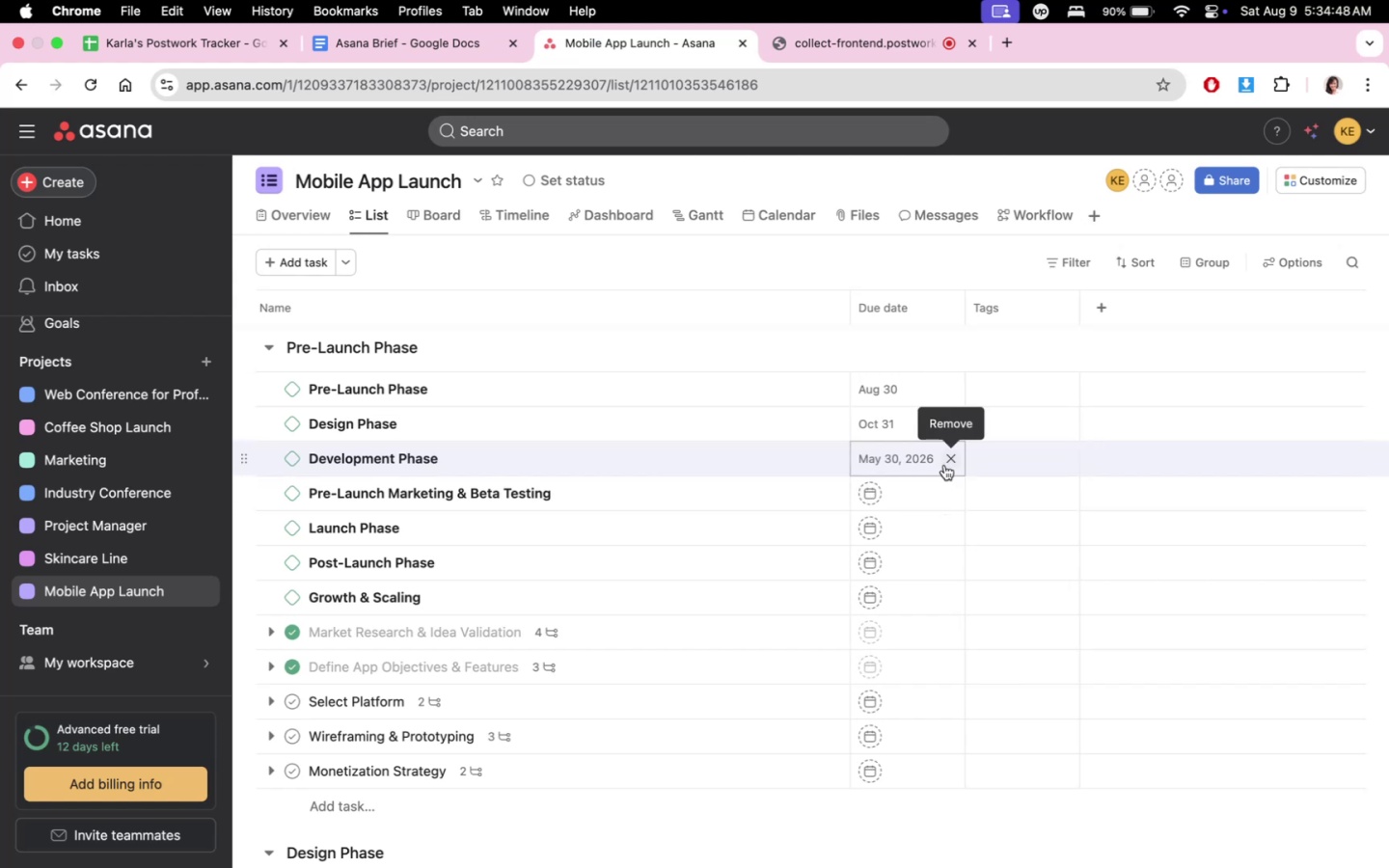 
left_click([930, 471])
 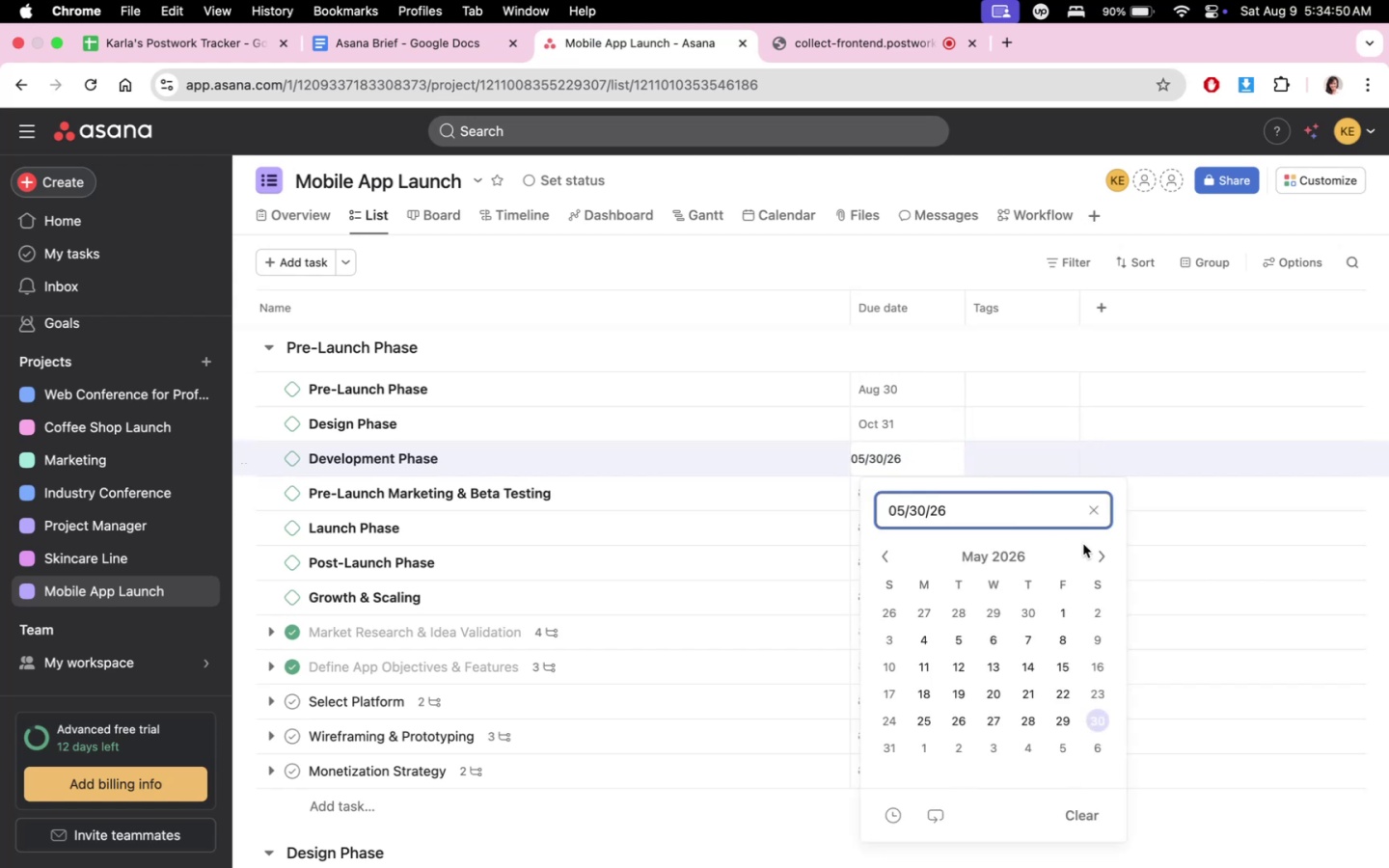 
left_click([1093, 551])
 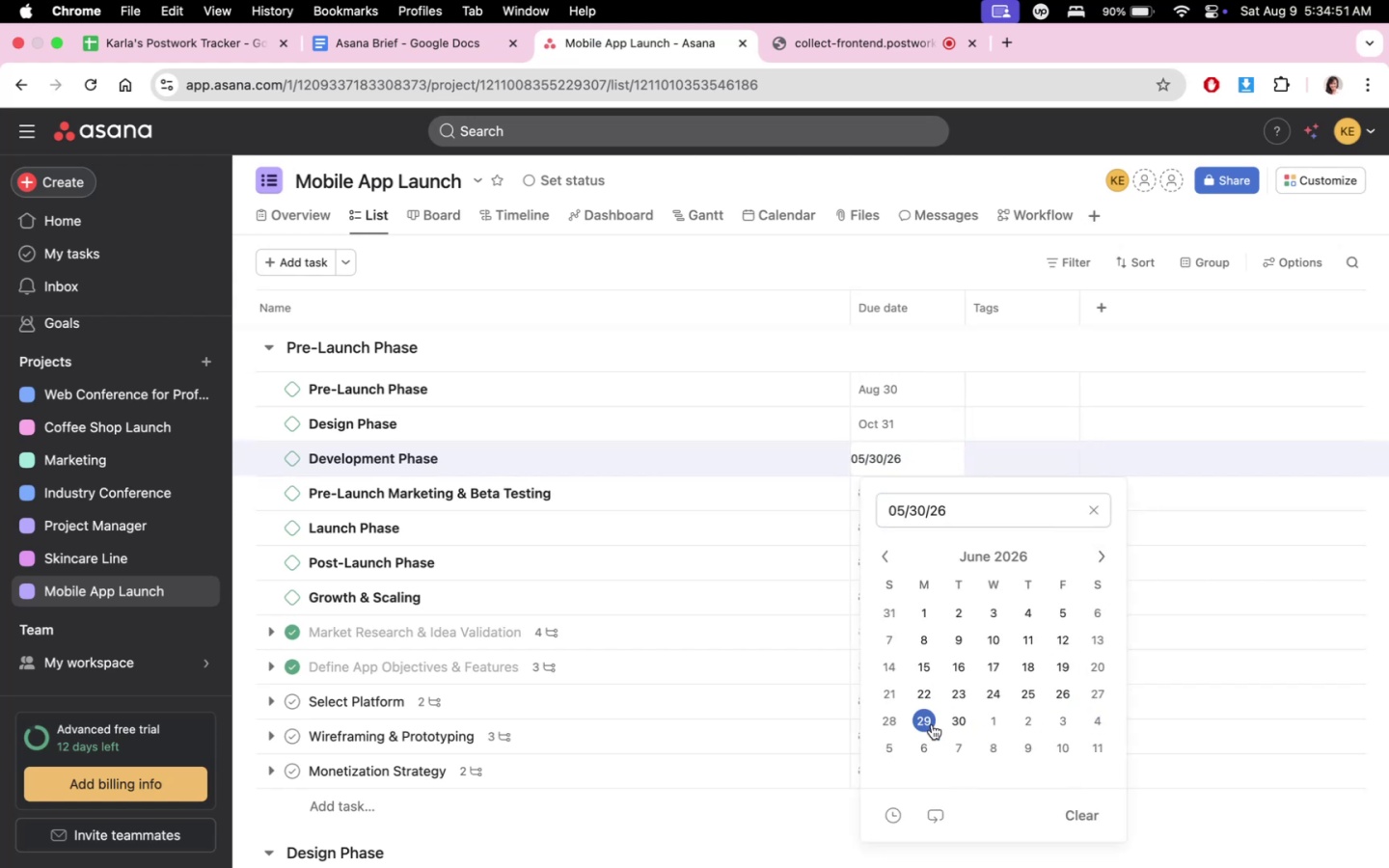 
left_click([946, 717])
 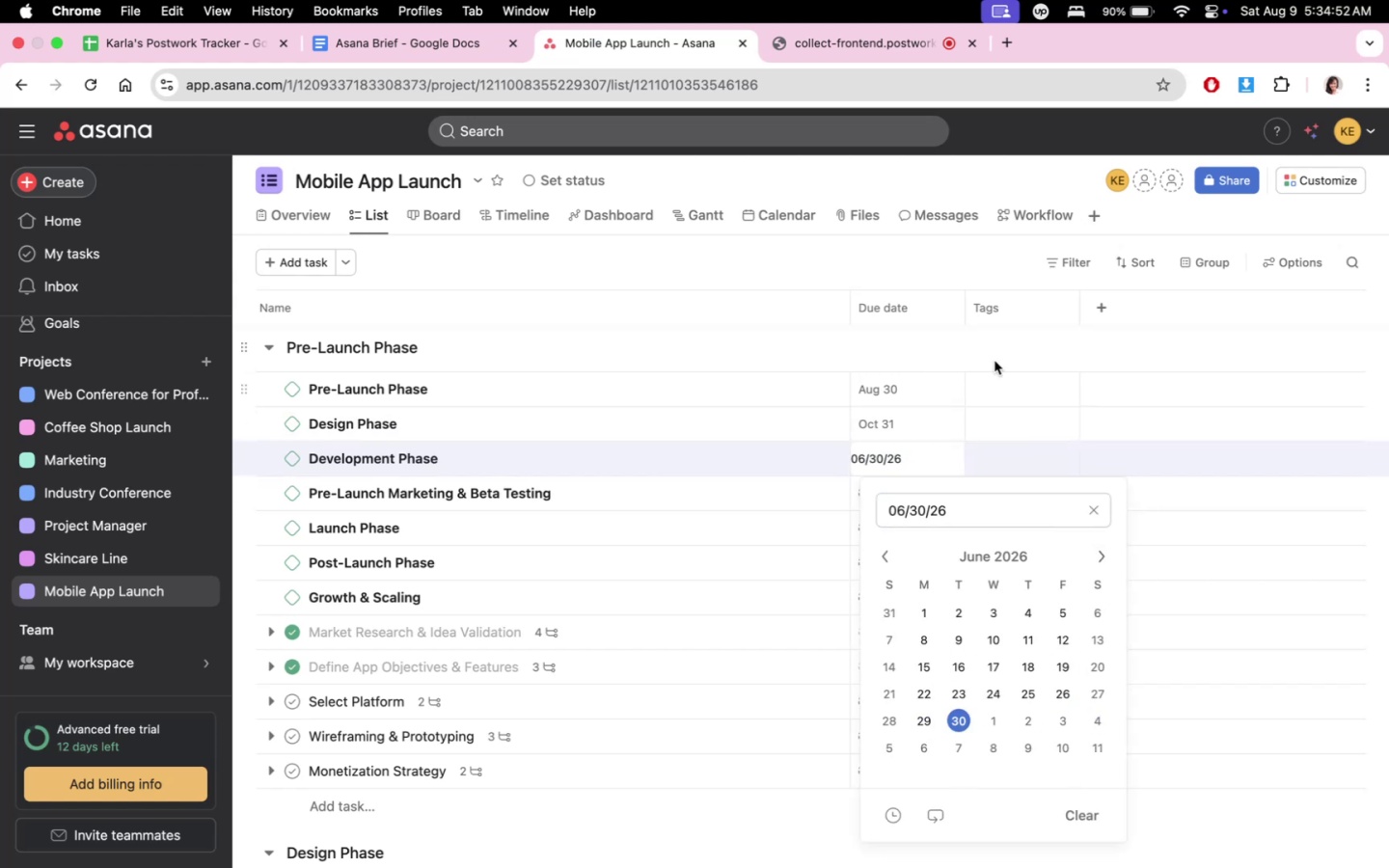 
double_click([994, 352])
 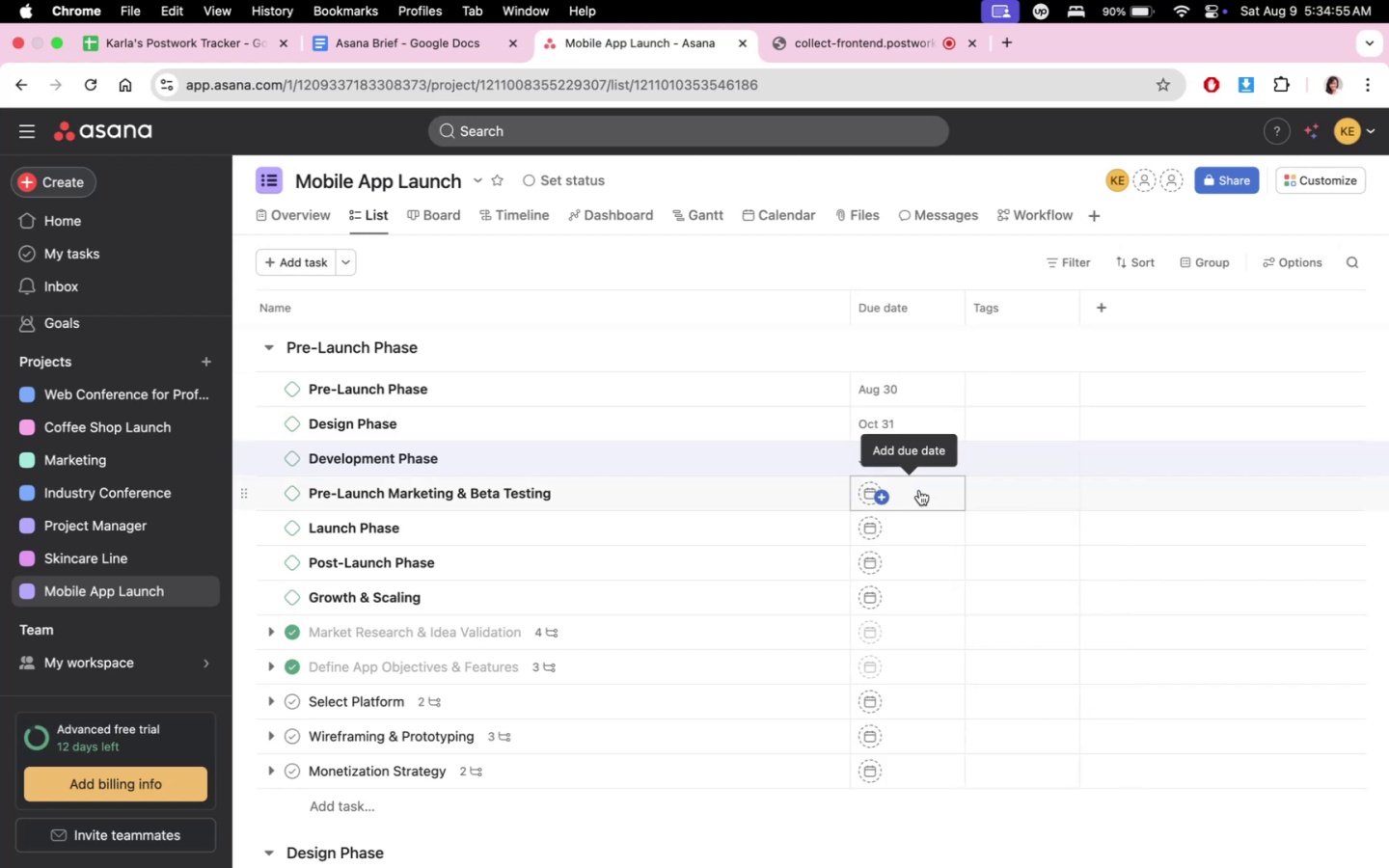 
left_click([919, 490])
 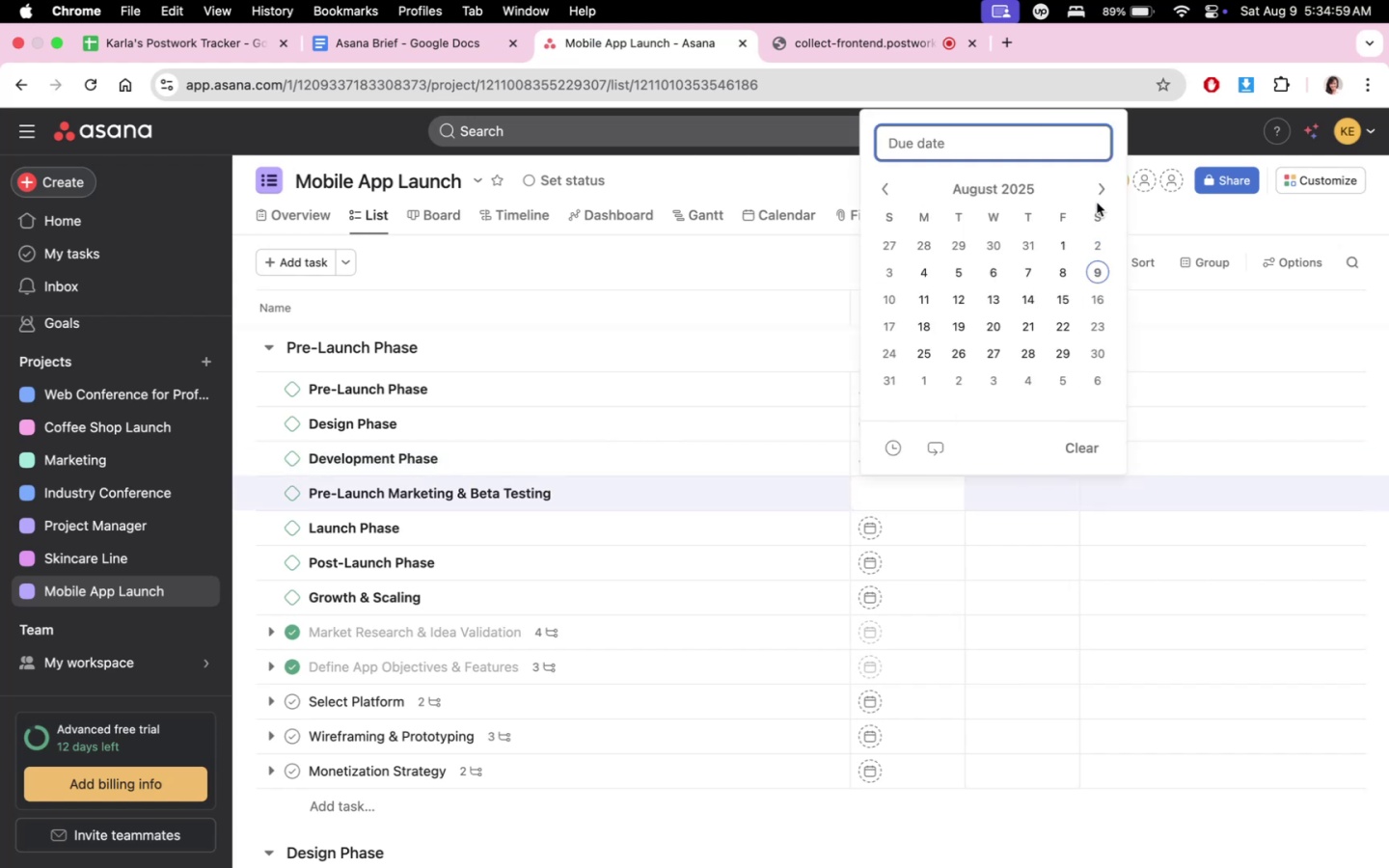 
left_click([1097, 198])
 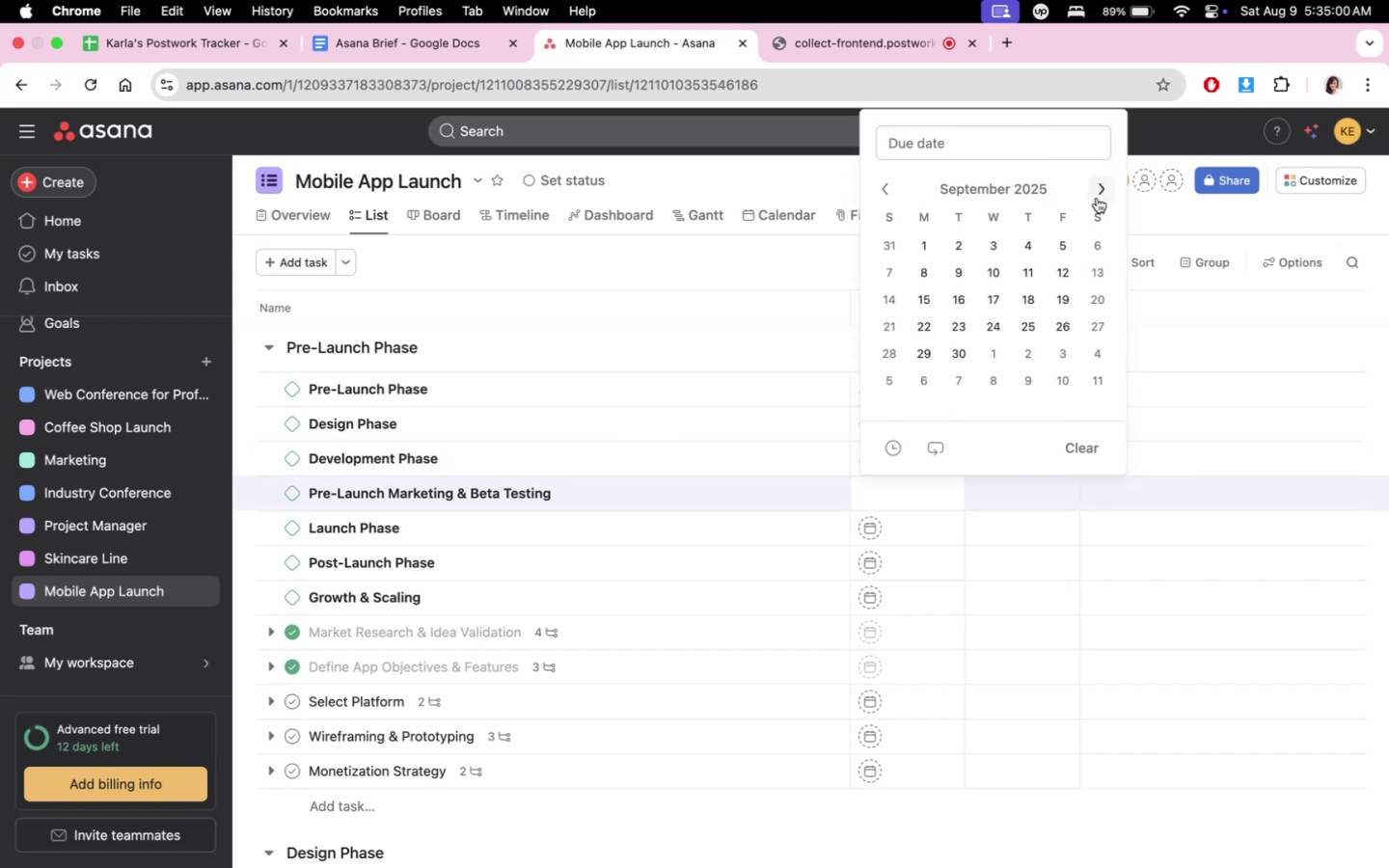 
double_click([1097, 198])
 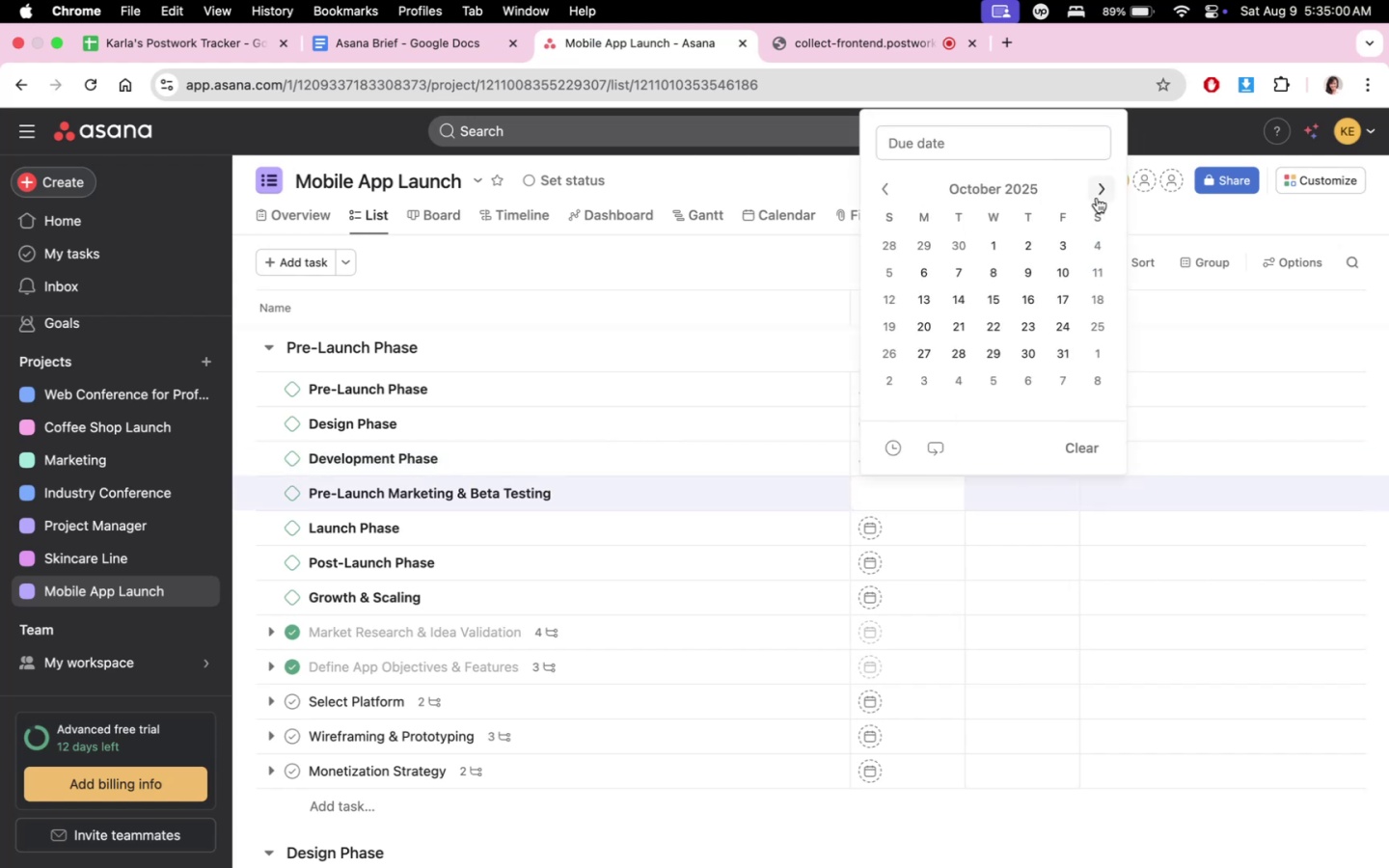 
triple_click([1097, 198])
 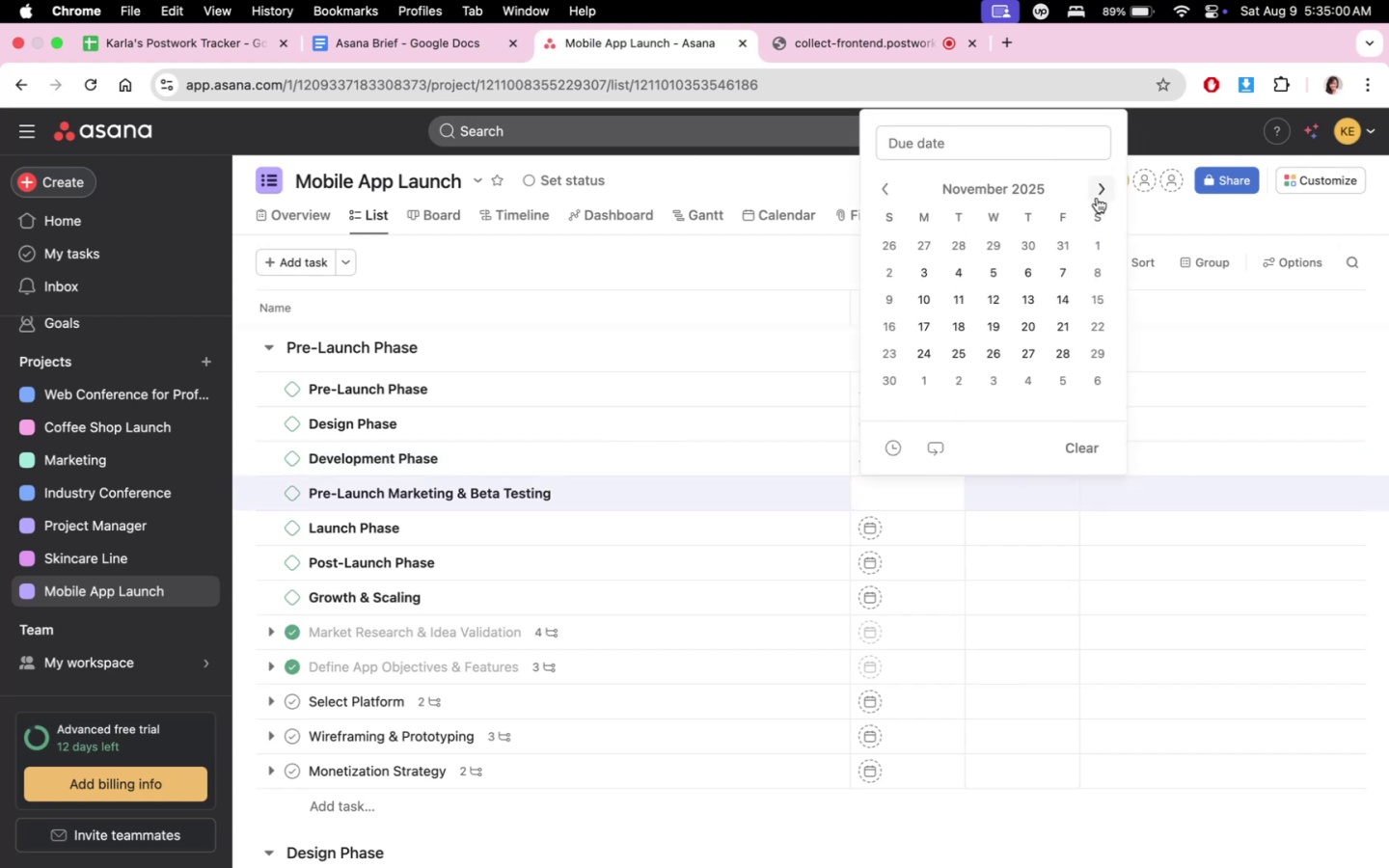 
triple_click([1097, 198])
 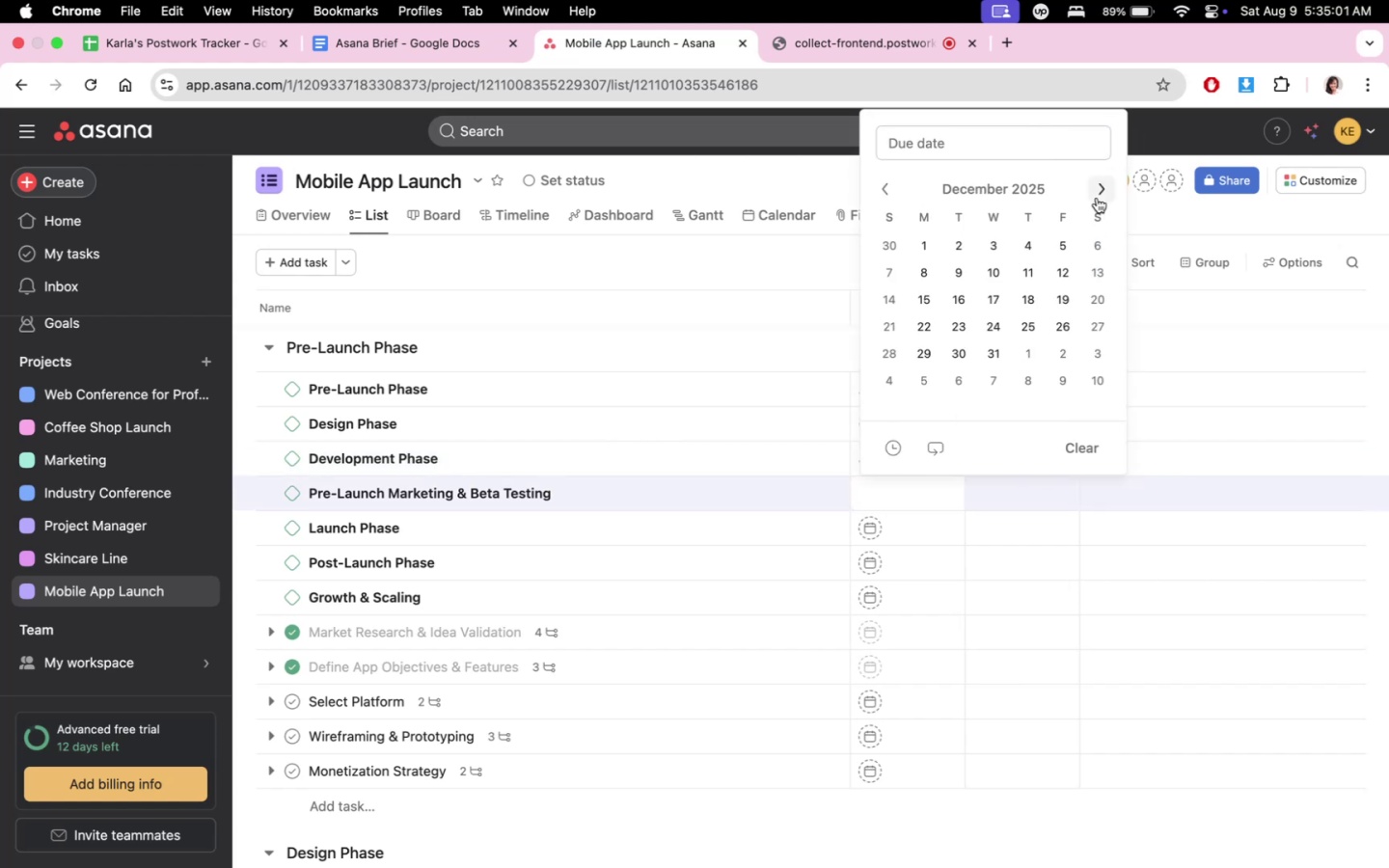 
triple_click([1097, 198])
 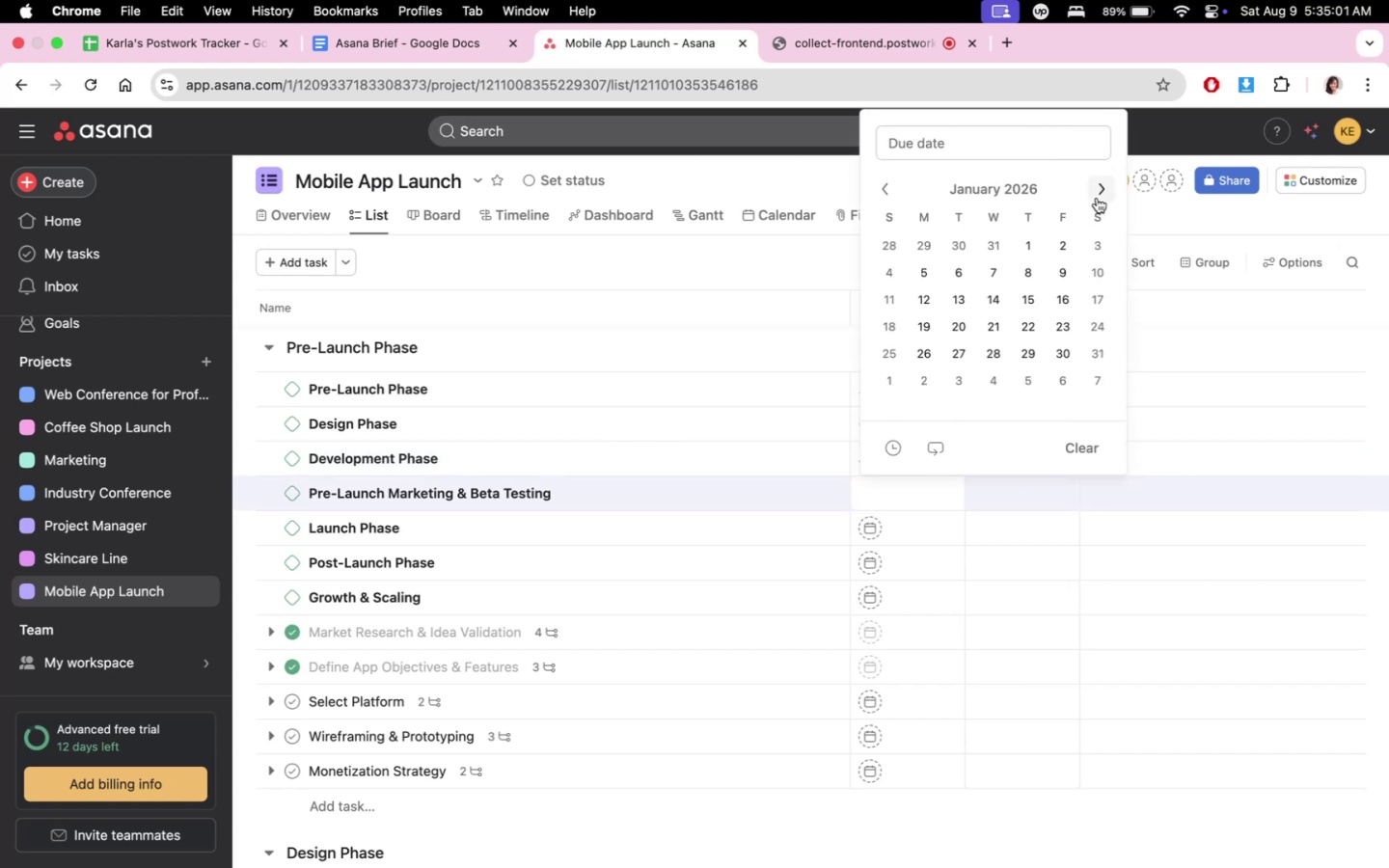 
triple_click([1097, 198])
 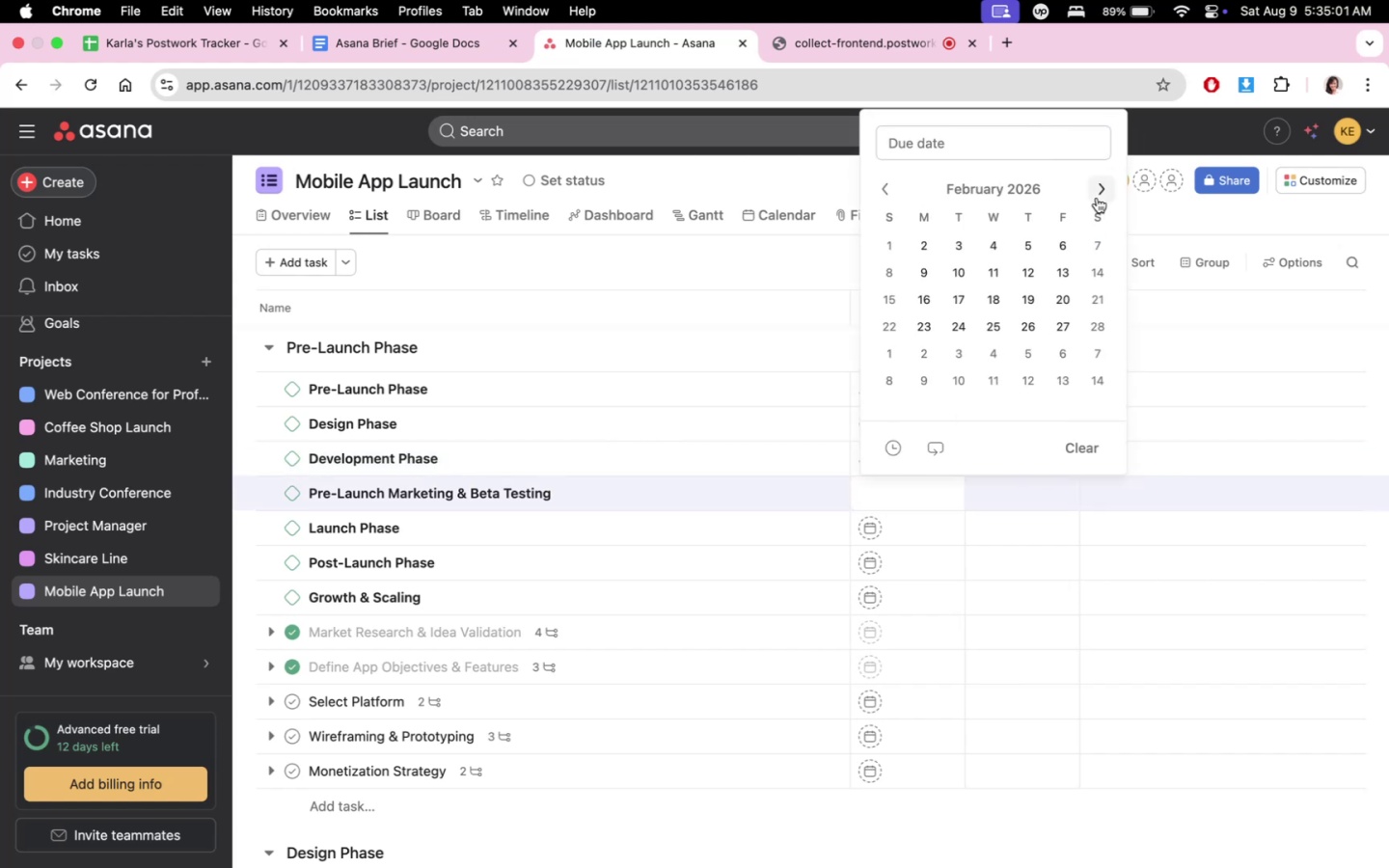 
triple_click([1097, 198])
 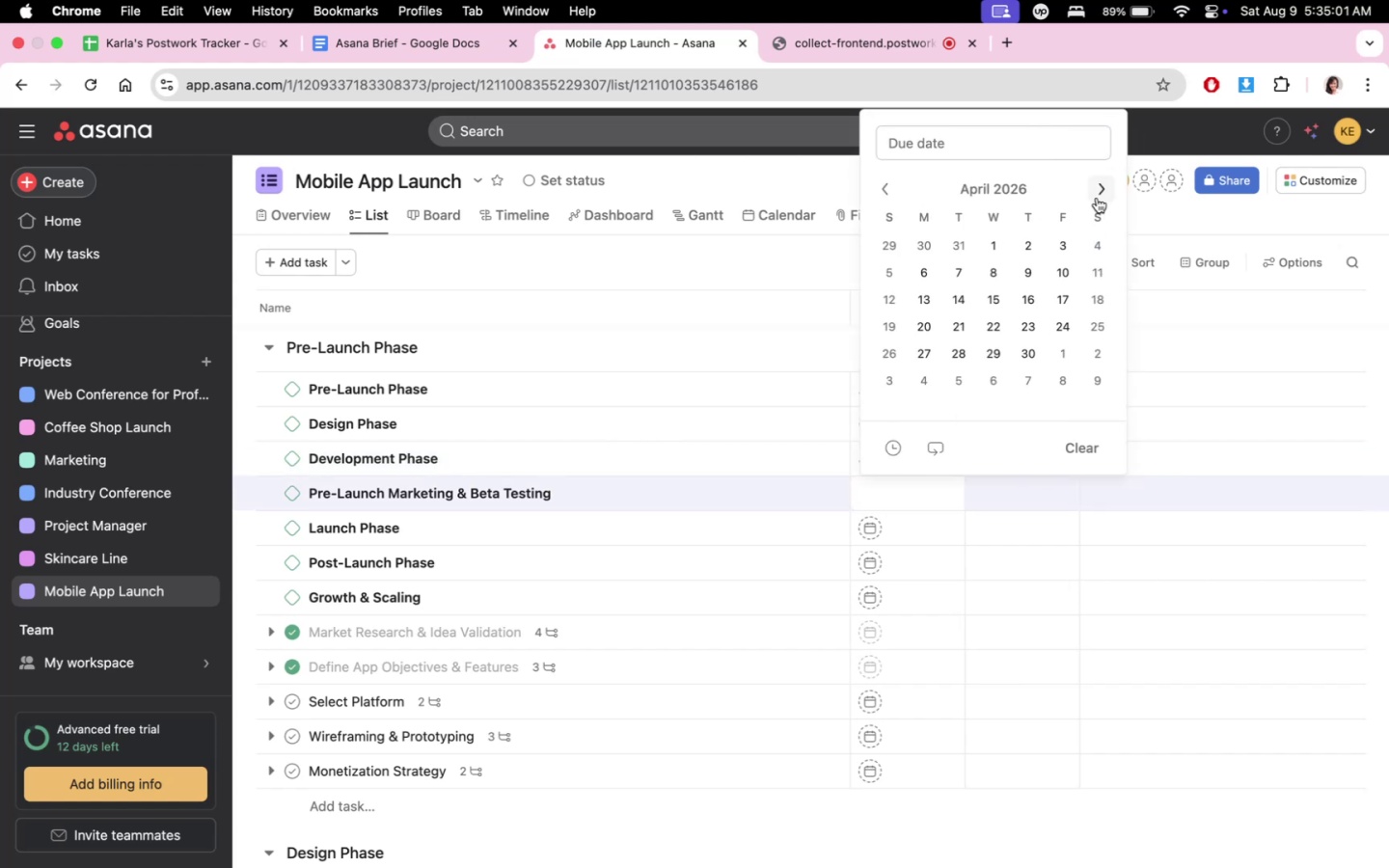 
triple_click([1097, 198])
 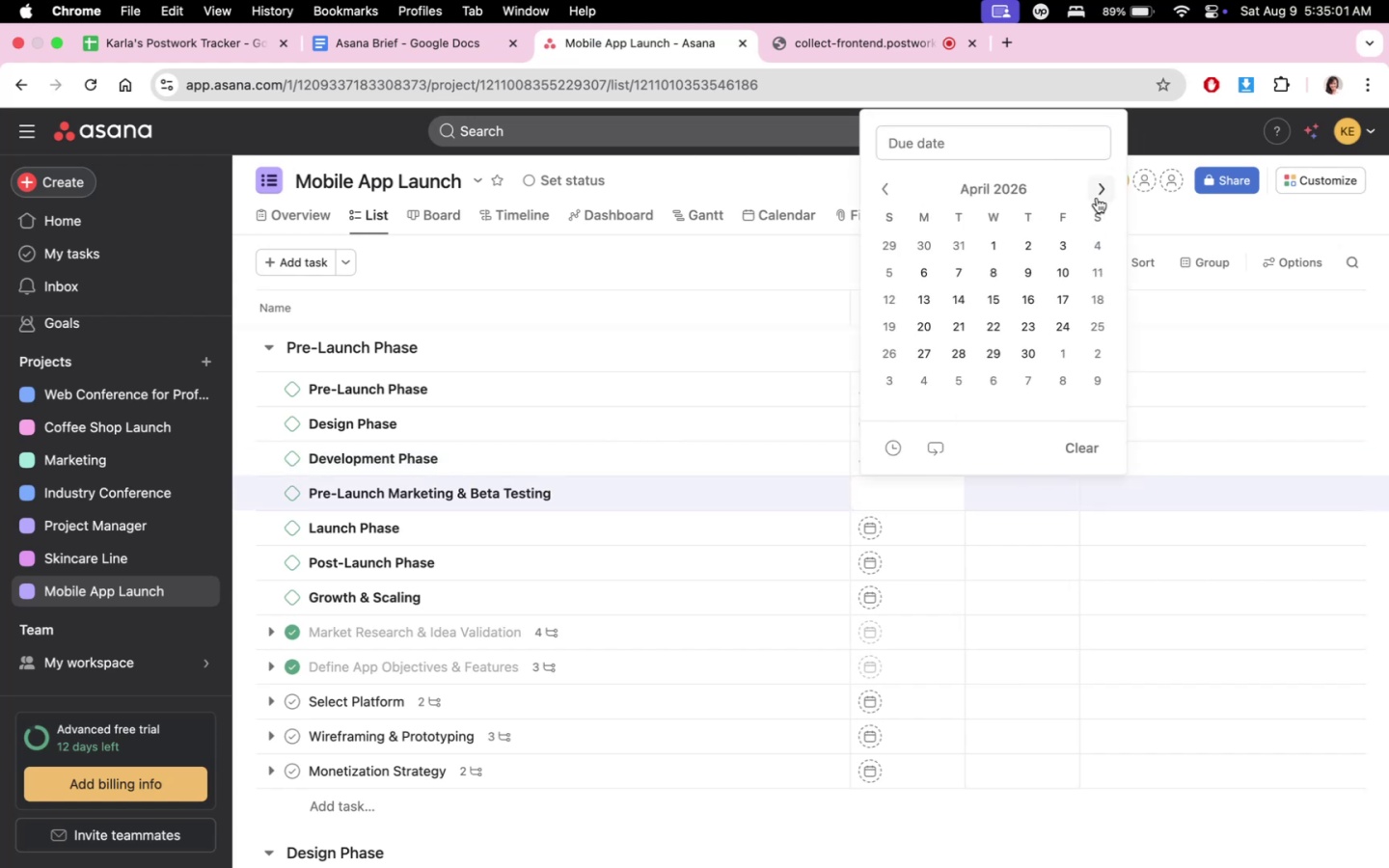 
triple_click([1097, 198])
 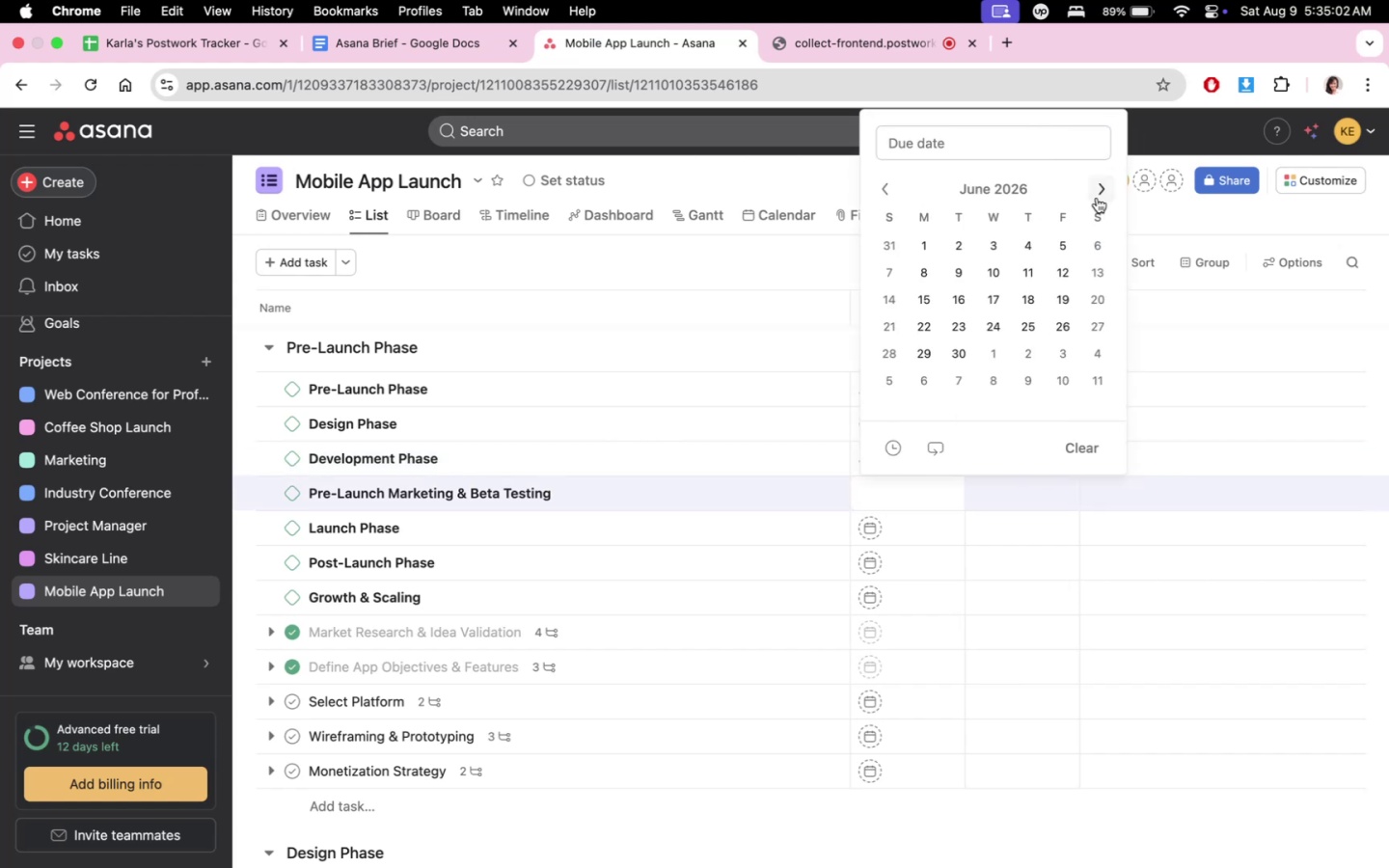 
triple_click([1097, 198])
 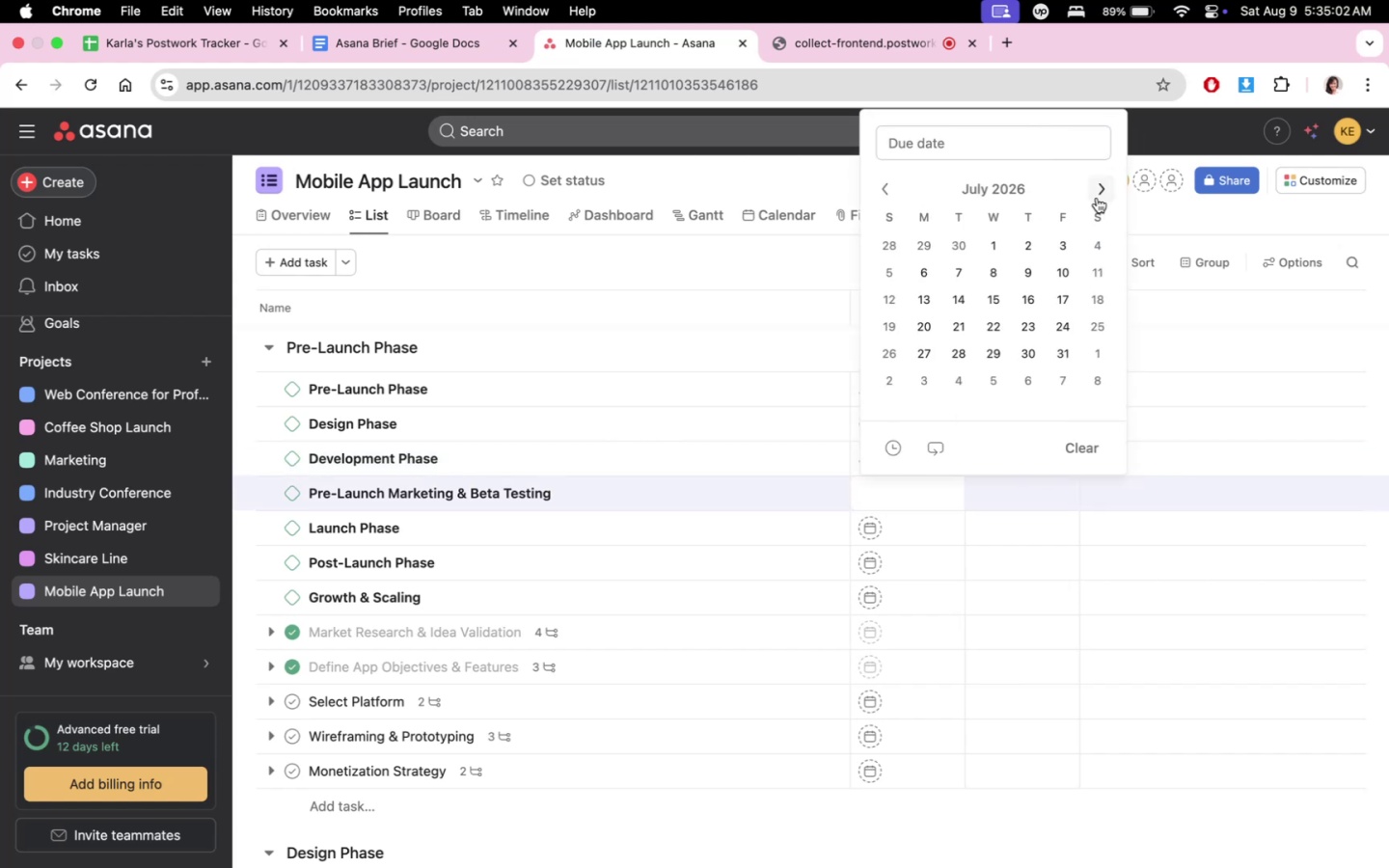 
triple_click([1097, 198])
 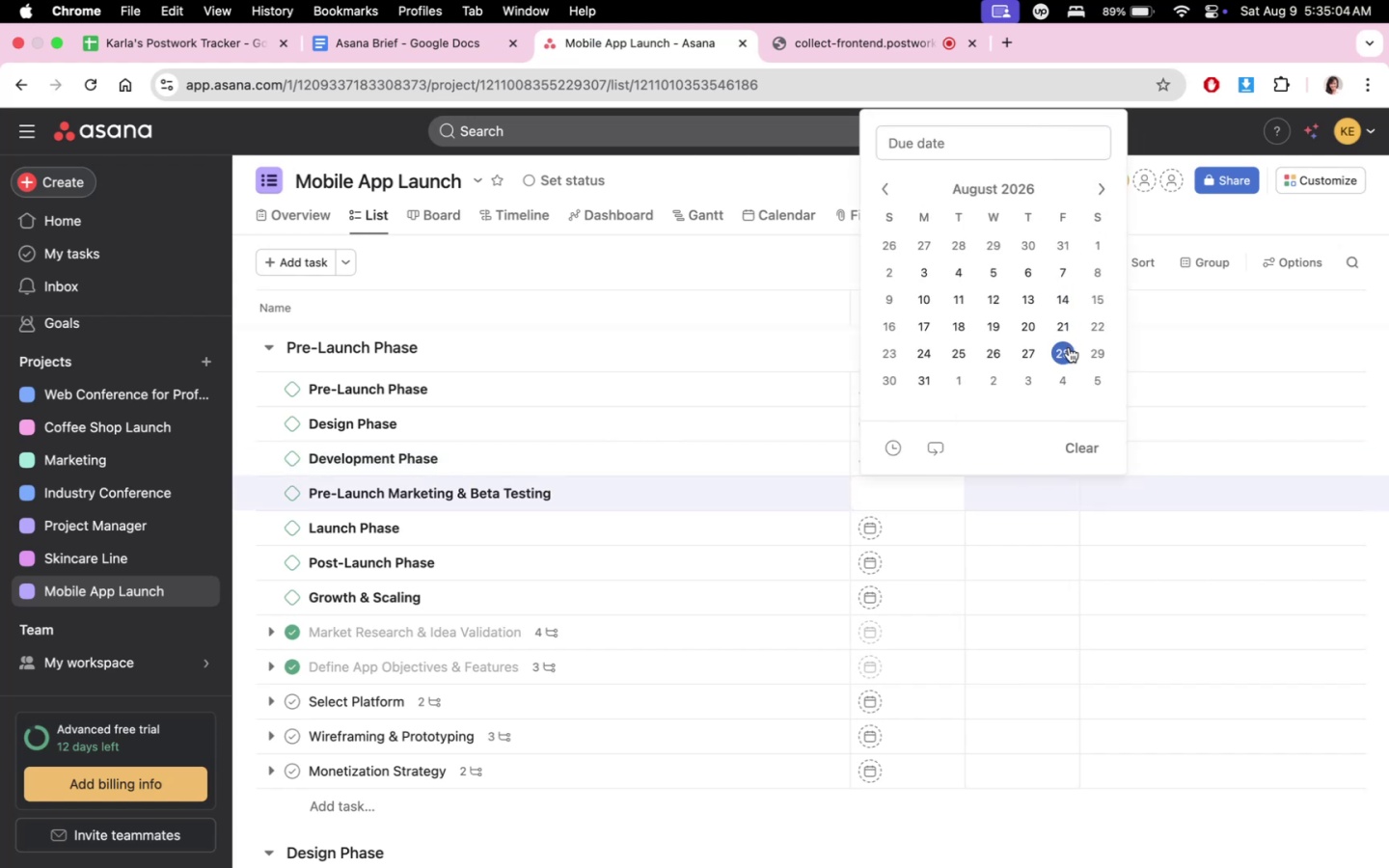 
left_click([927, 381])
 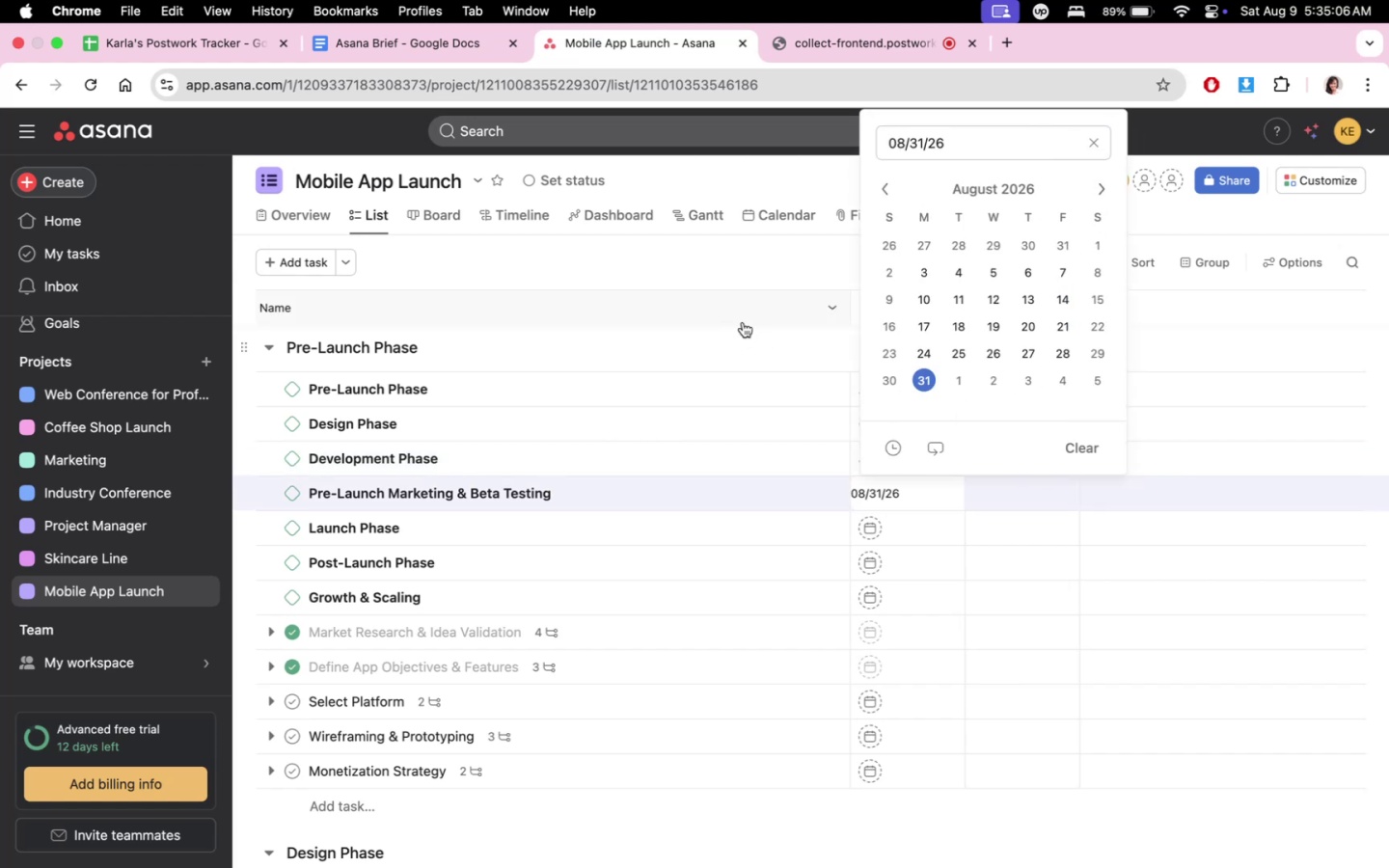 
left_click([749, 358])
 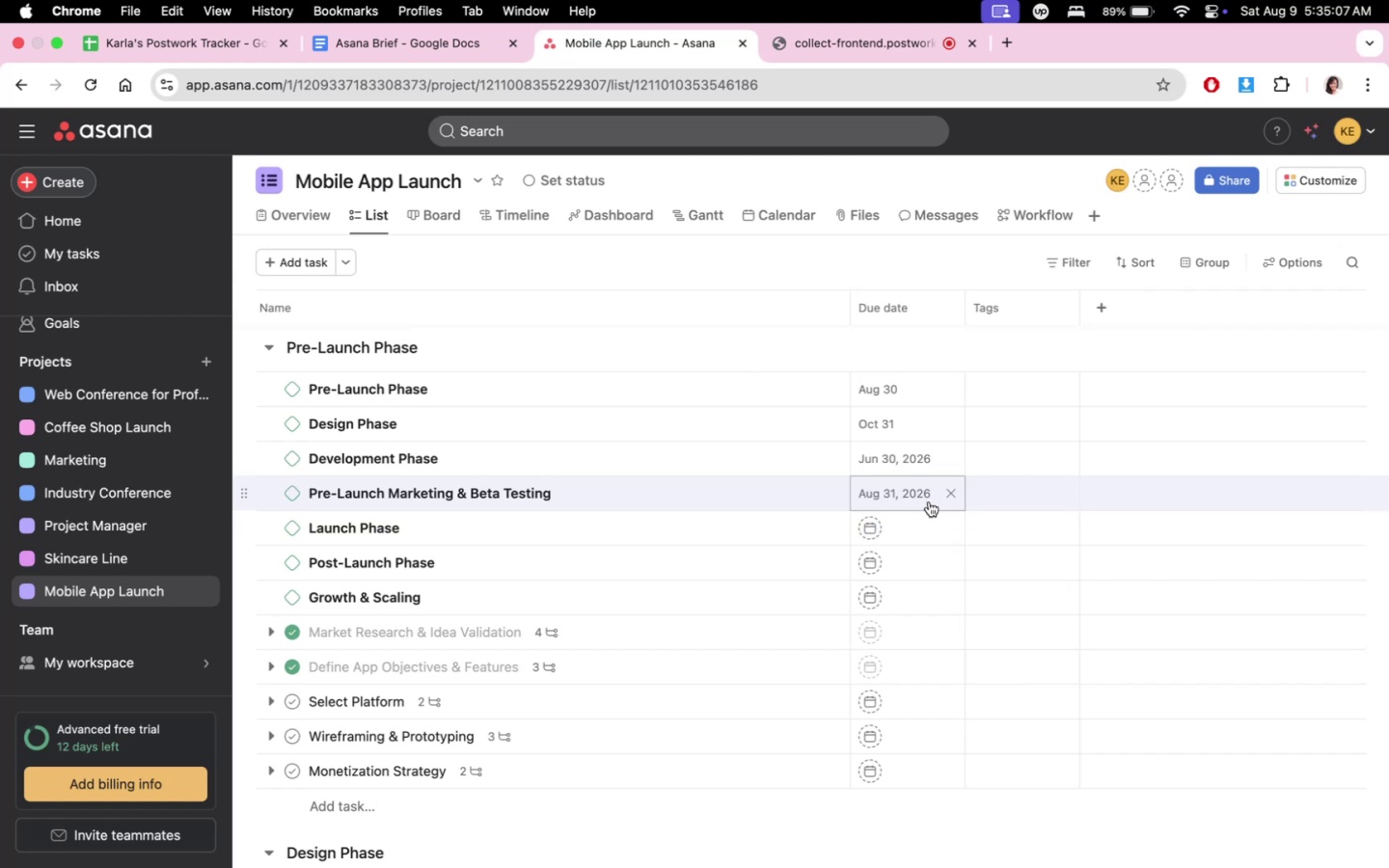 
left_click([929, 528])
 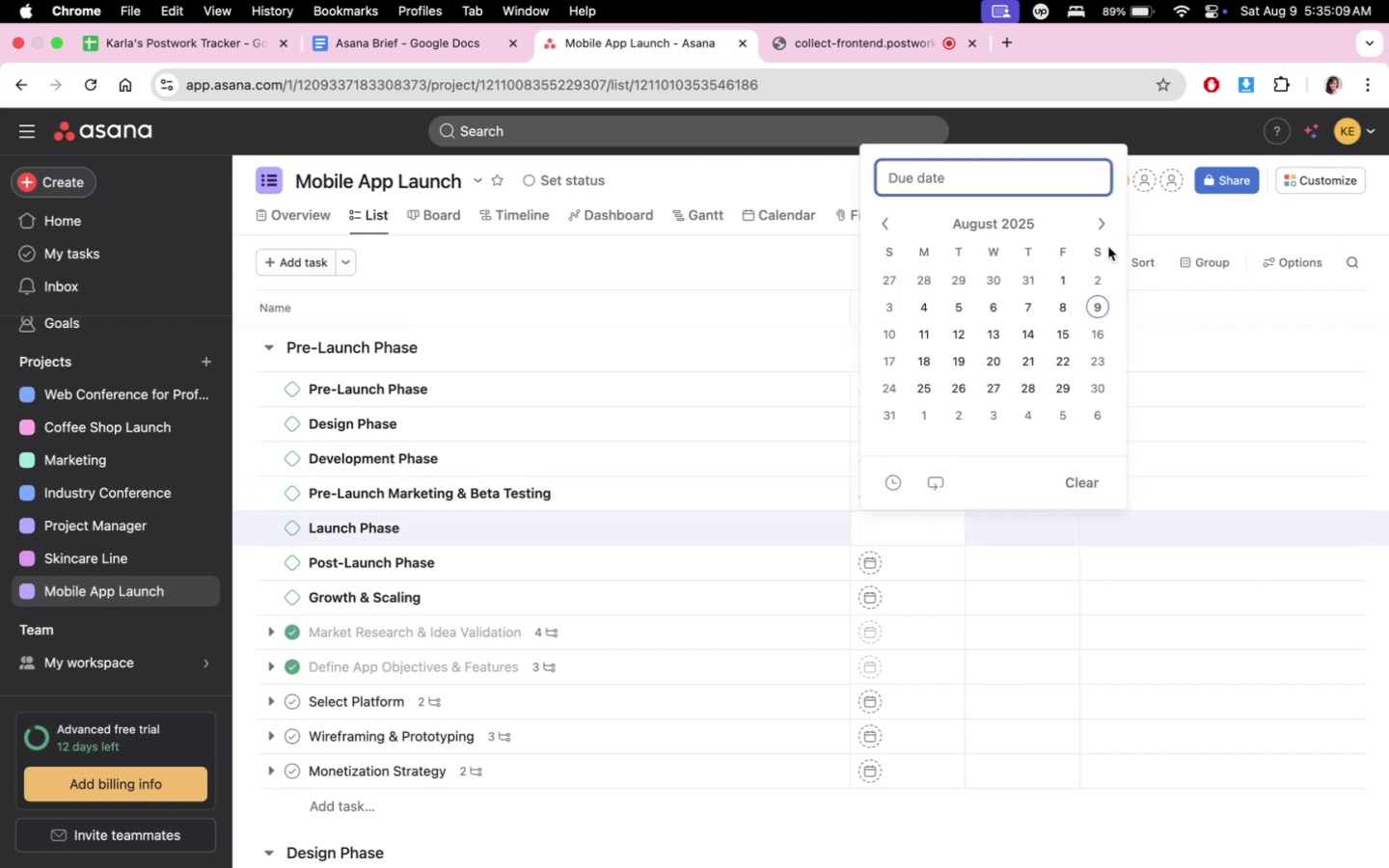 
left_click([1104, 228])
 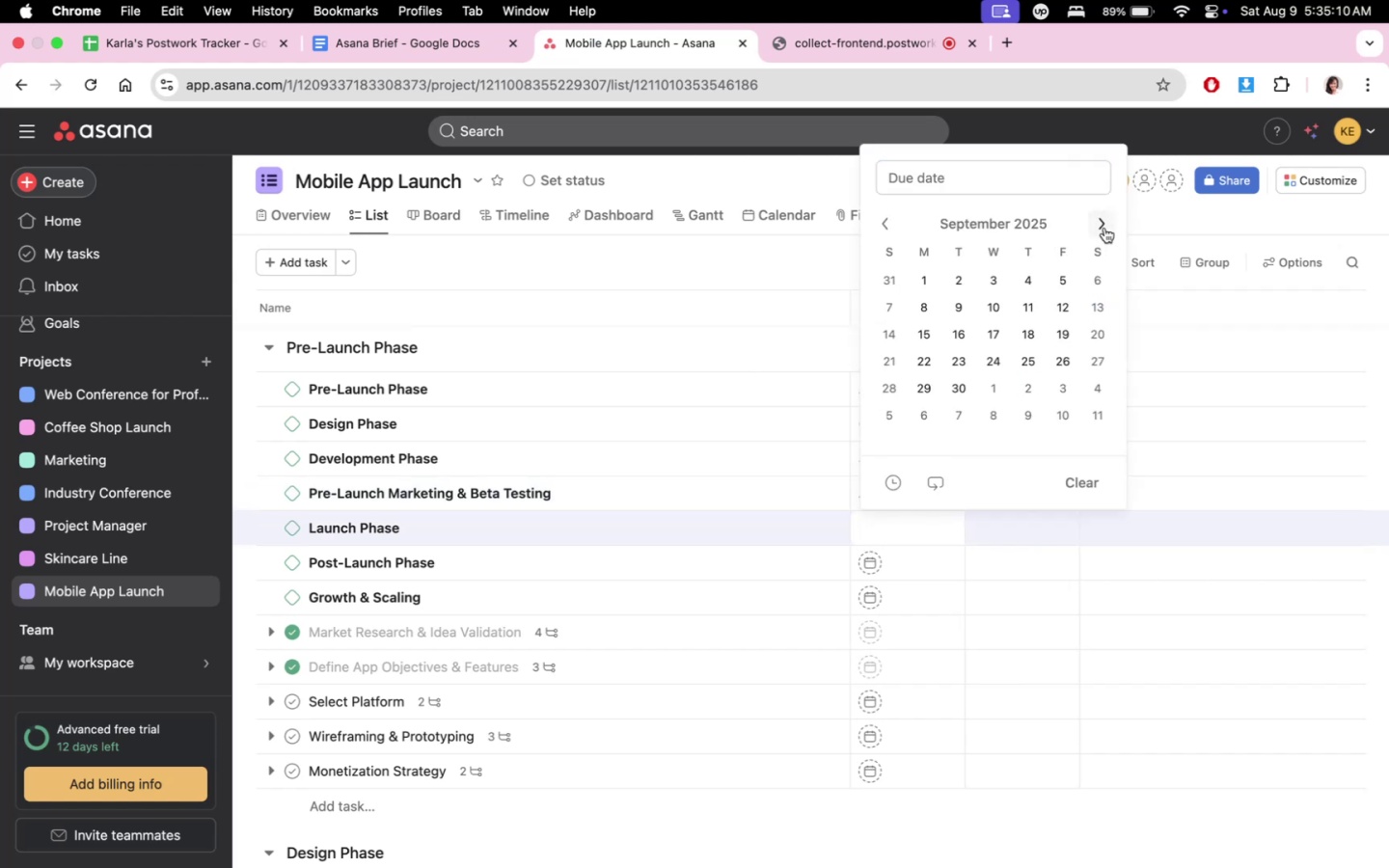 
double_click([1104, 228])
 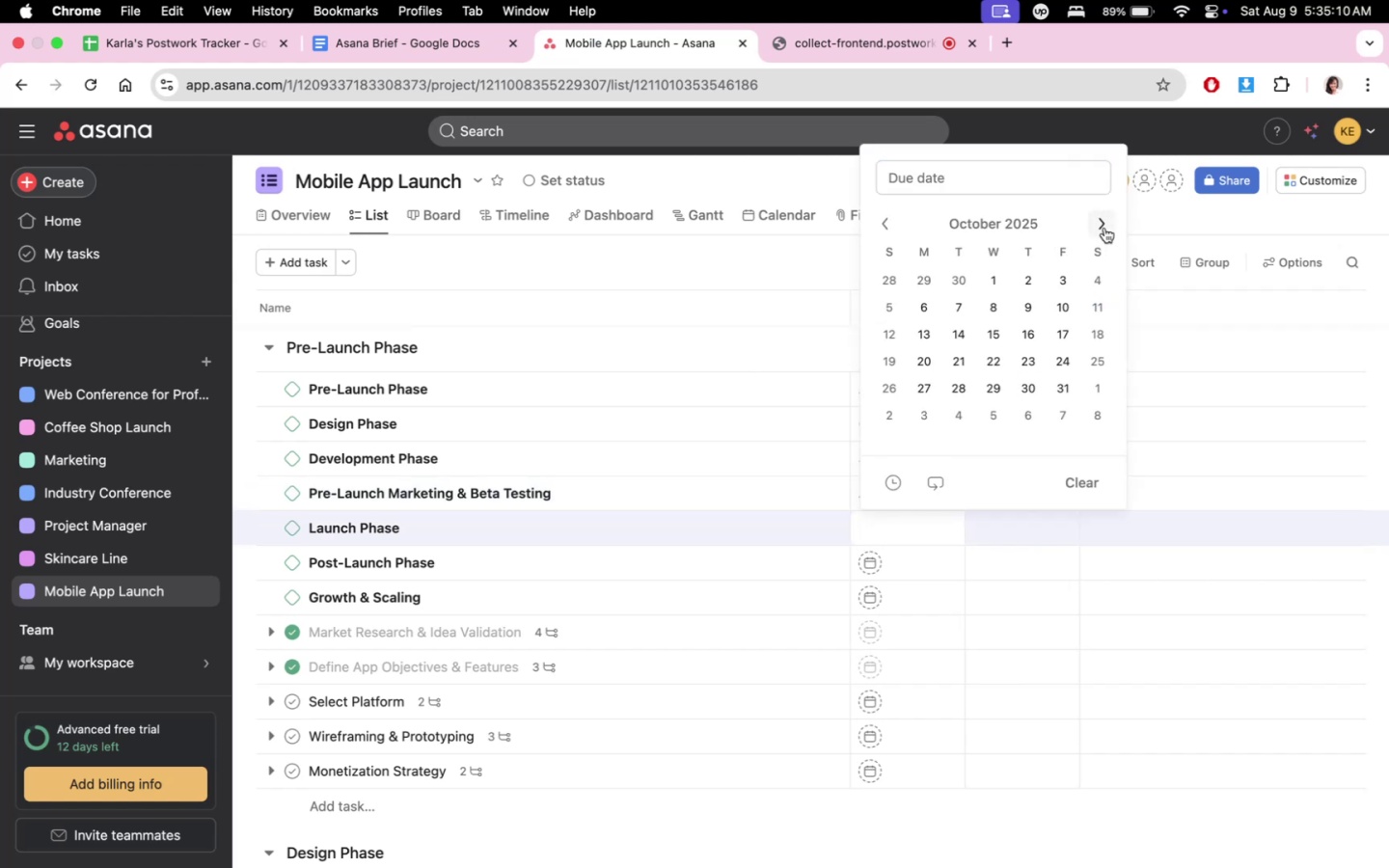 
triple_click([1104, 228])
 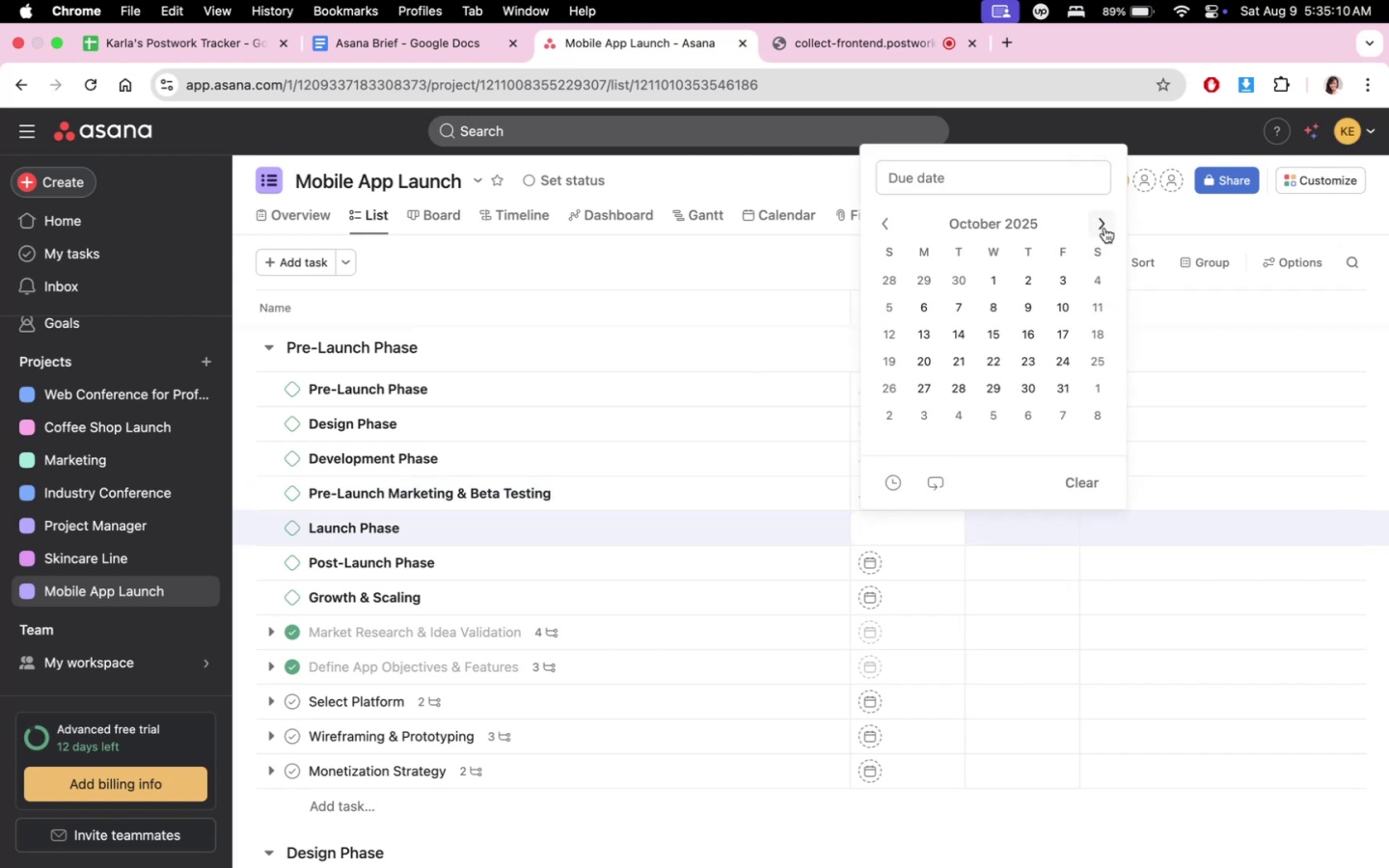 
triple_click([1104, 228])
 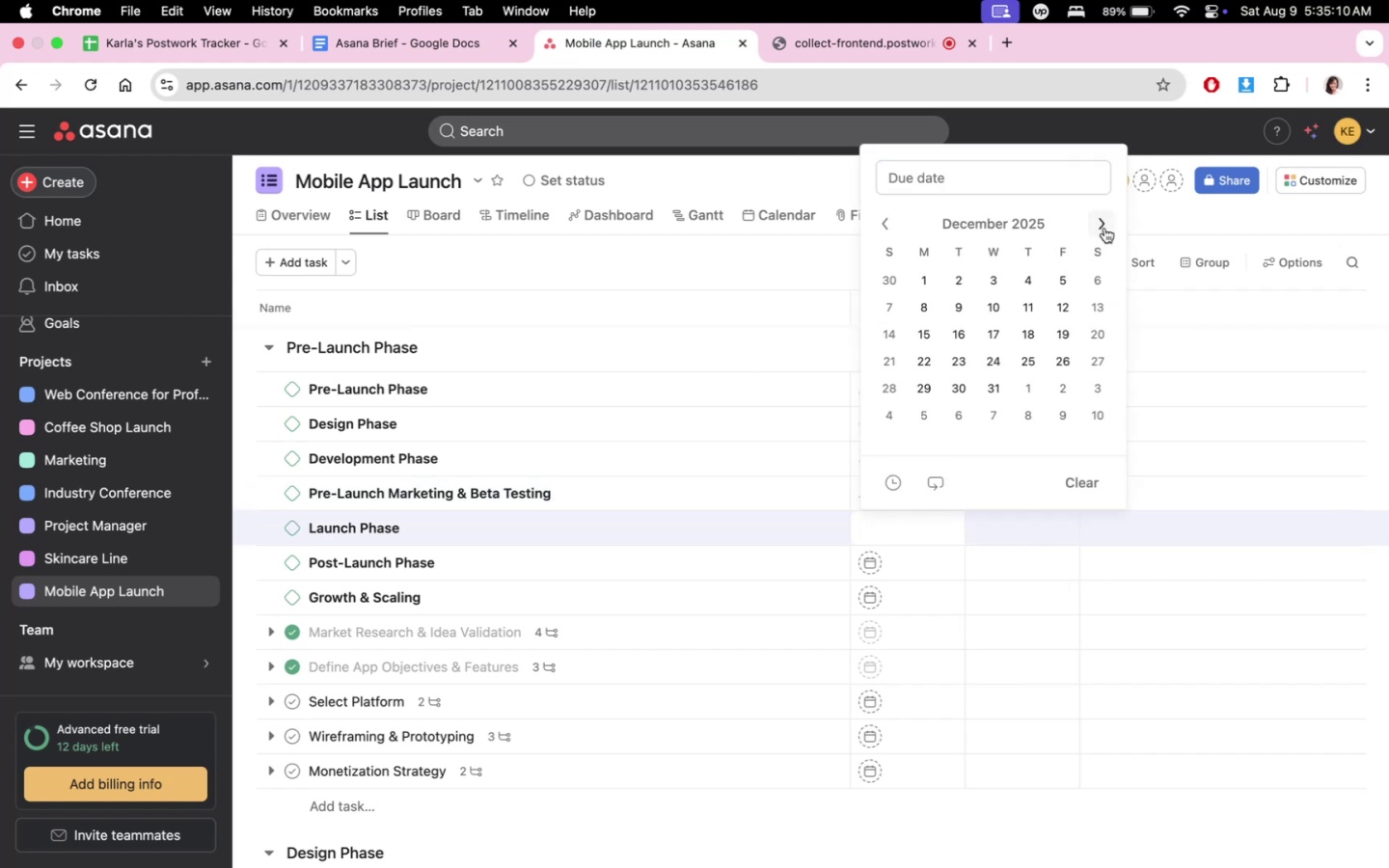 
triple_click([1104, 228])
 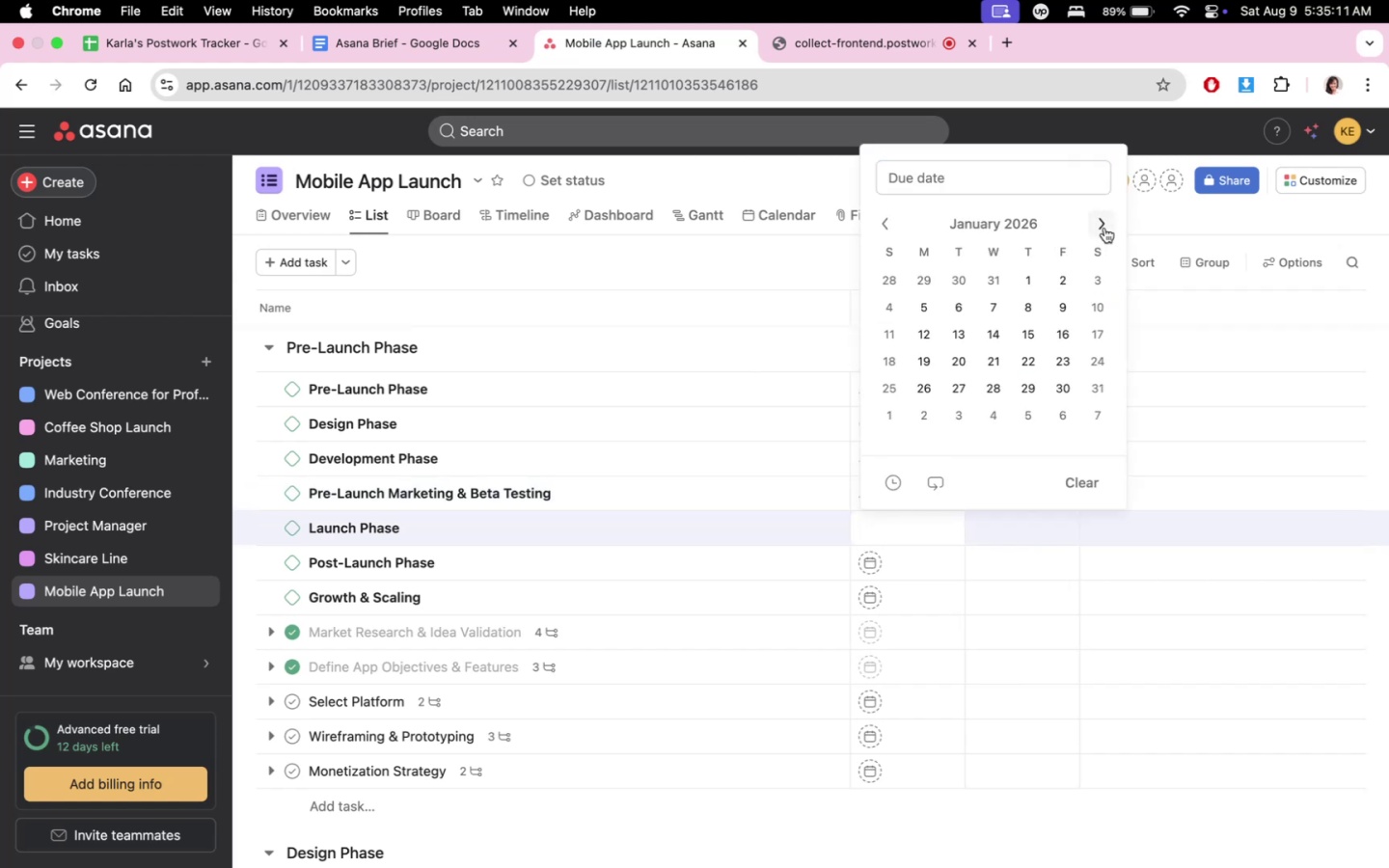 
triple_click([1104, 228])
 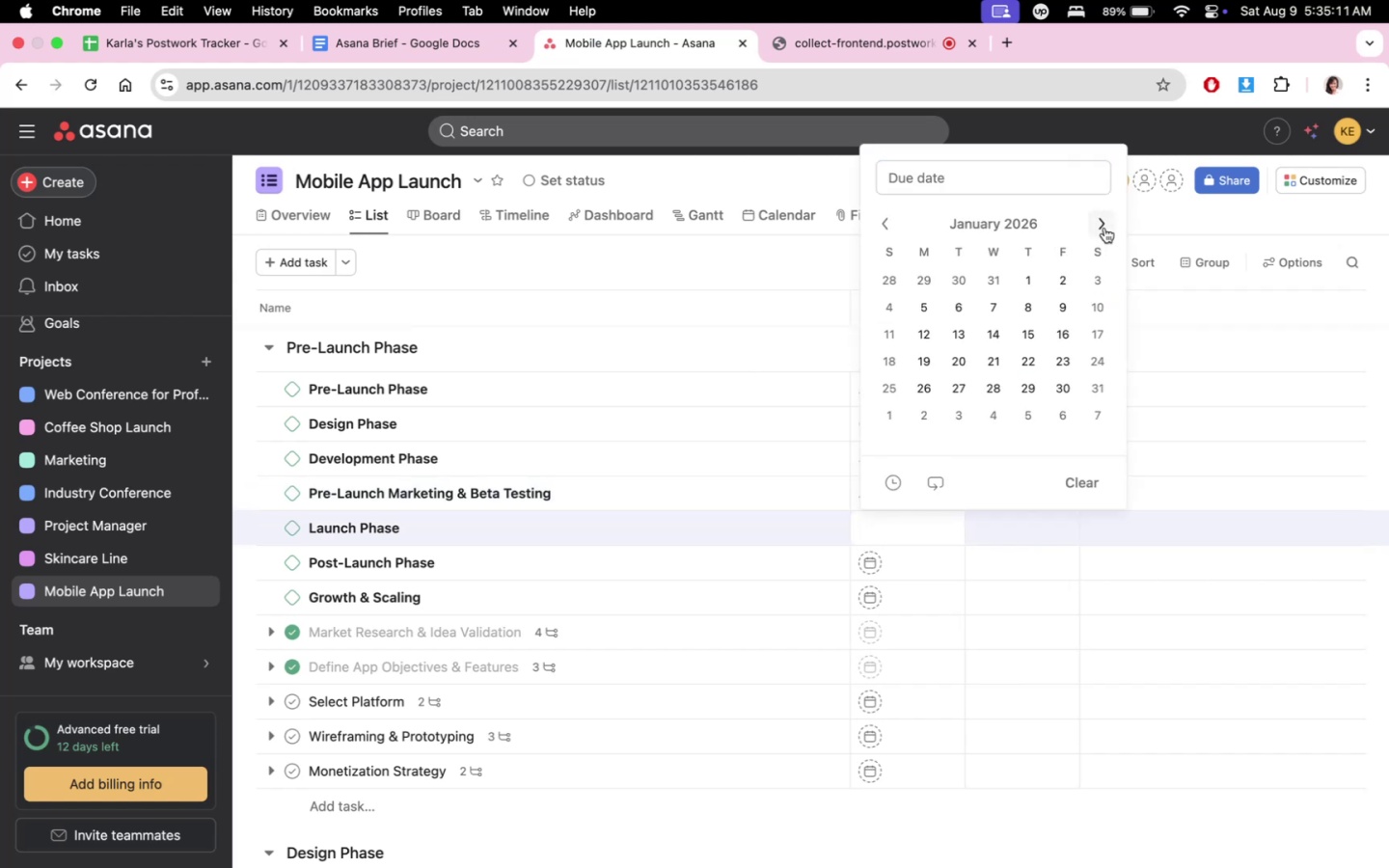 
triple_click([1104, 228])
 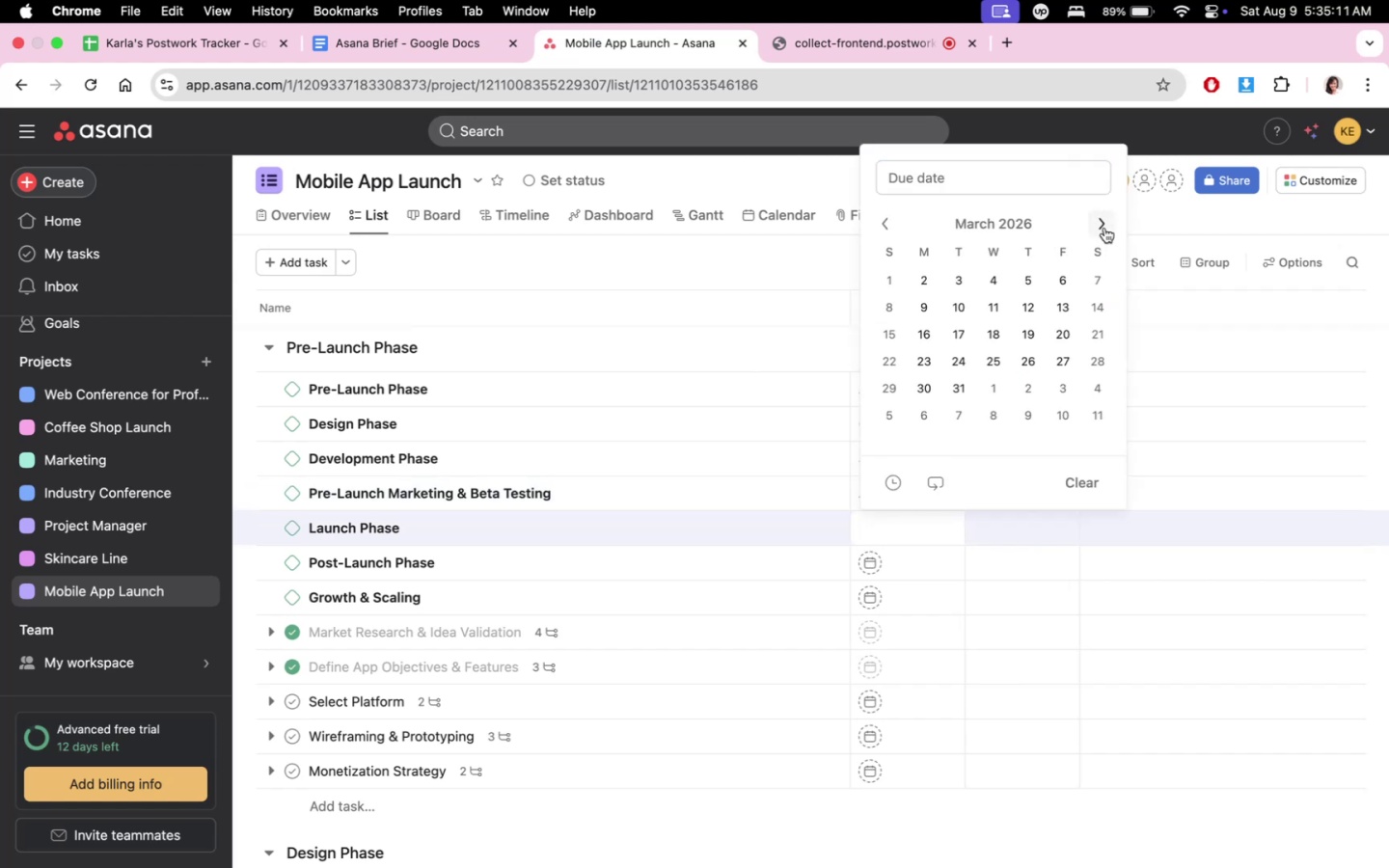 
triple_click([1104, 228])
 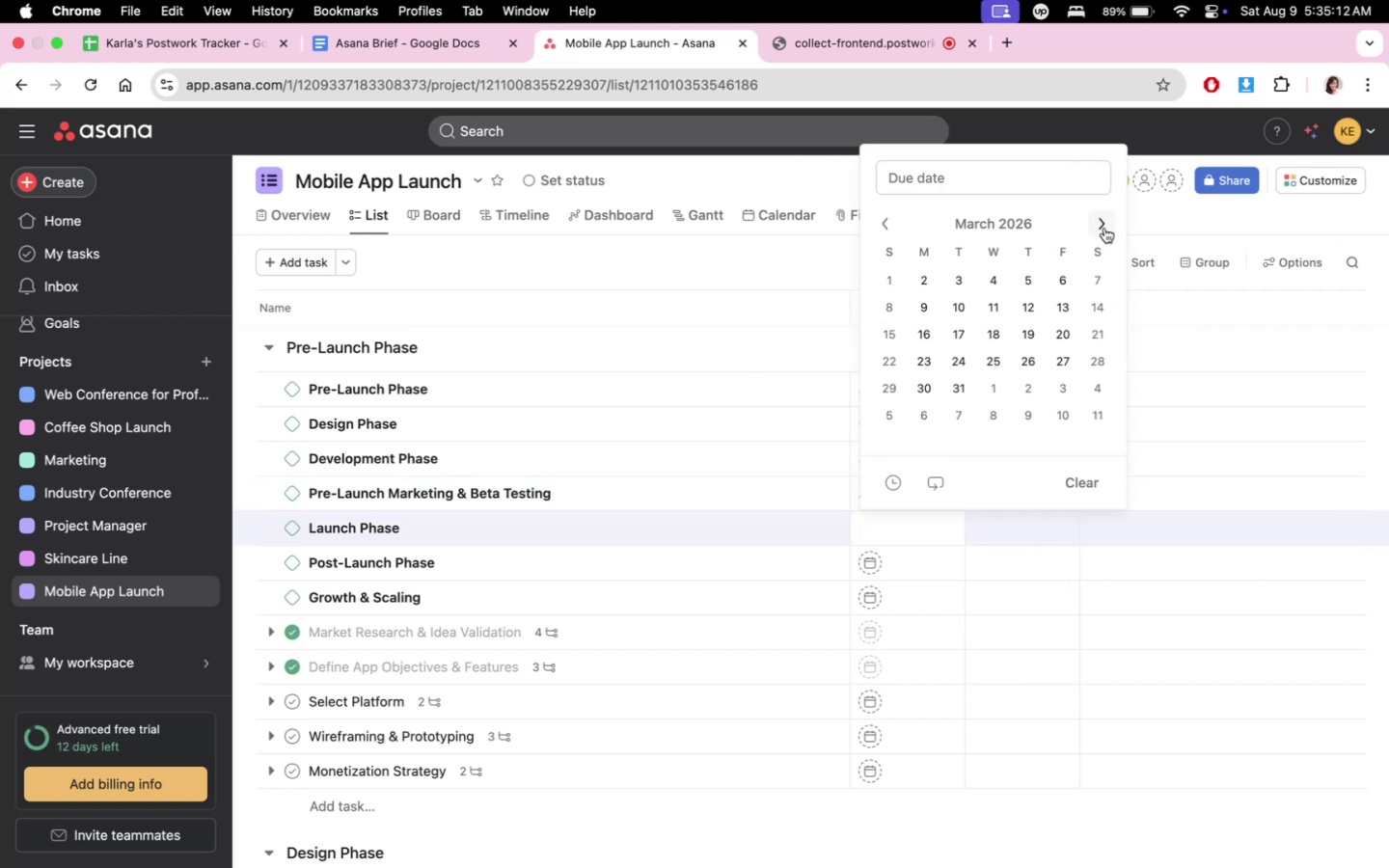 
triple_click([1104, 228])
 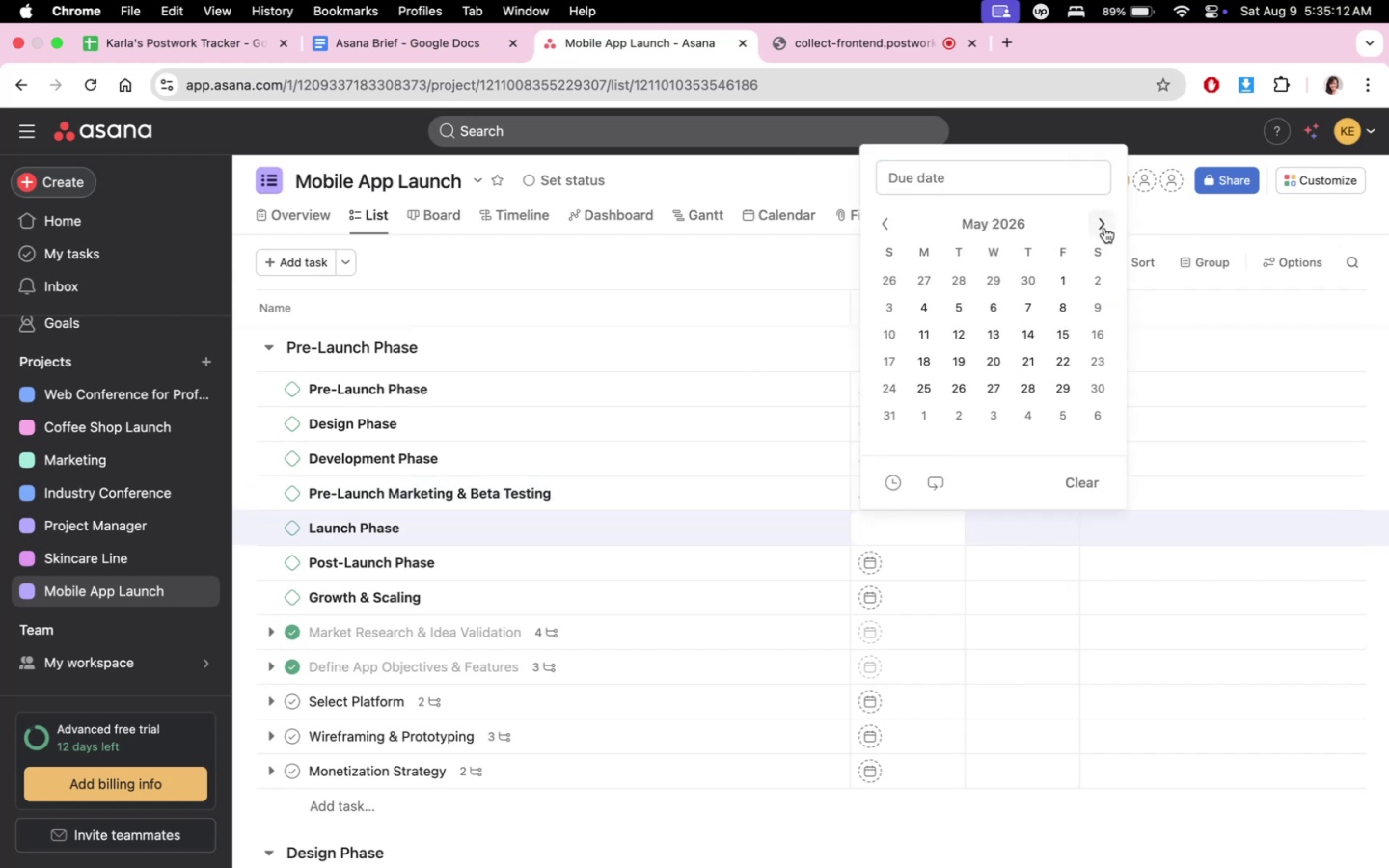 
triple_click([1104, 228])
 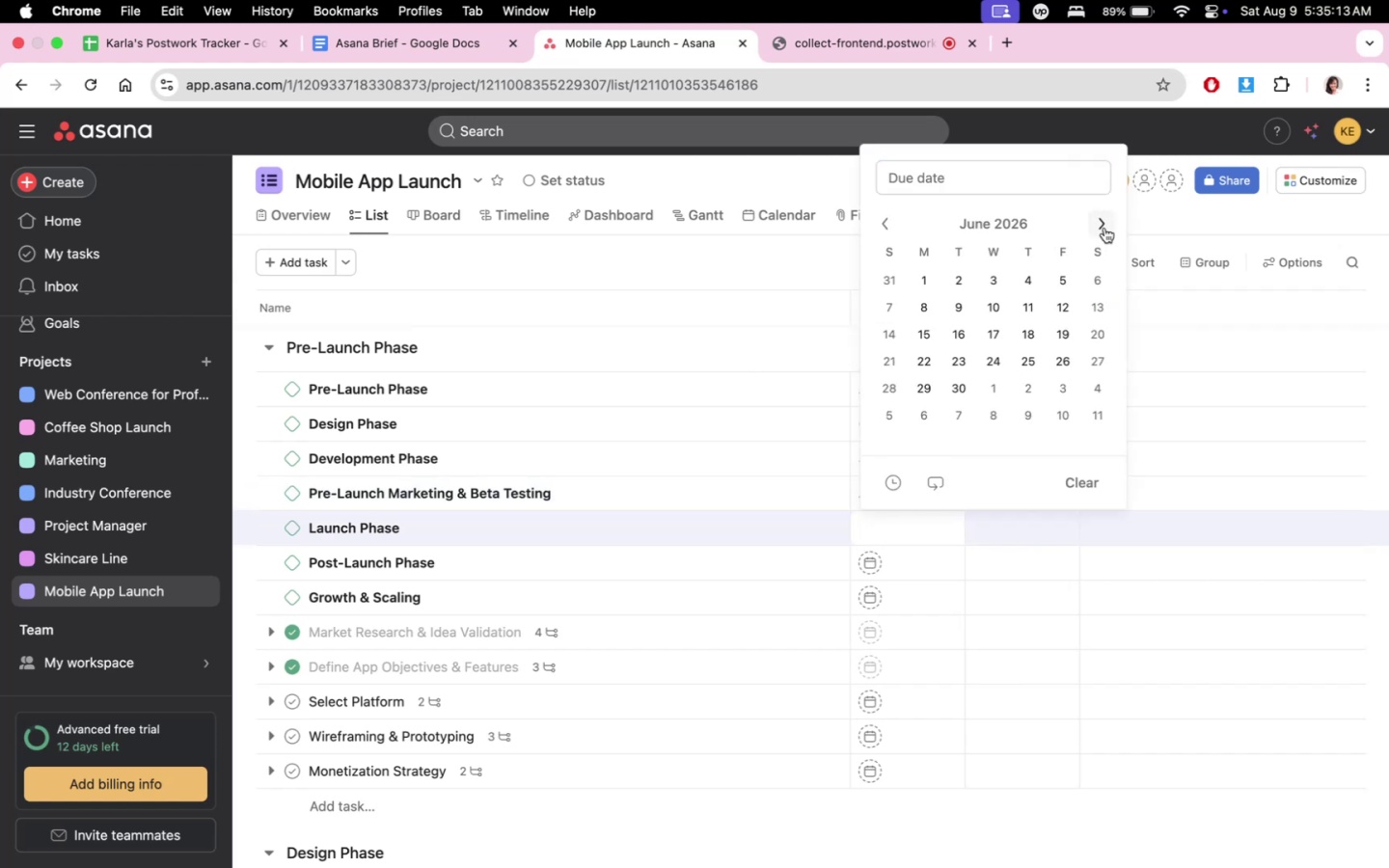 
triple_click([1104, 228])
 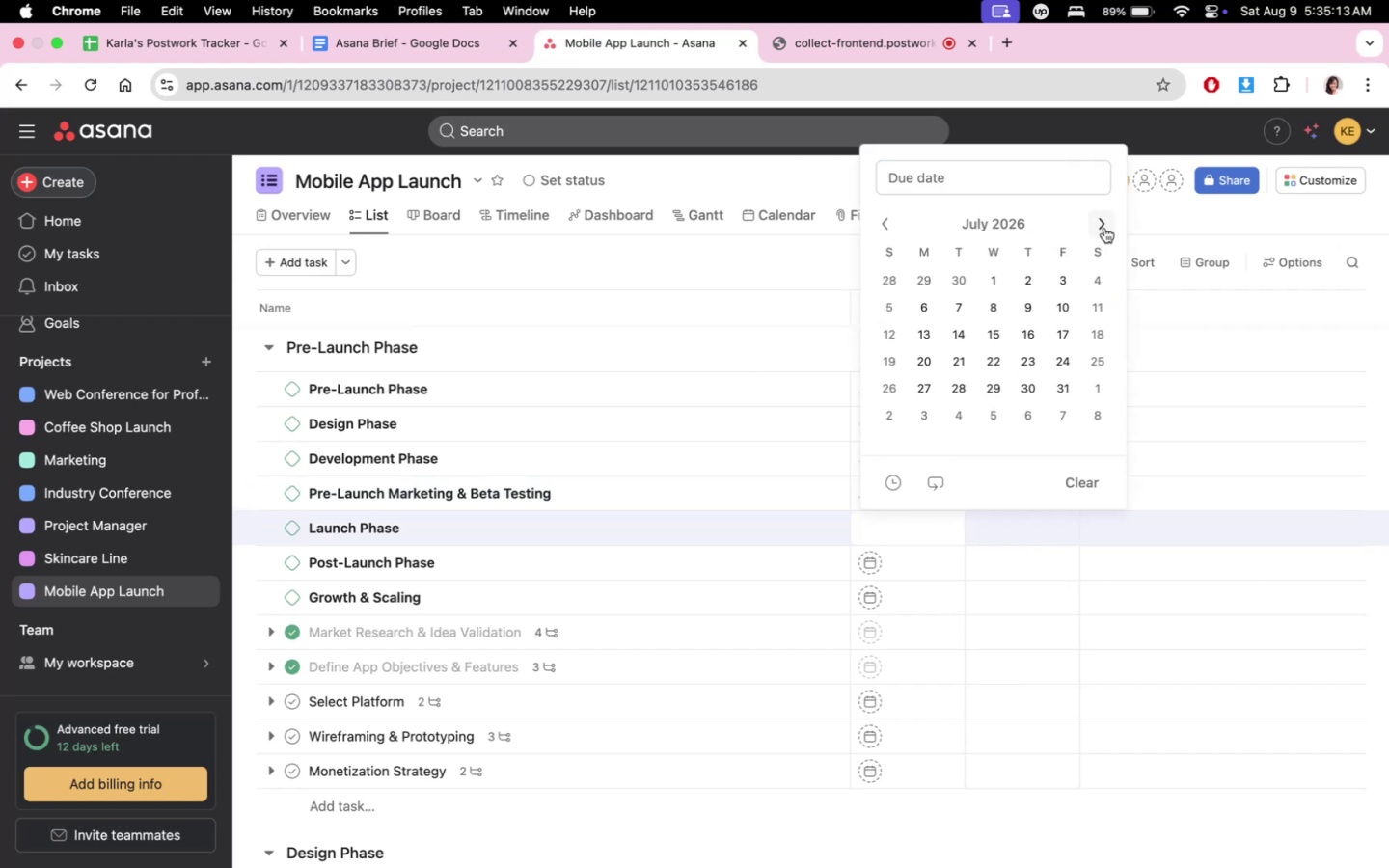 
triple_click([1104, 228])
 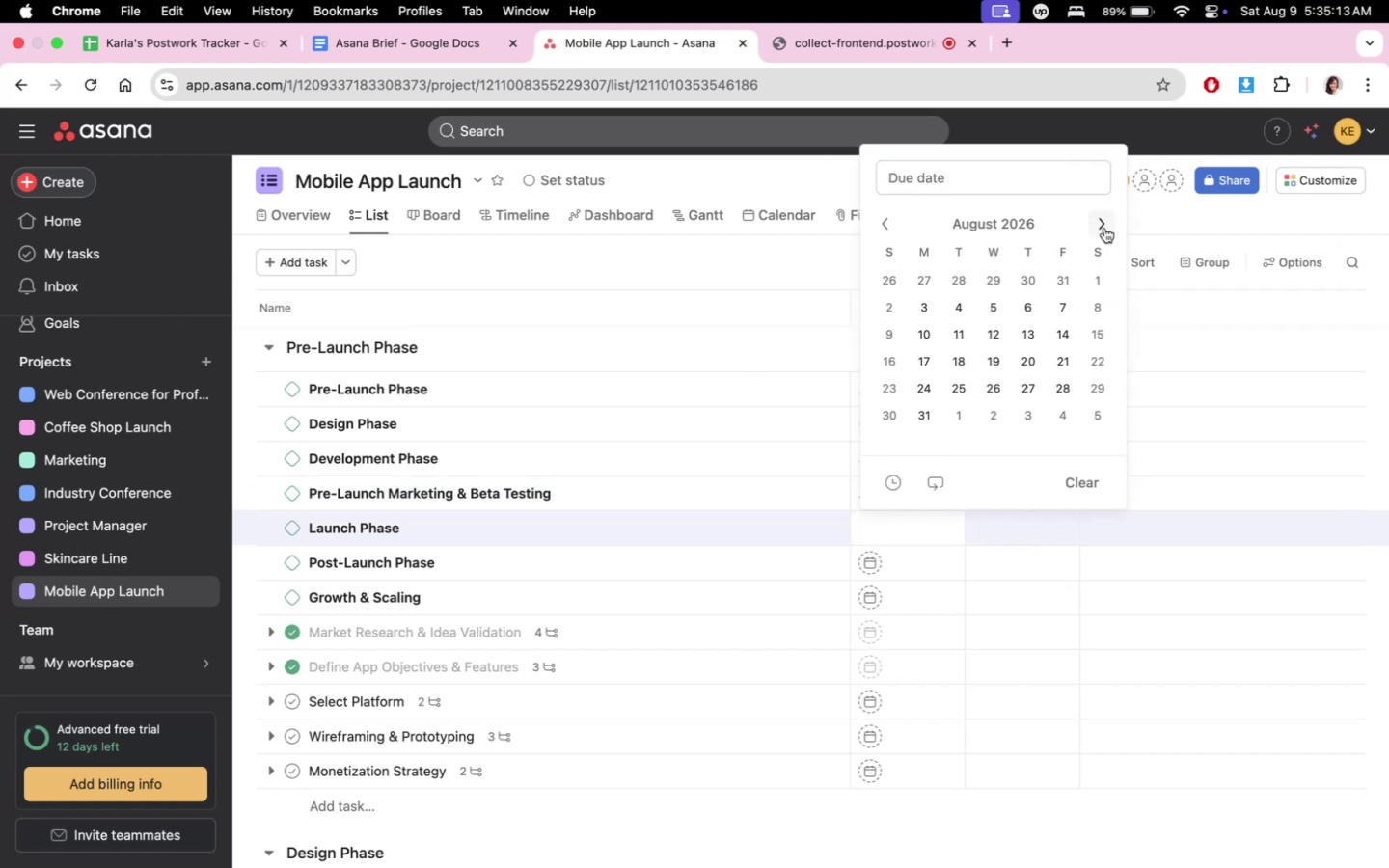 
triple_click([1104, 228])
 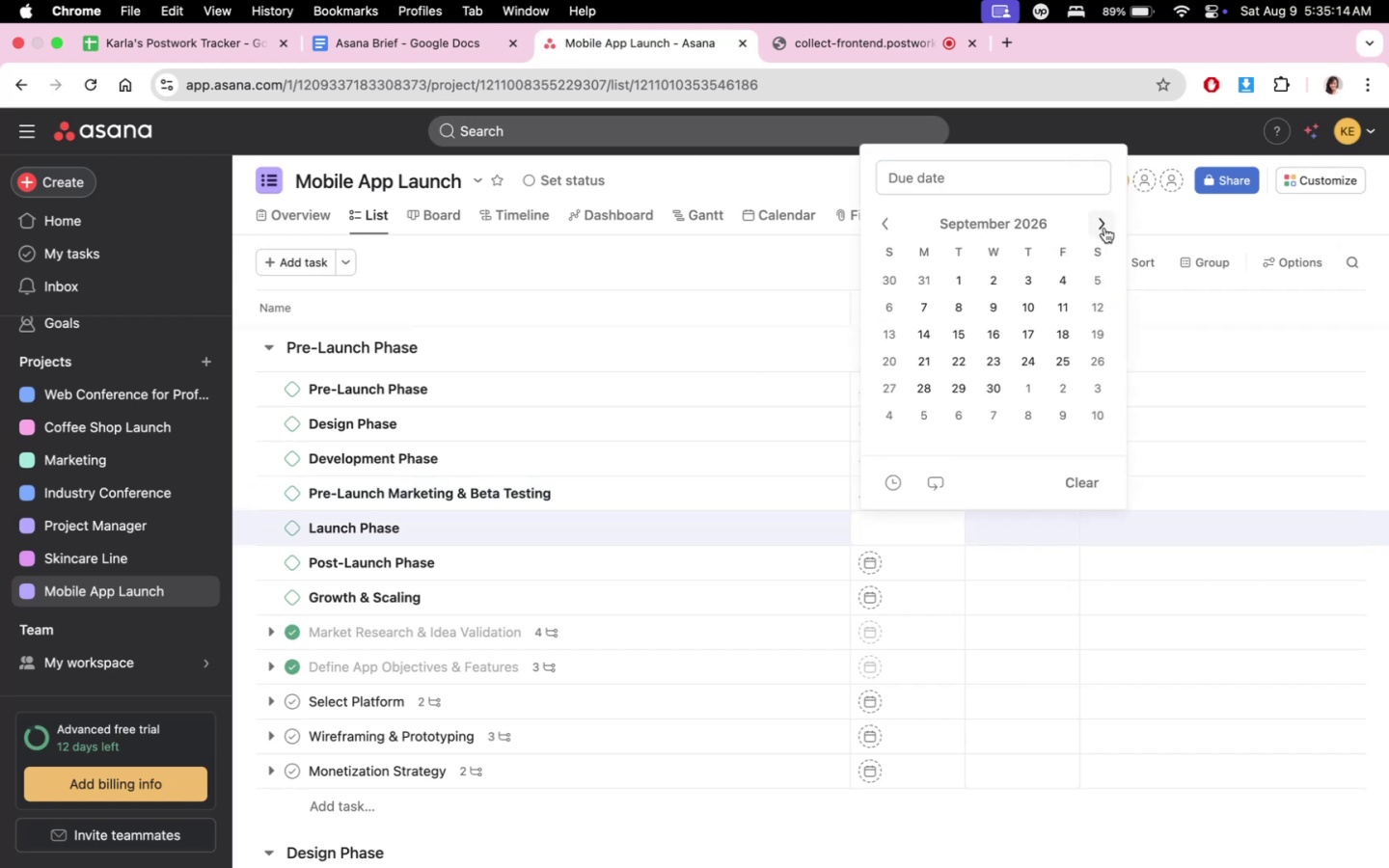 
left_click([1104, 228])
 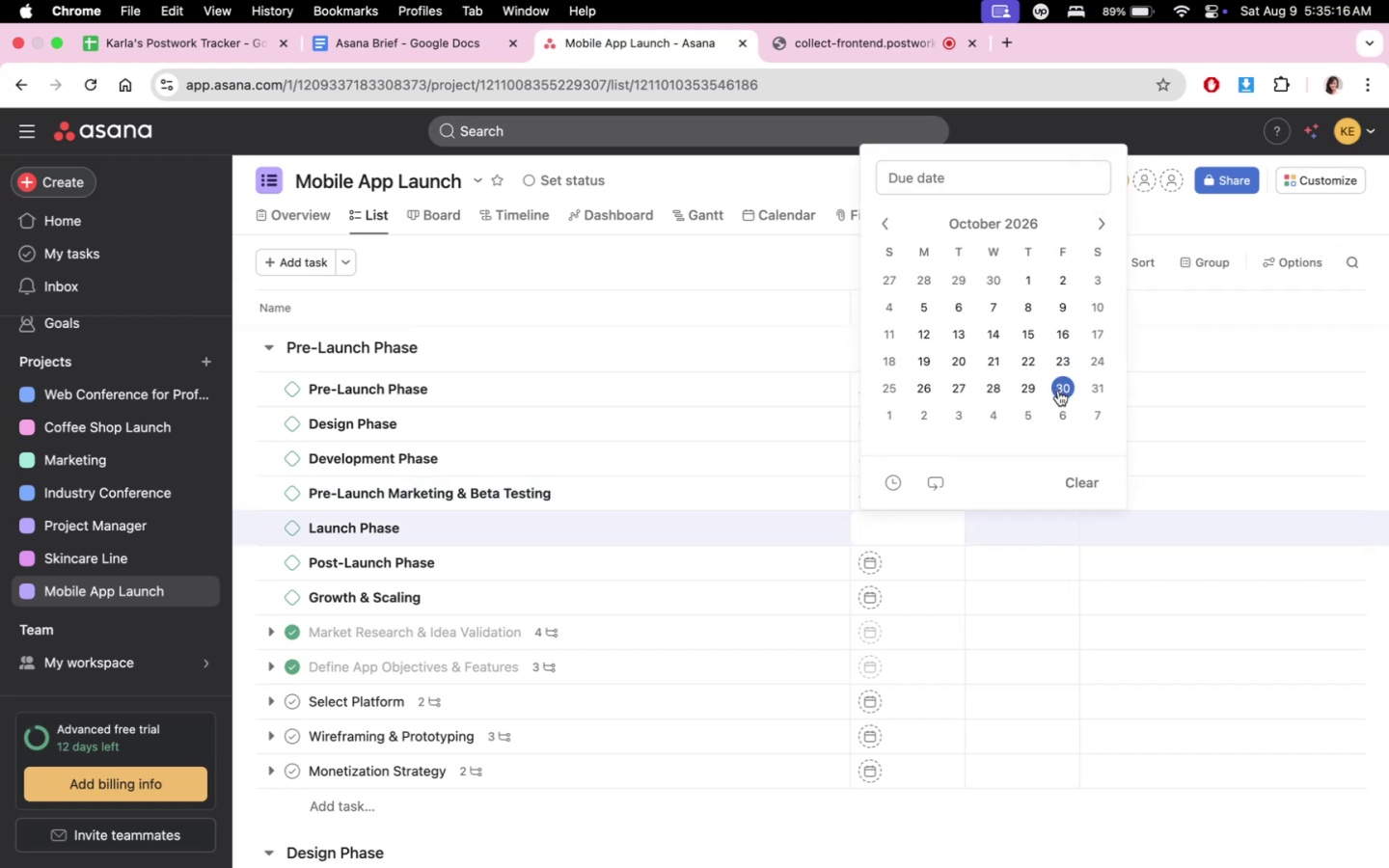 
left_click([1059, 392])
 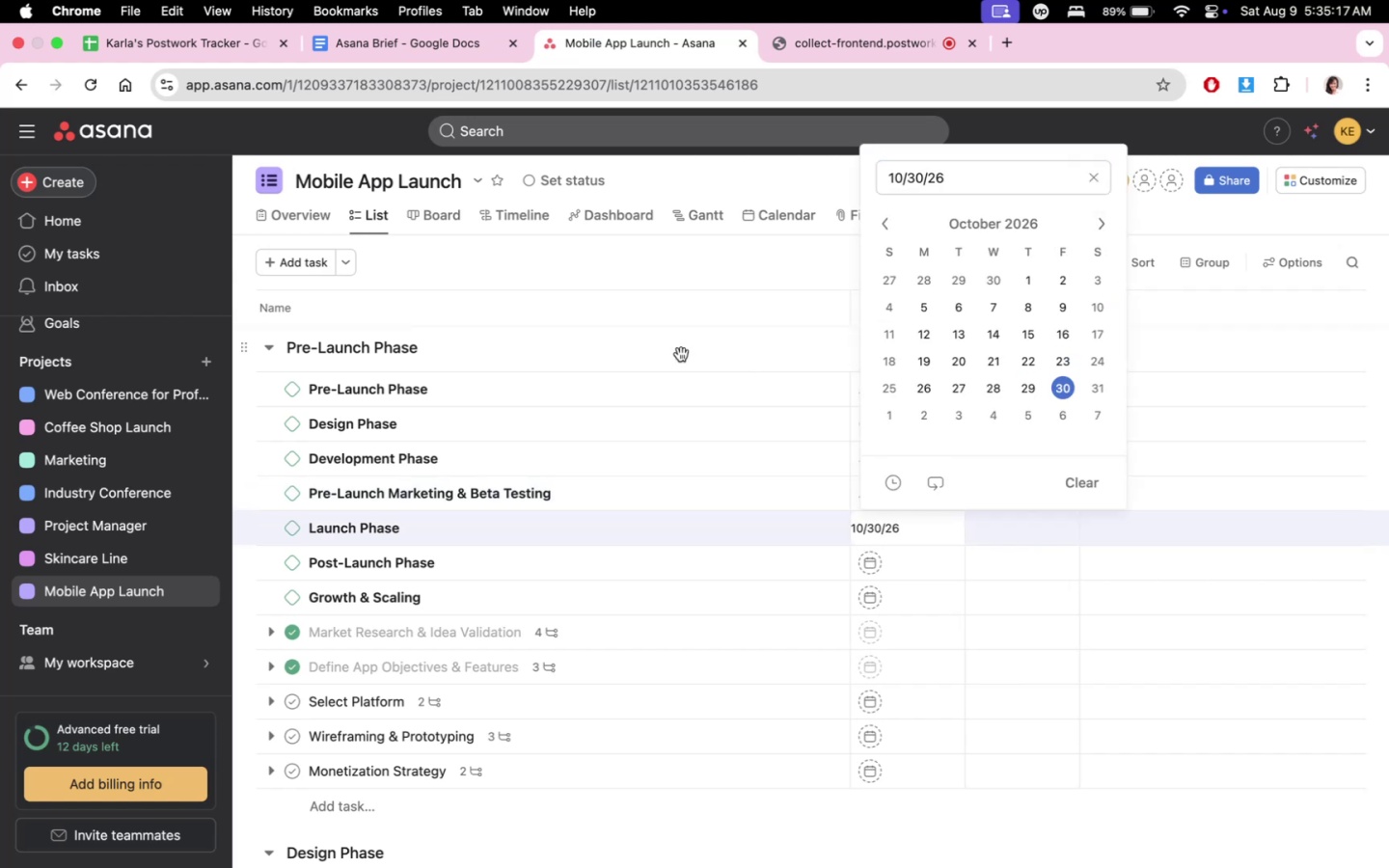 
double_click([682, 351])
 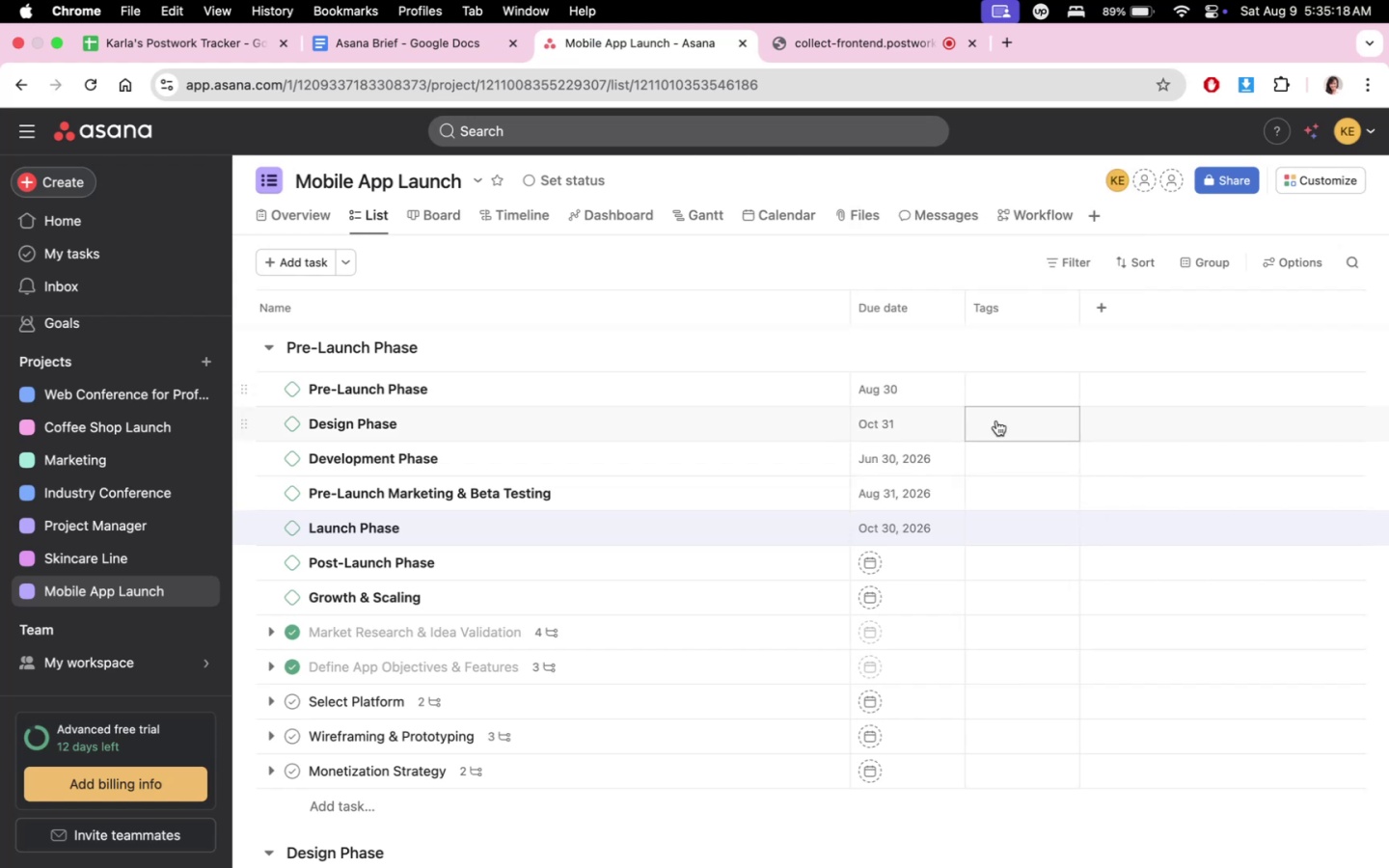 
scroll: coordinate [936, 461], scroll_direction: down, amount: 2.0
 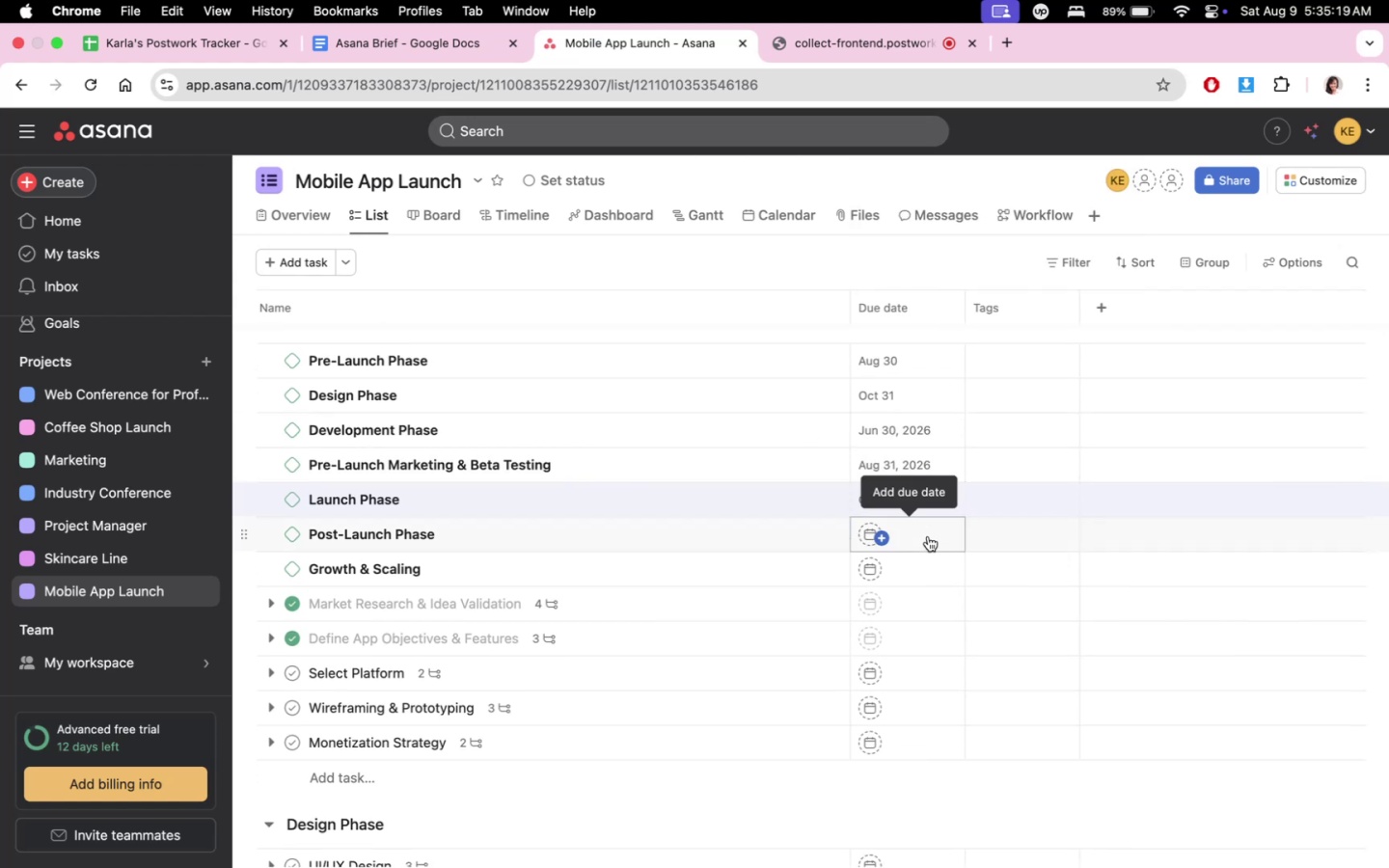 
left_click([934, 532])
 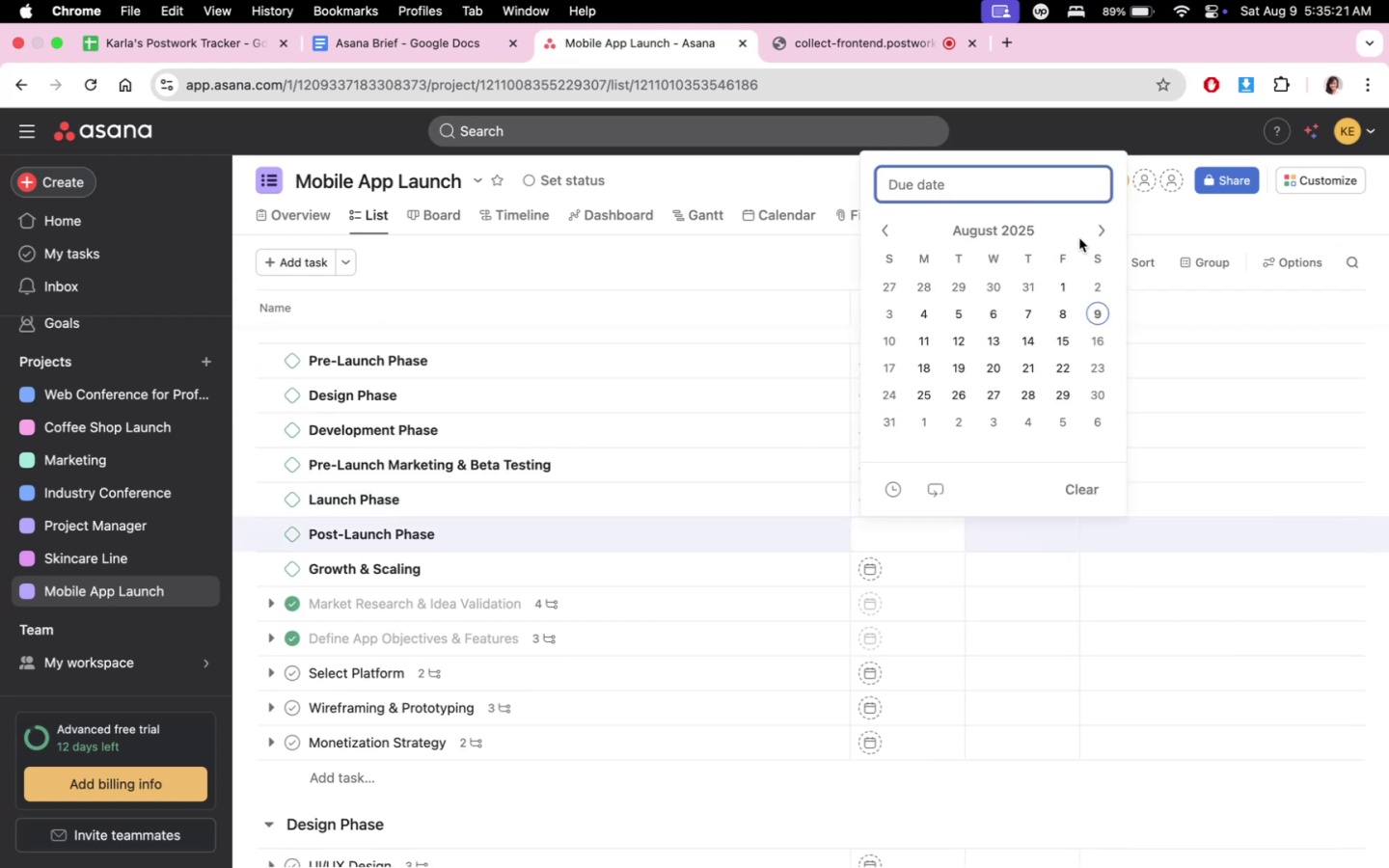 
double_click([1096, 226])
 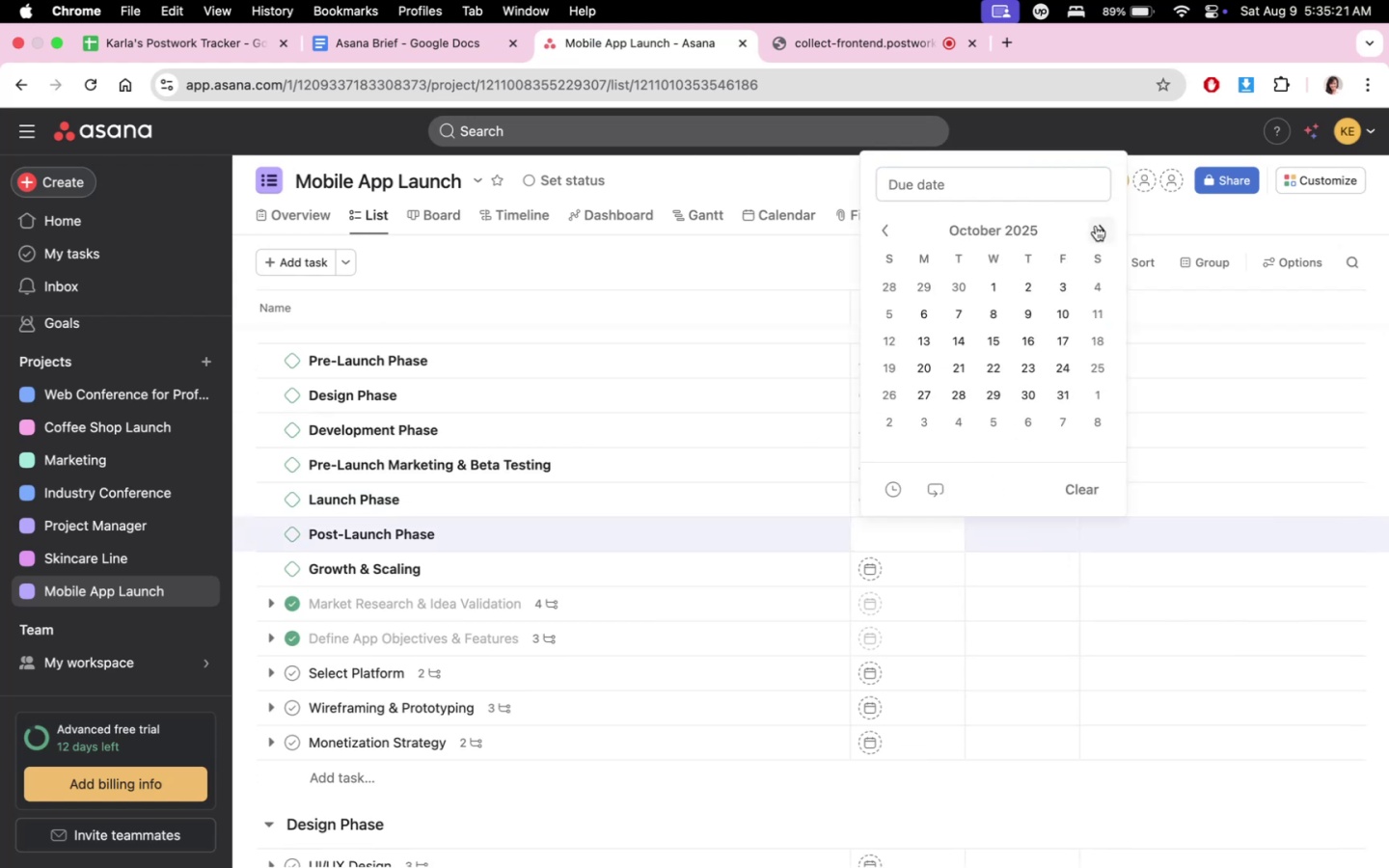 
triple_click([1096, 226])
 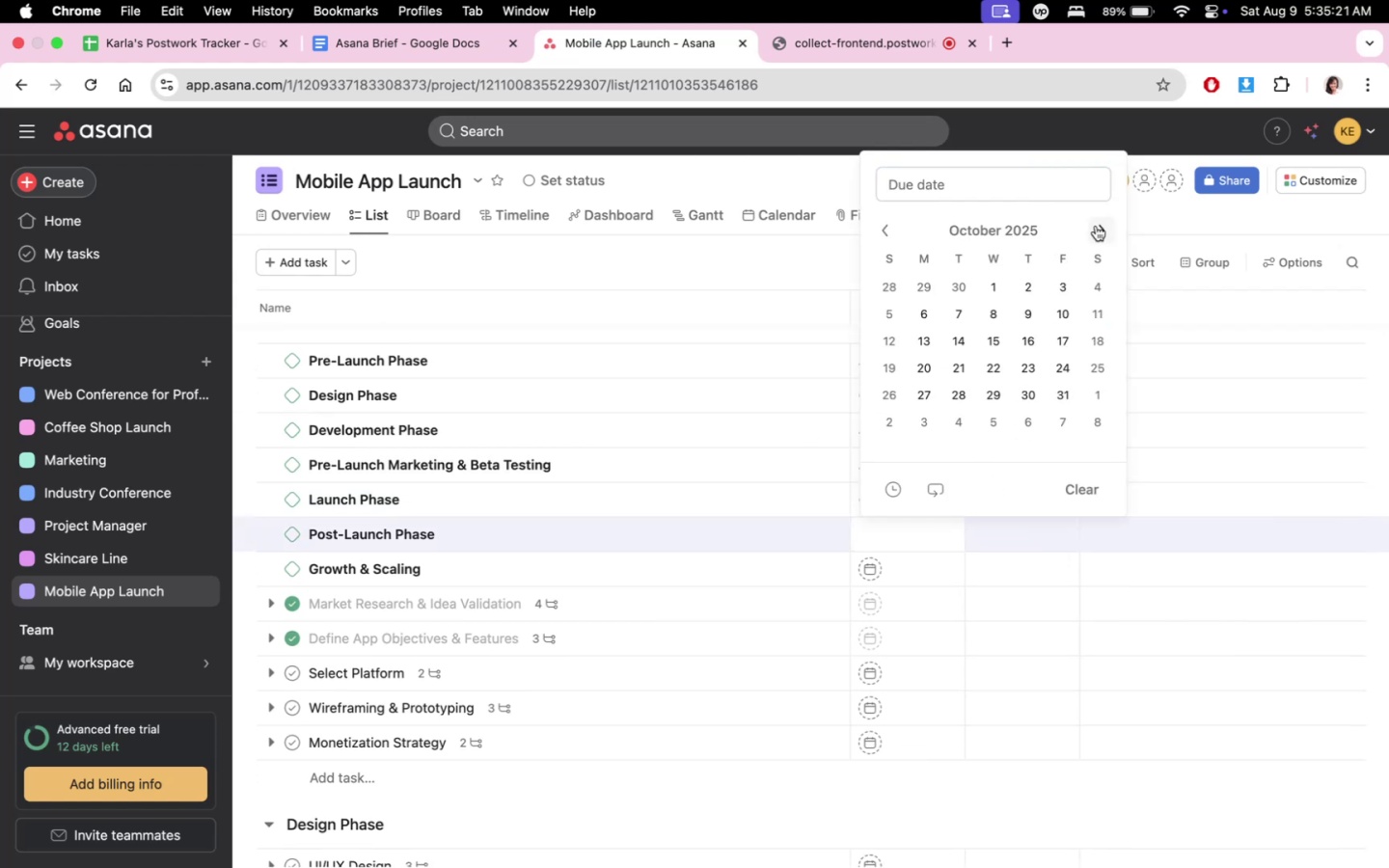 
triple_click([1096, 226])
 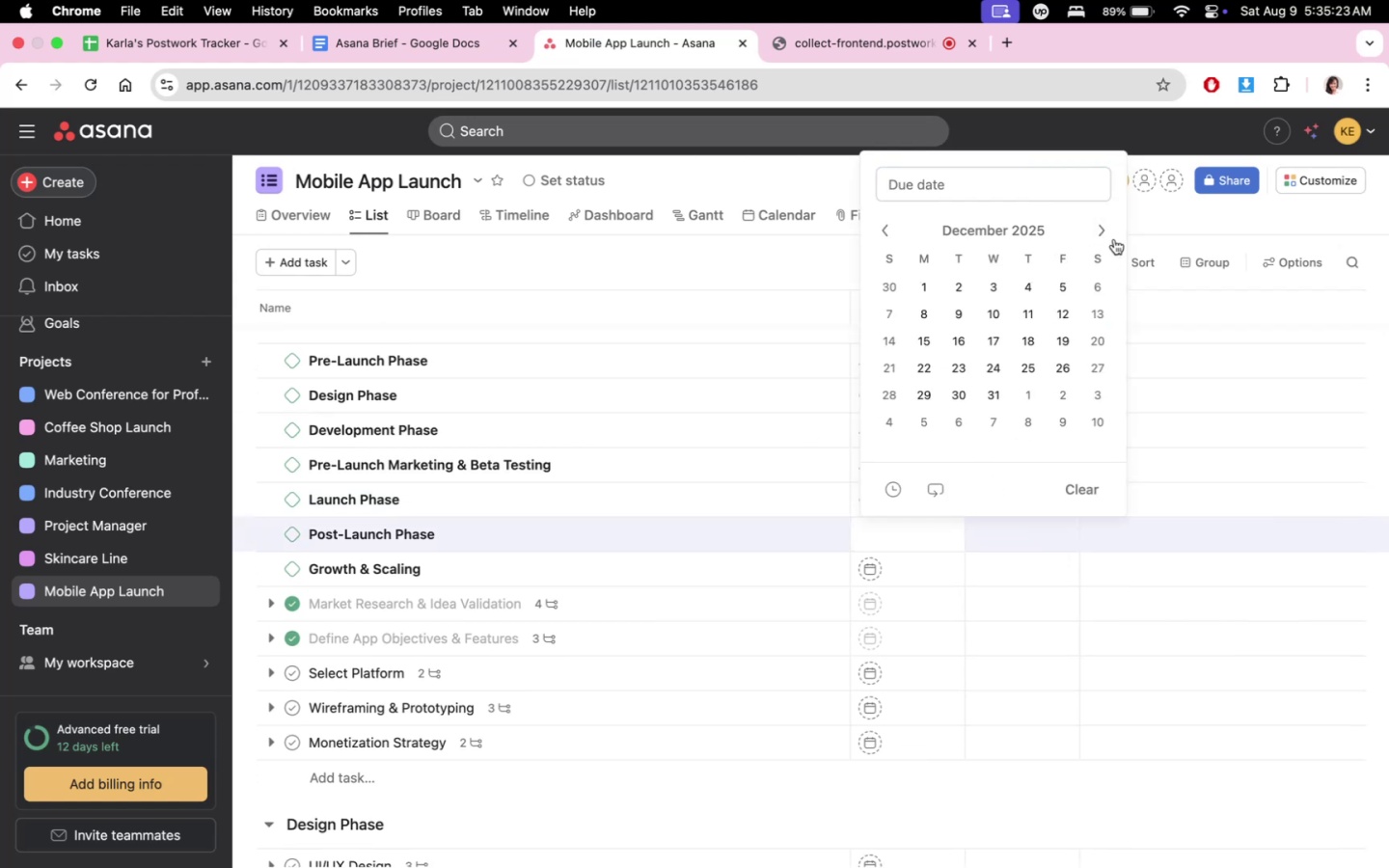 
double_click([1104, 227])
 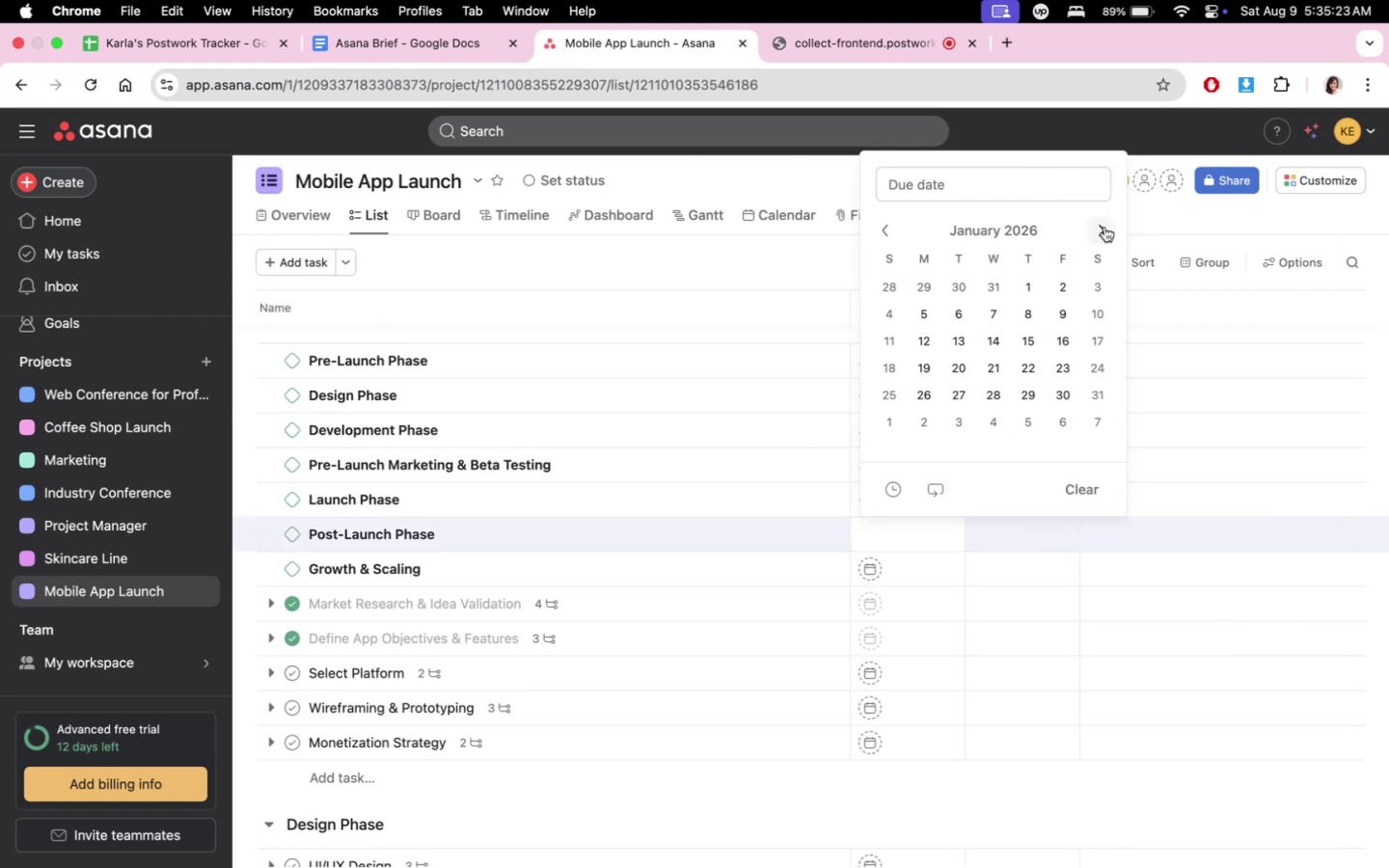 
triple_click([1104, 227])
 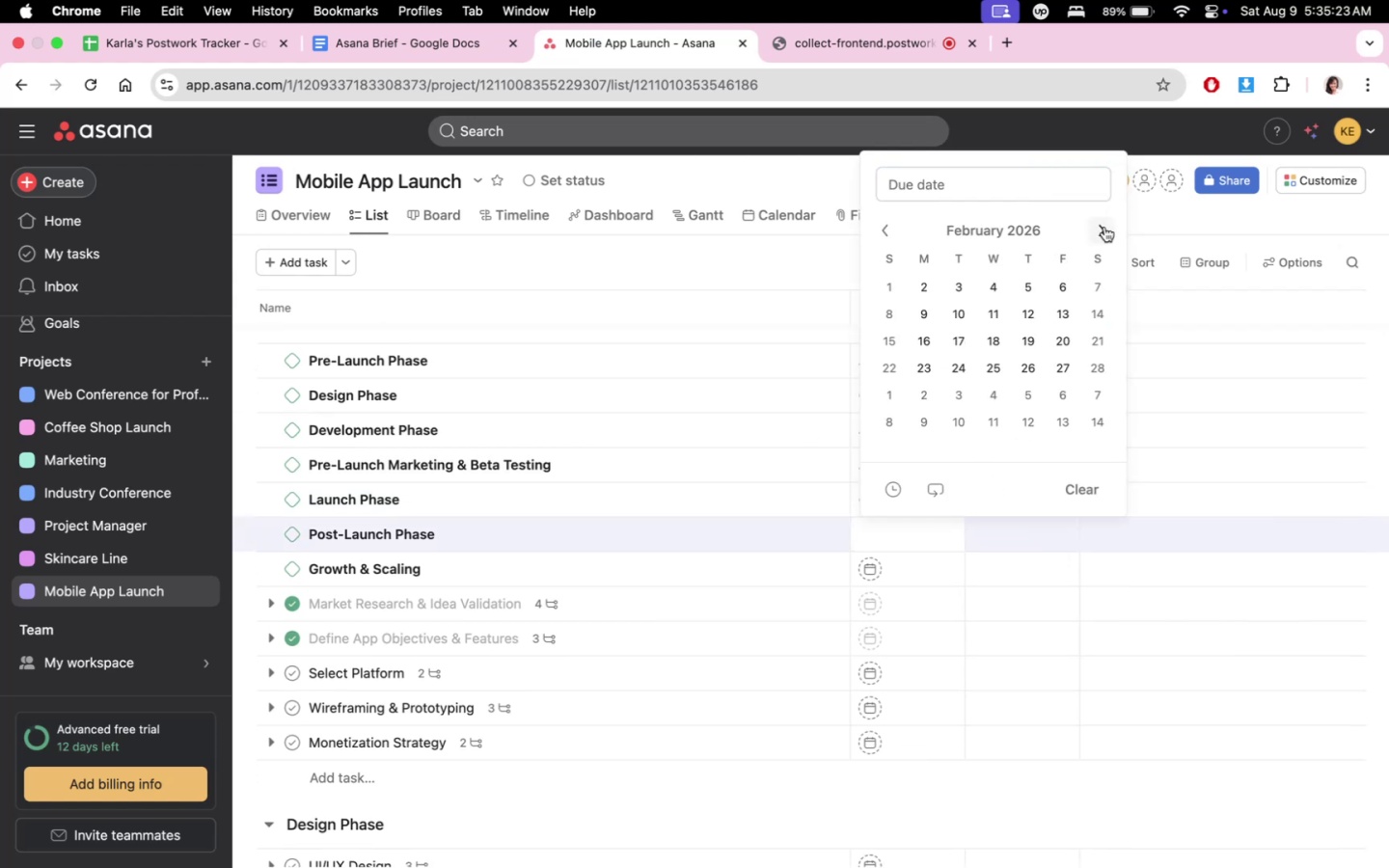 
triple_click([1104, 227])
 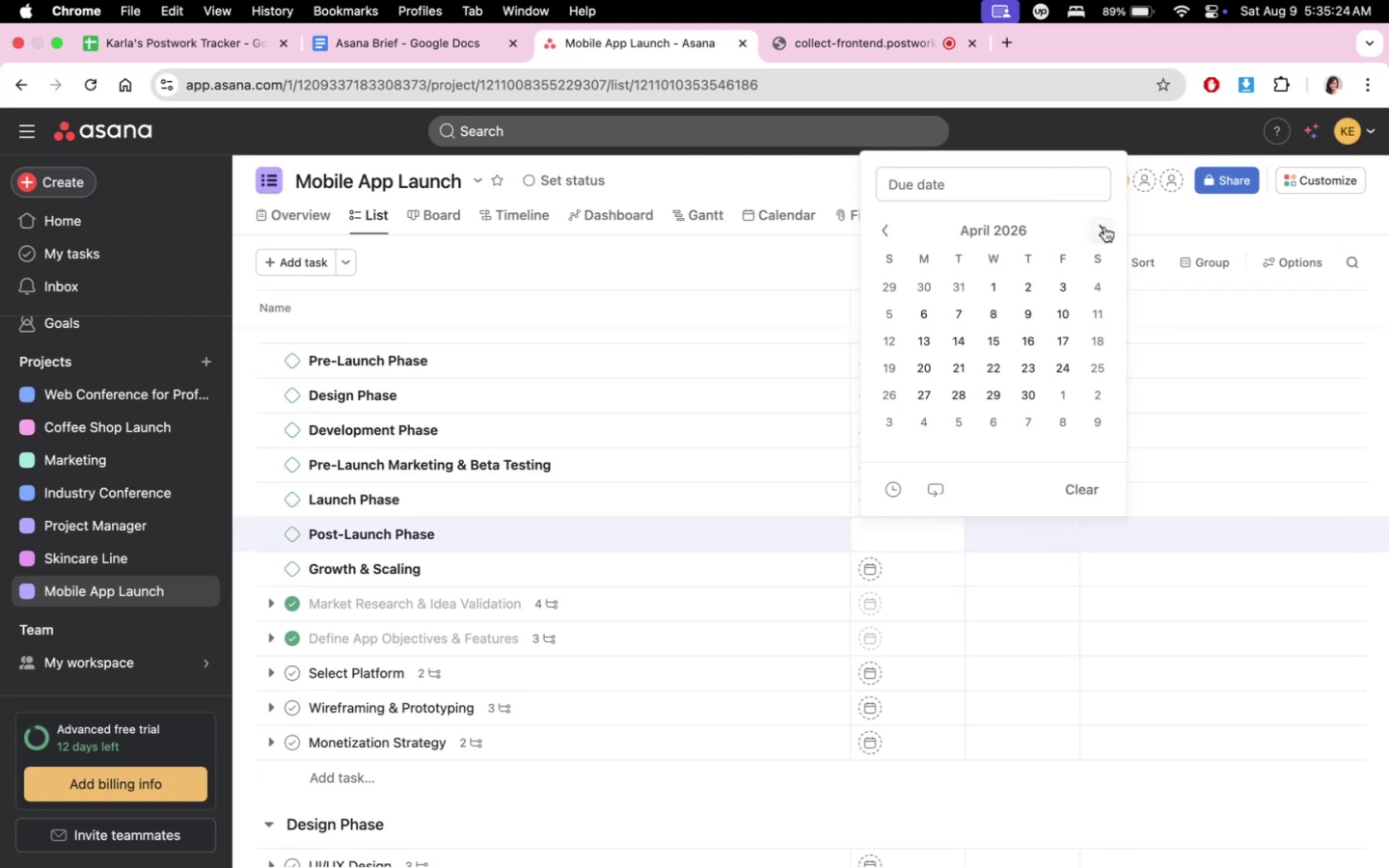 
triple_click([1104, 227])
 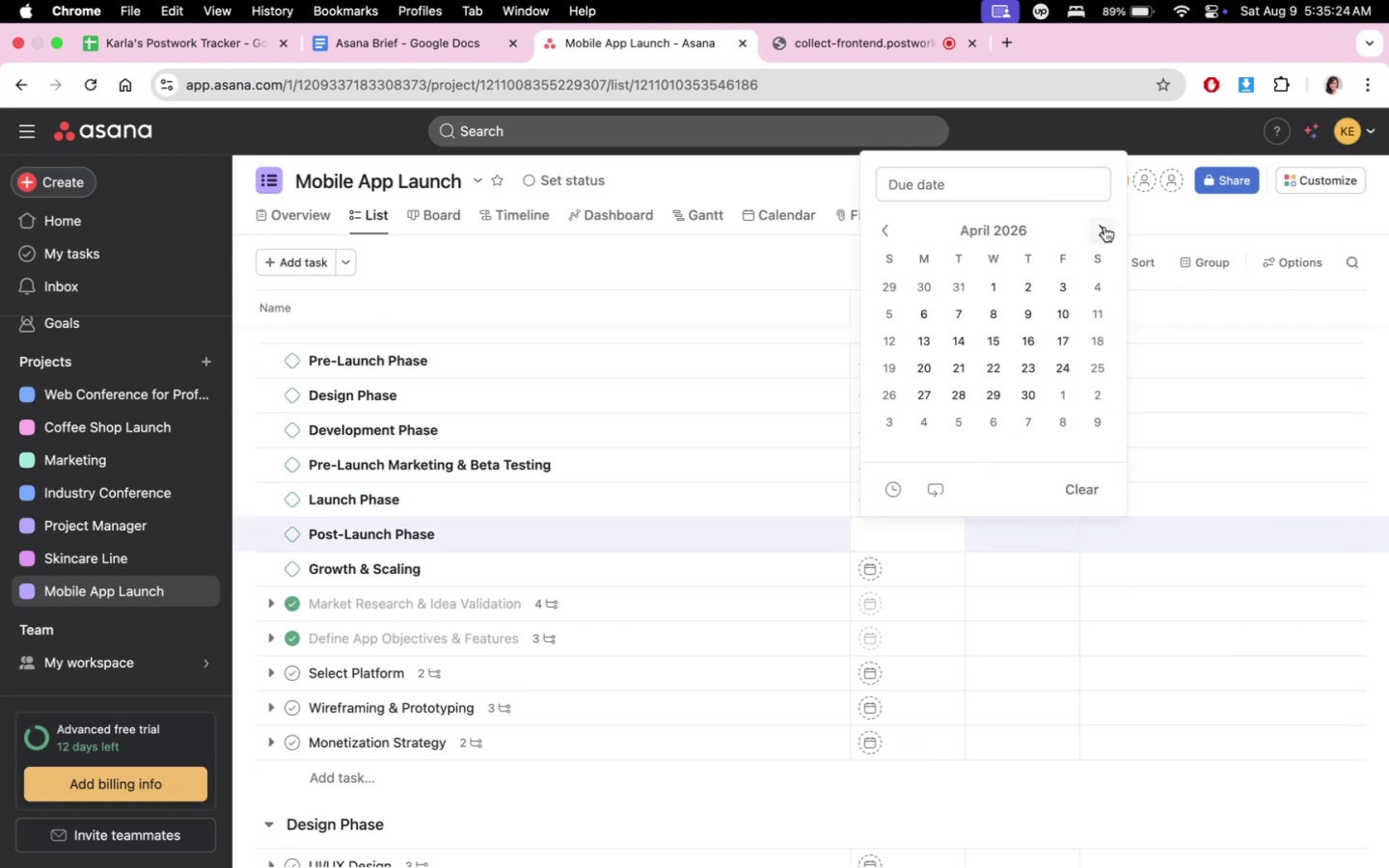 
triple_click([1104, 227])
 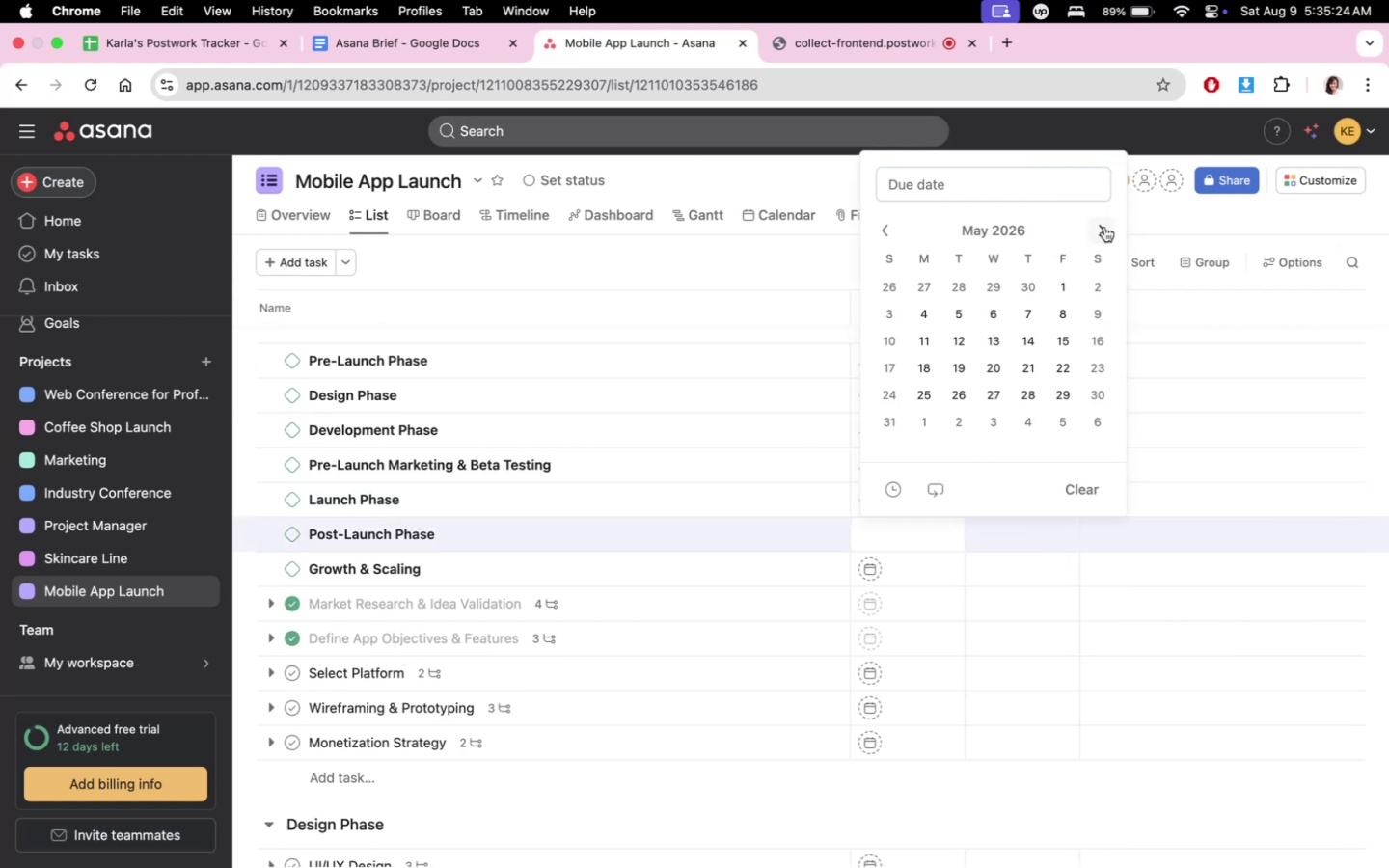 
triple_click([1104, 227])
 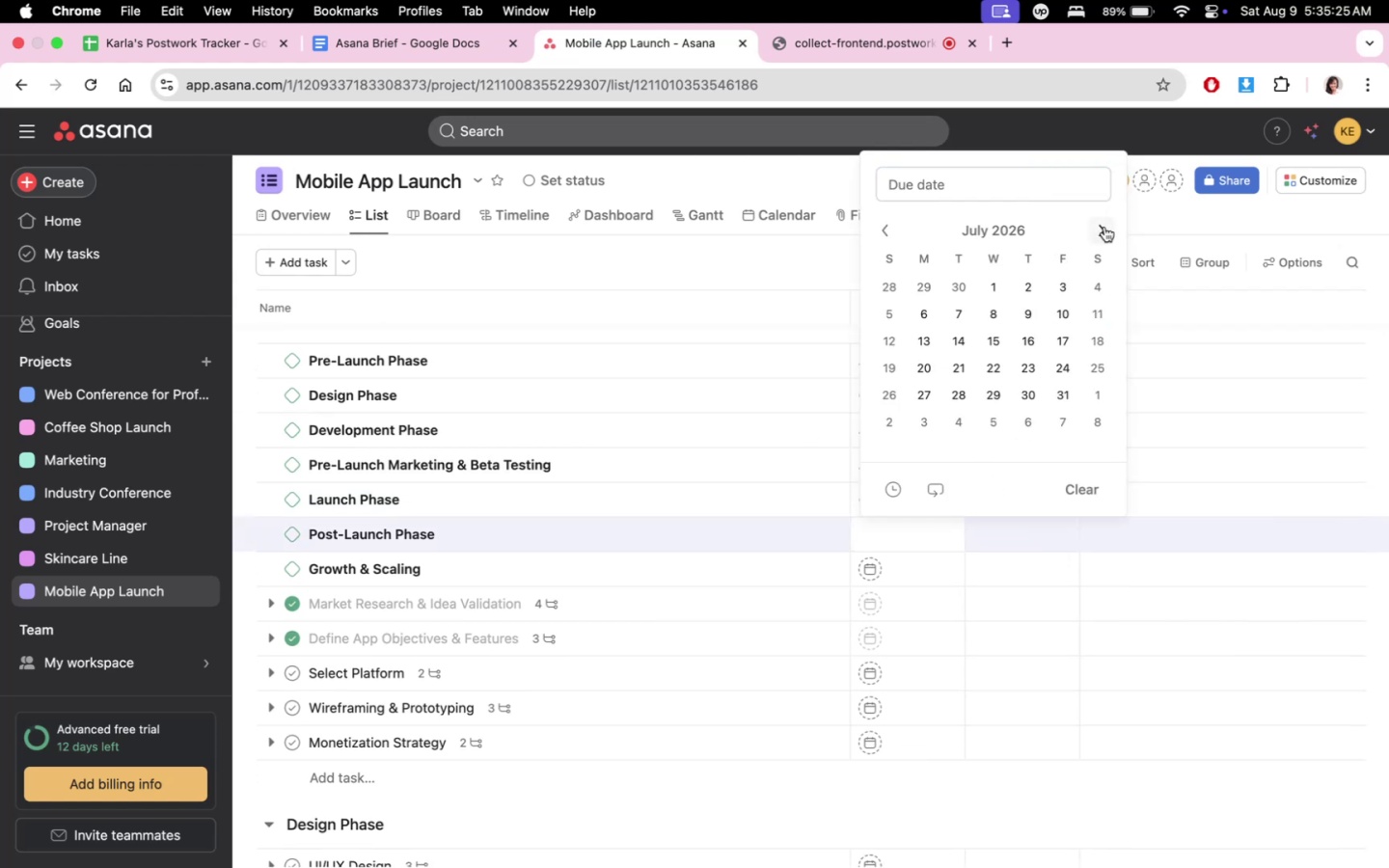 
double_click([1104, 227])
 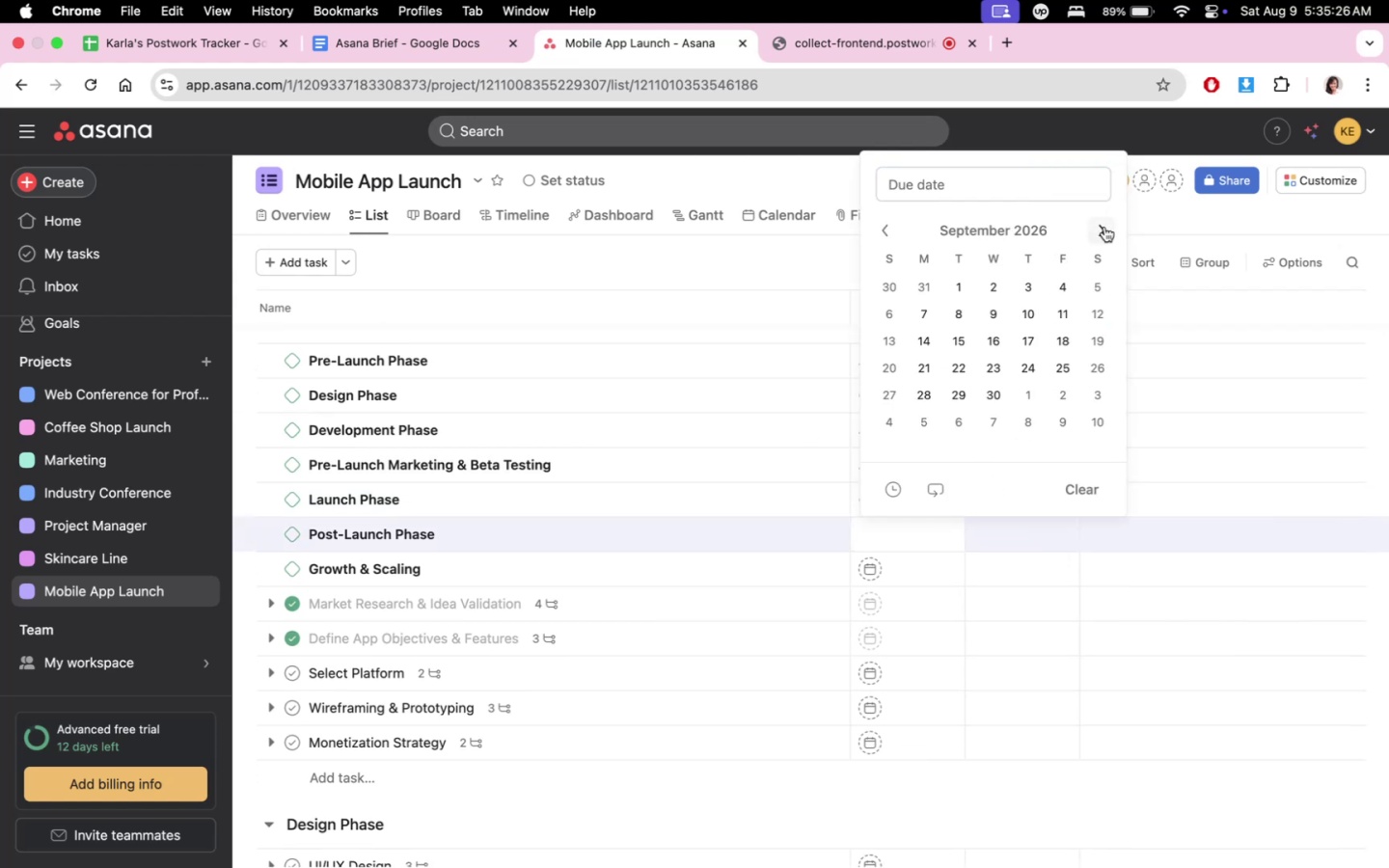 
triple_click([1104, 227])
 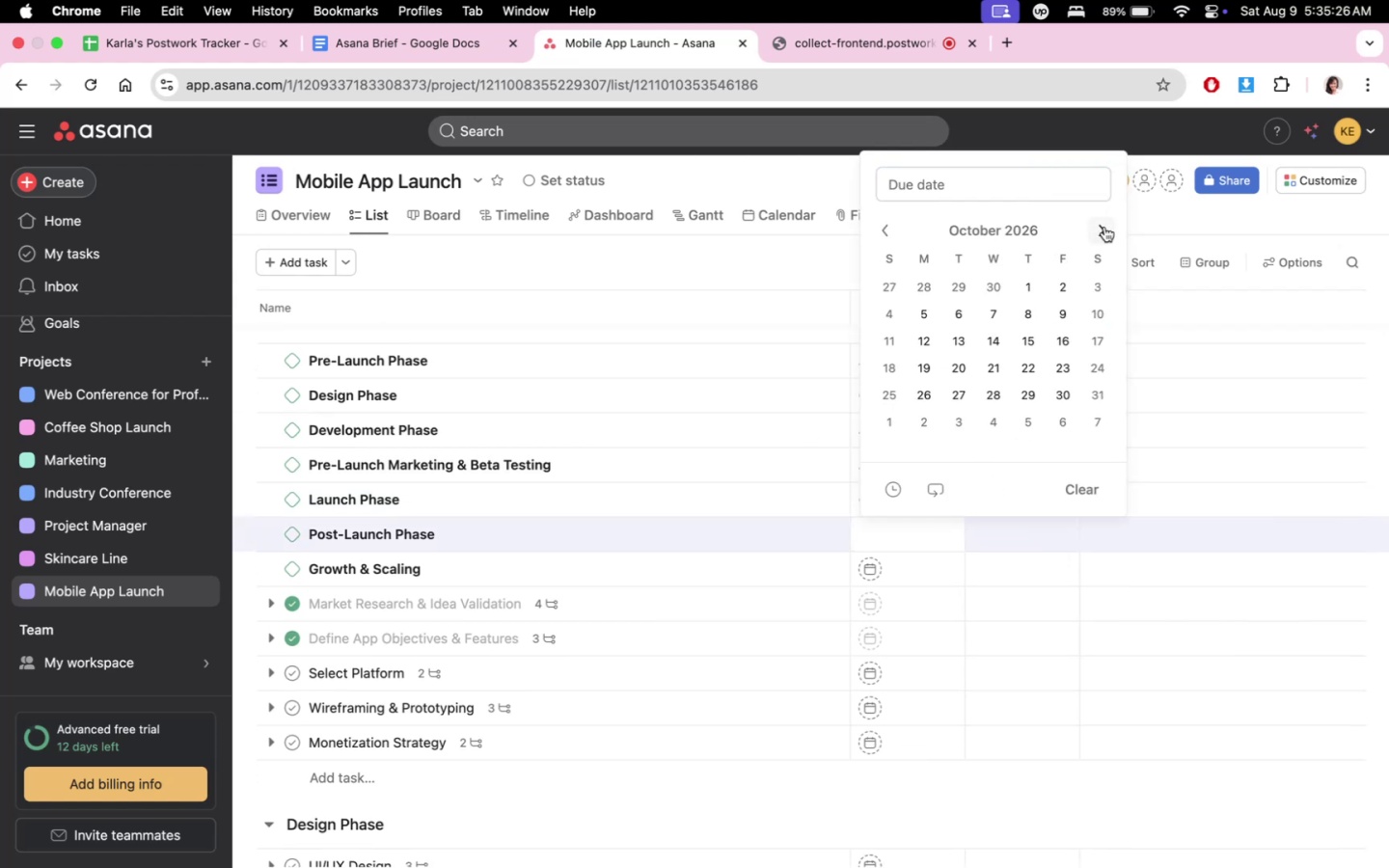 
triple_click([1104, 227])
 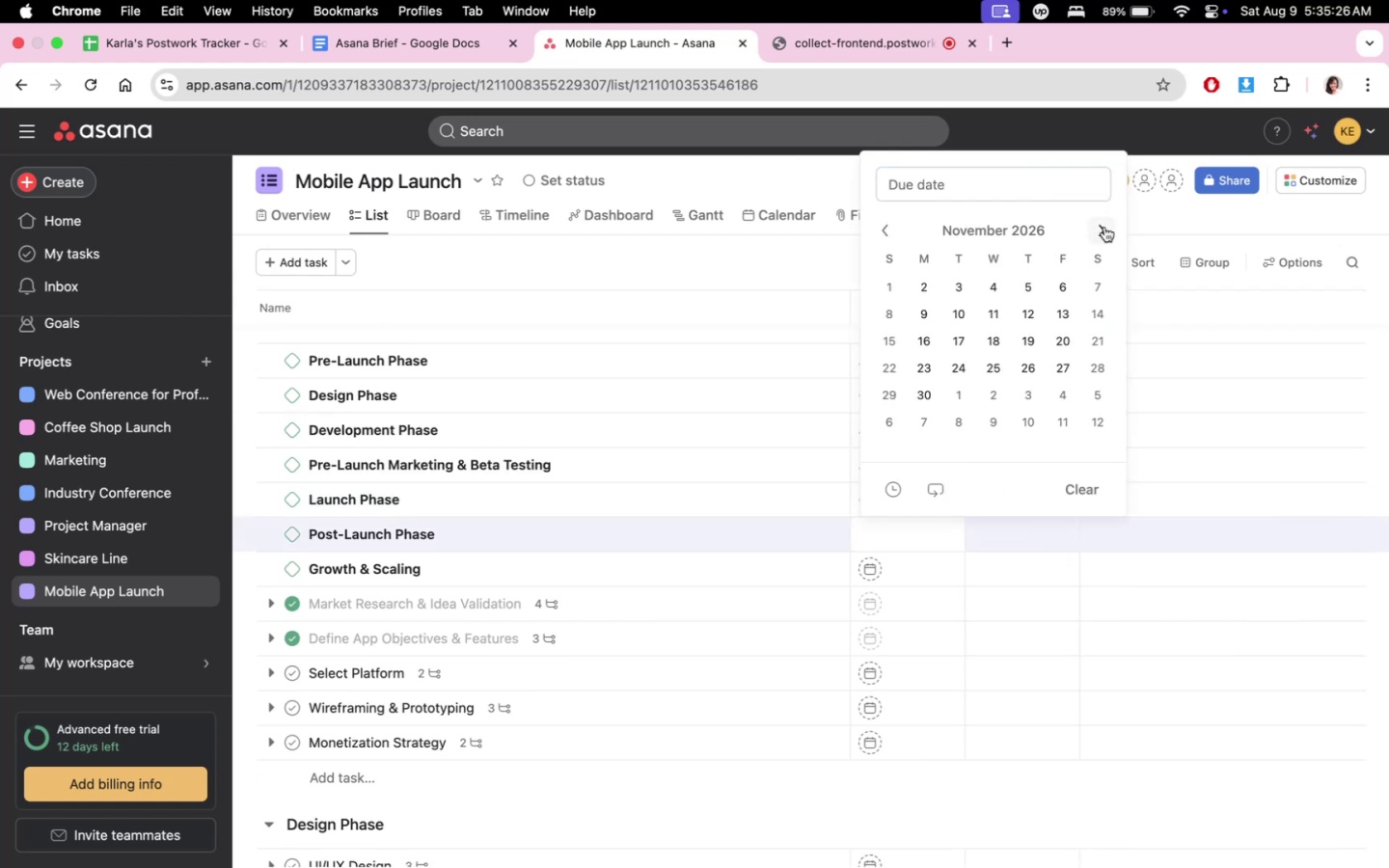 
triple_click([1104, 227])
 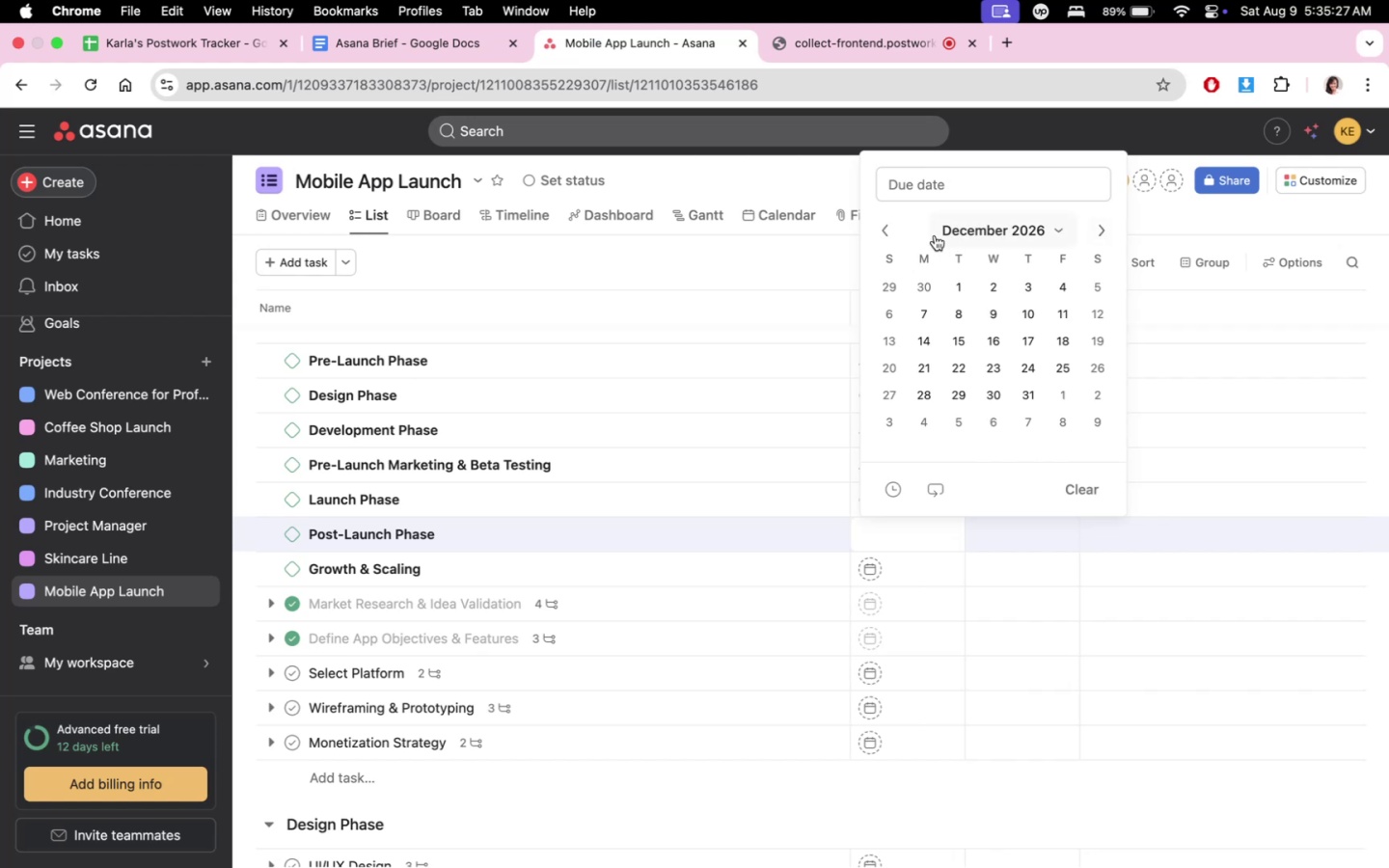 
left_click([880, 231])
 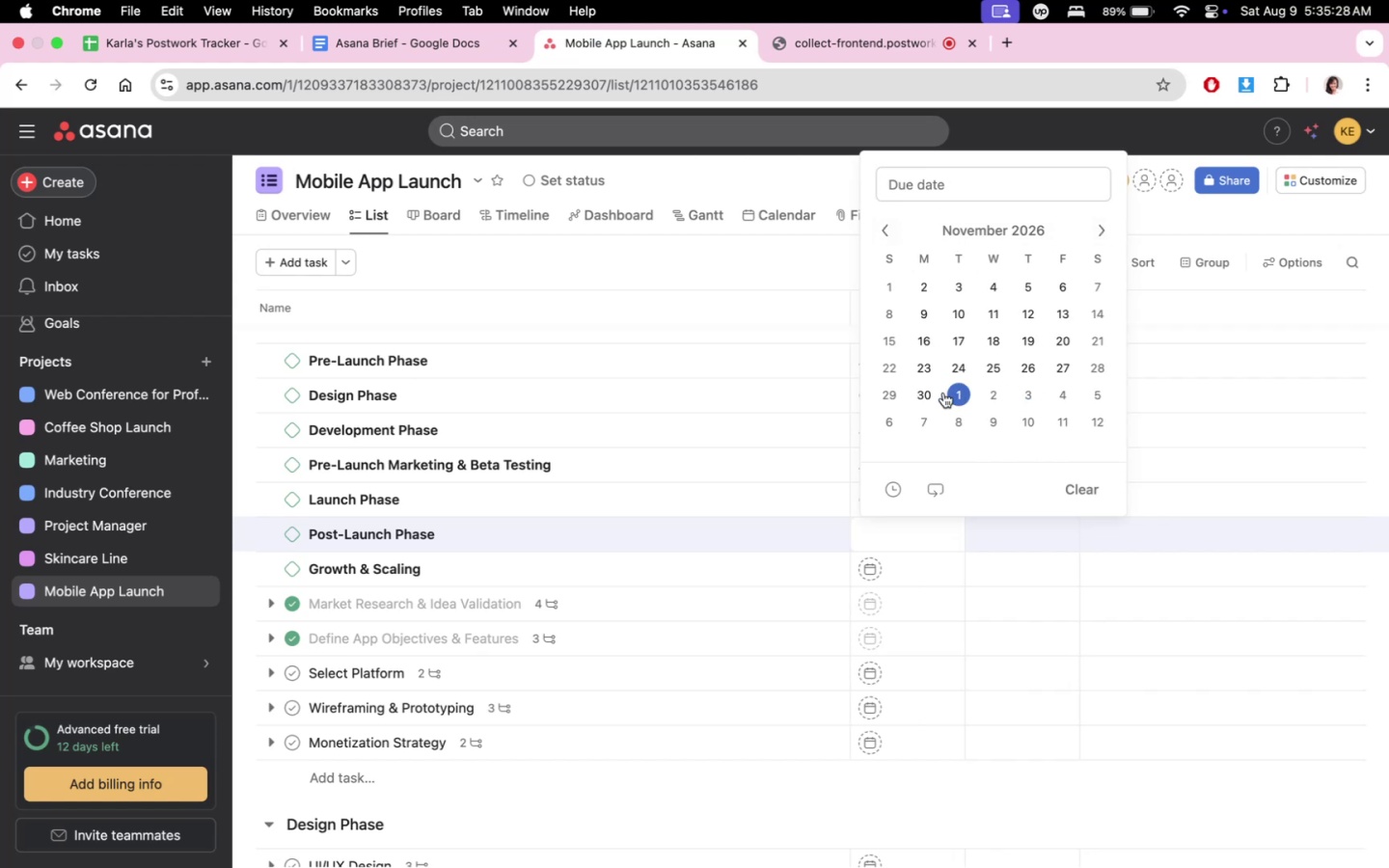 
left_click([927, 393])
 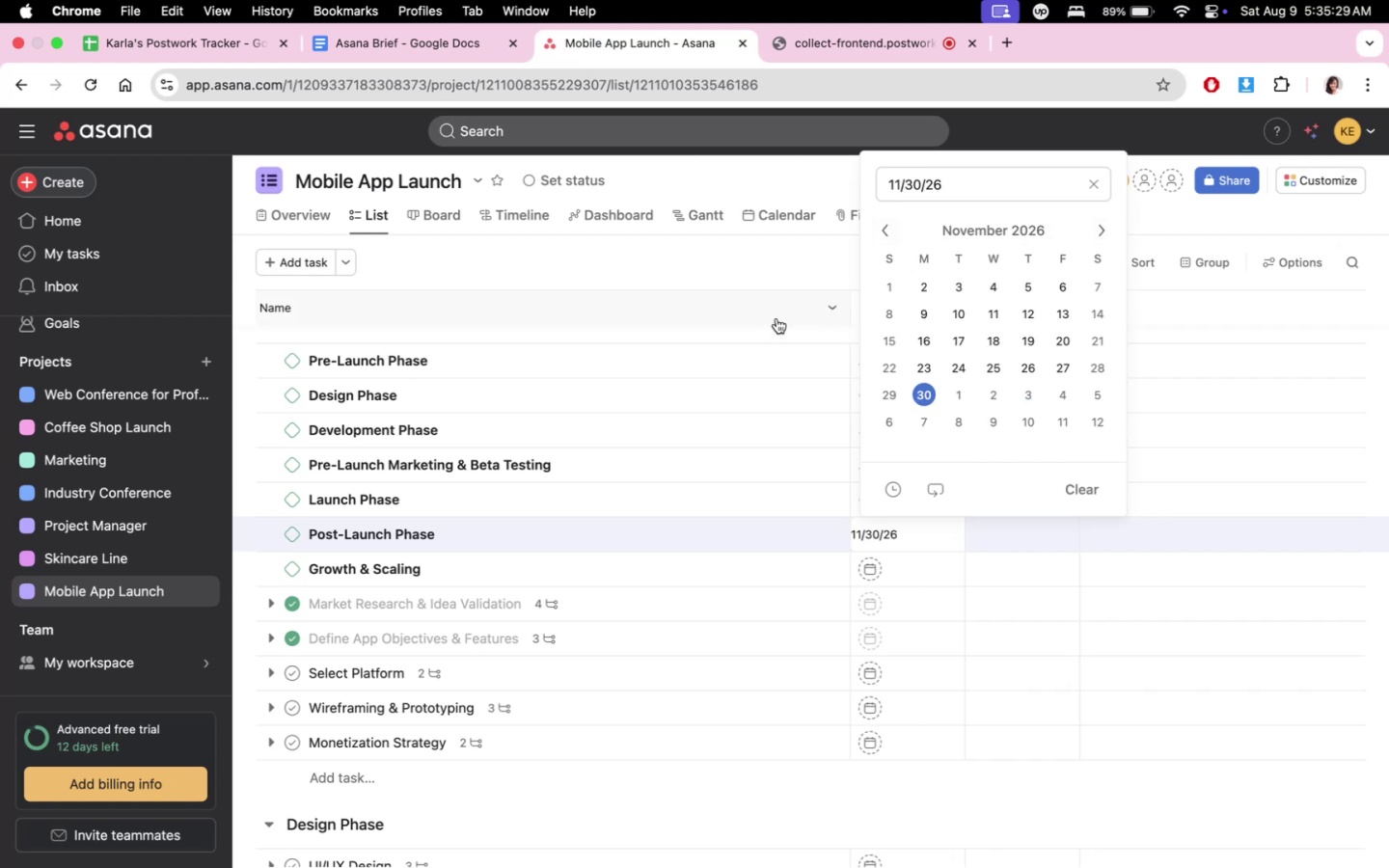 
left_click([787, 268])
 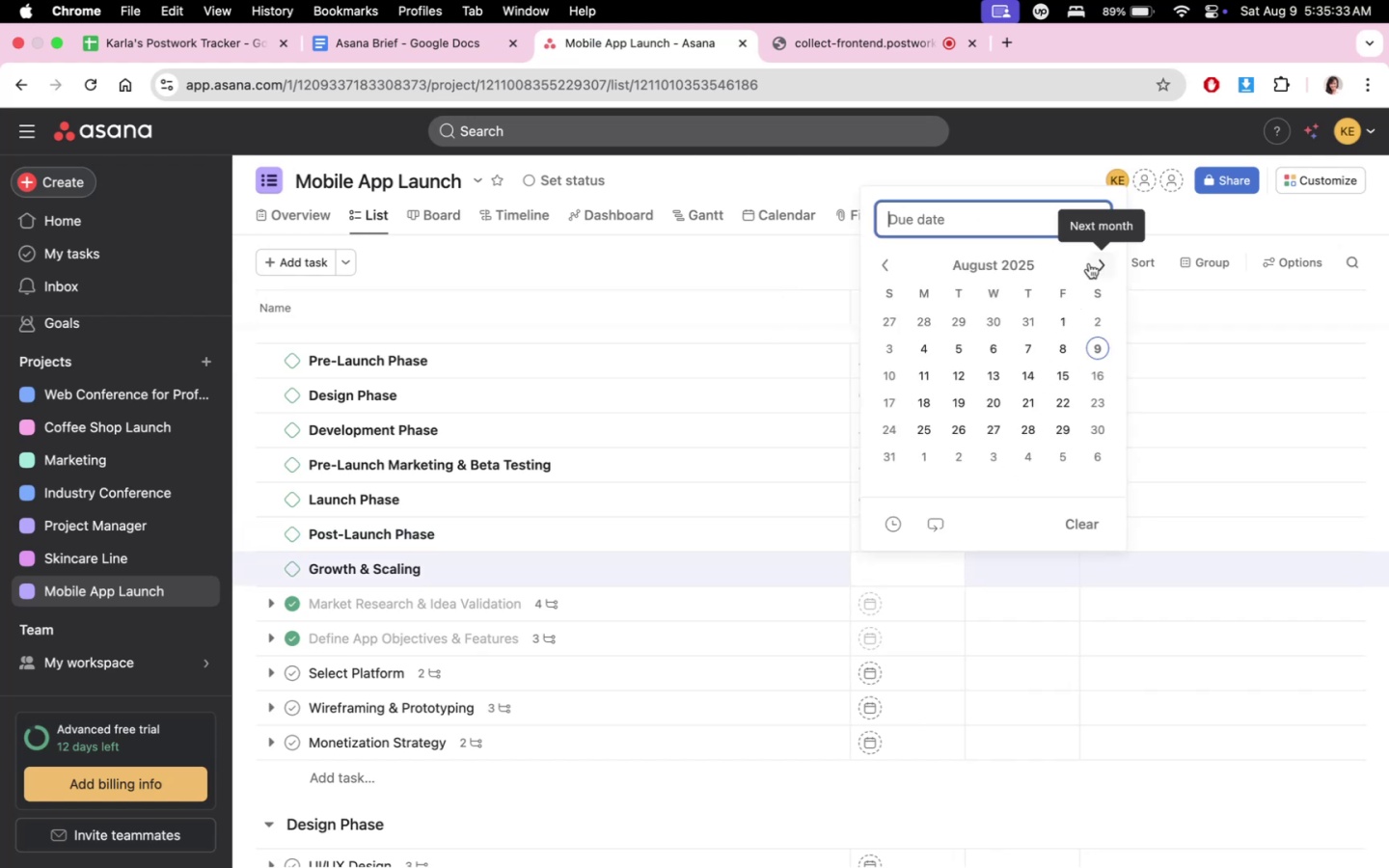 
left_click([1089, 263])
 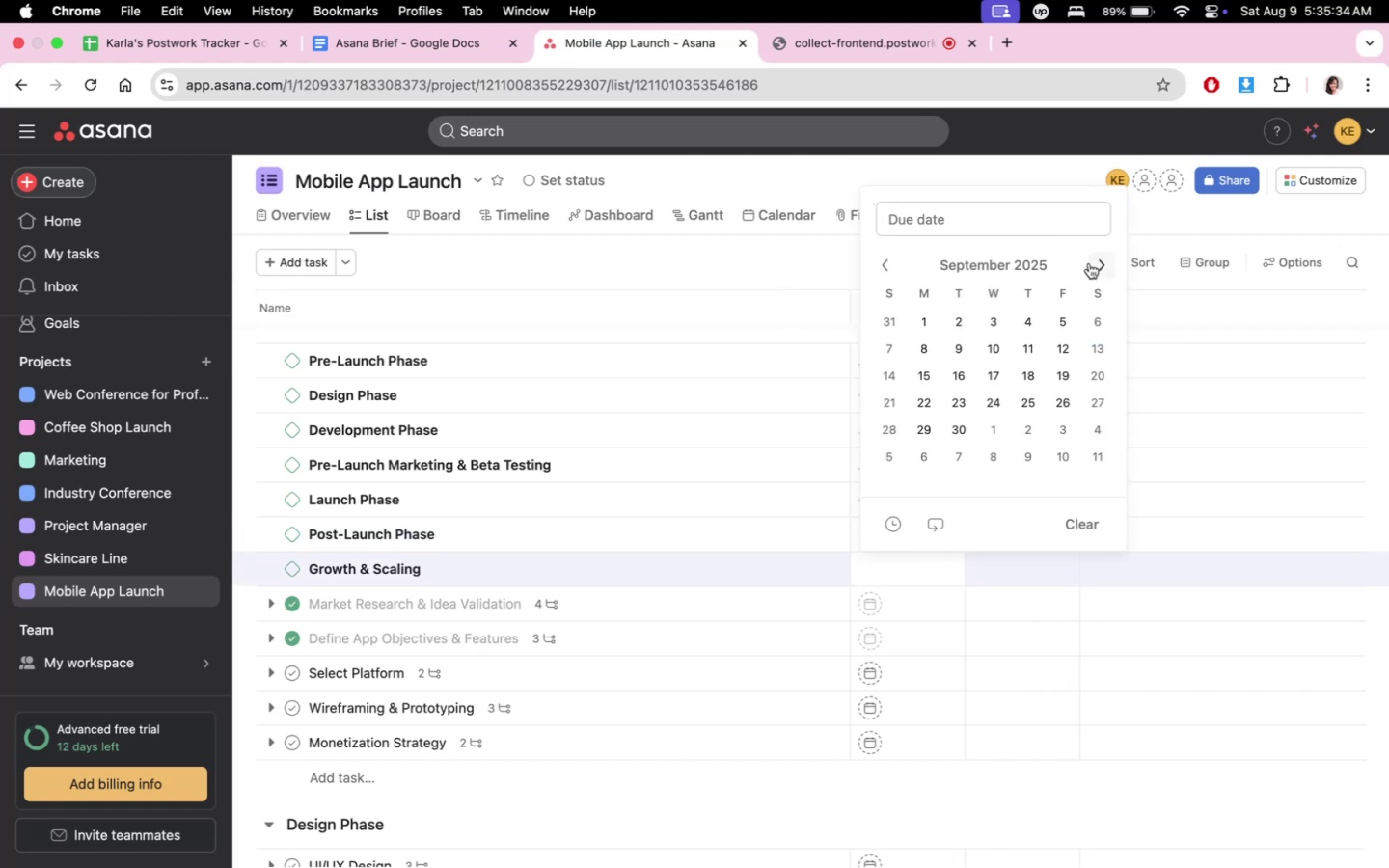 
double_click([1089, 263])
 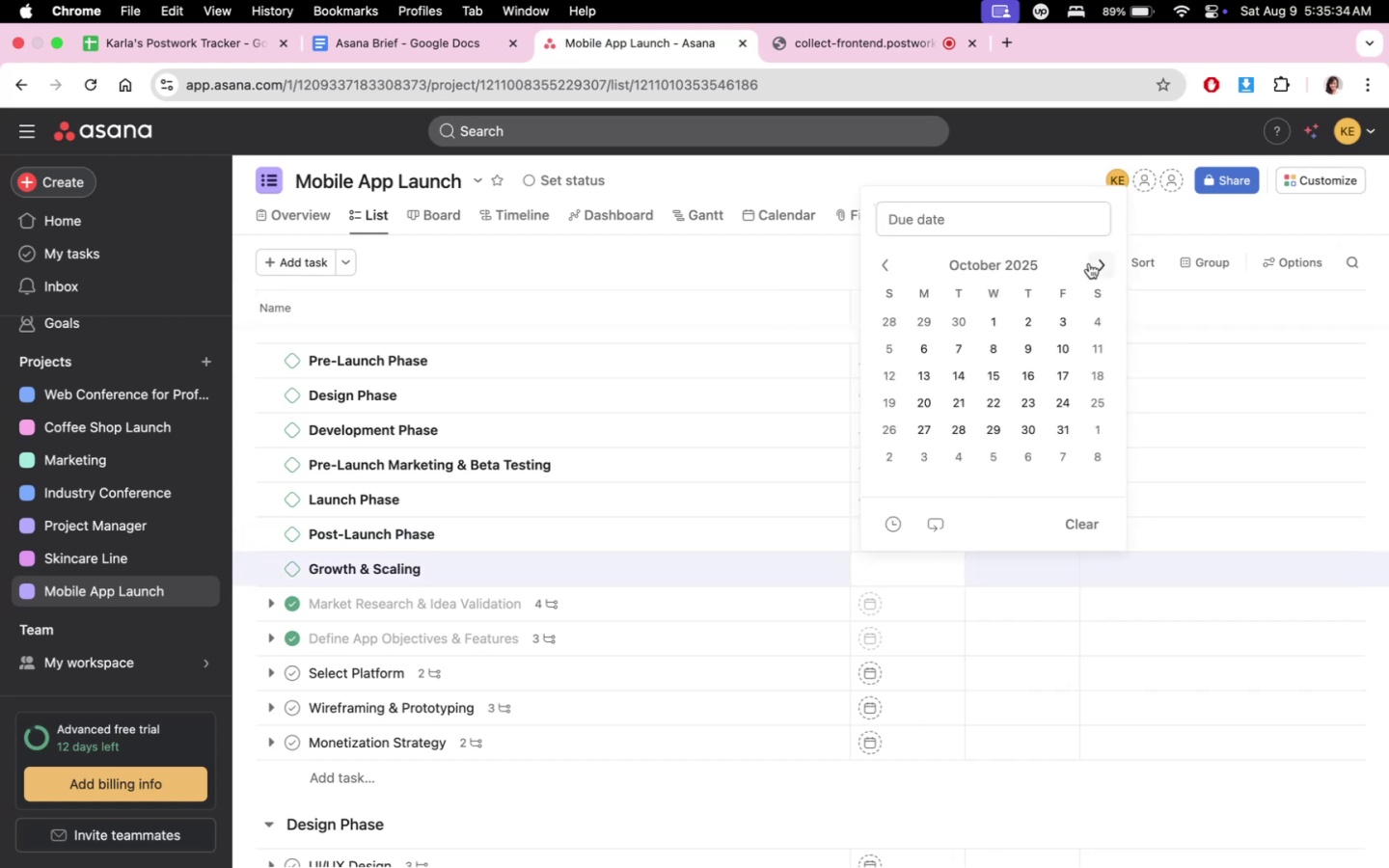 
triple_click([1089, 263])
 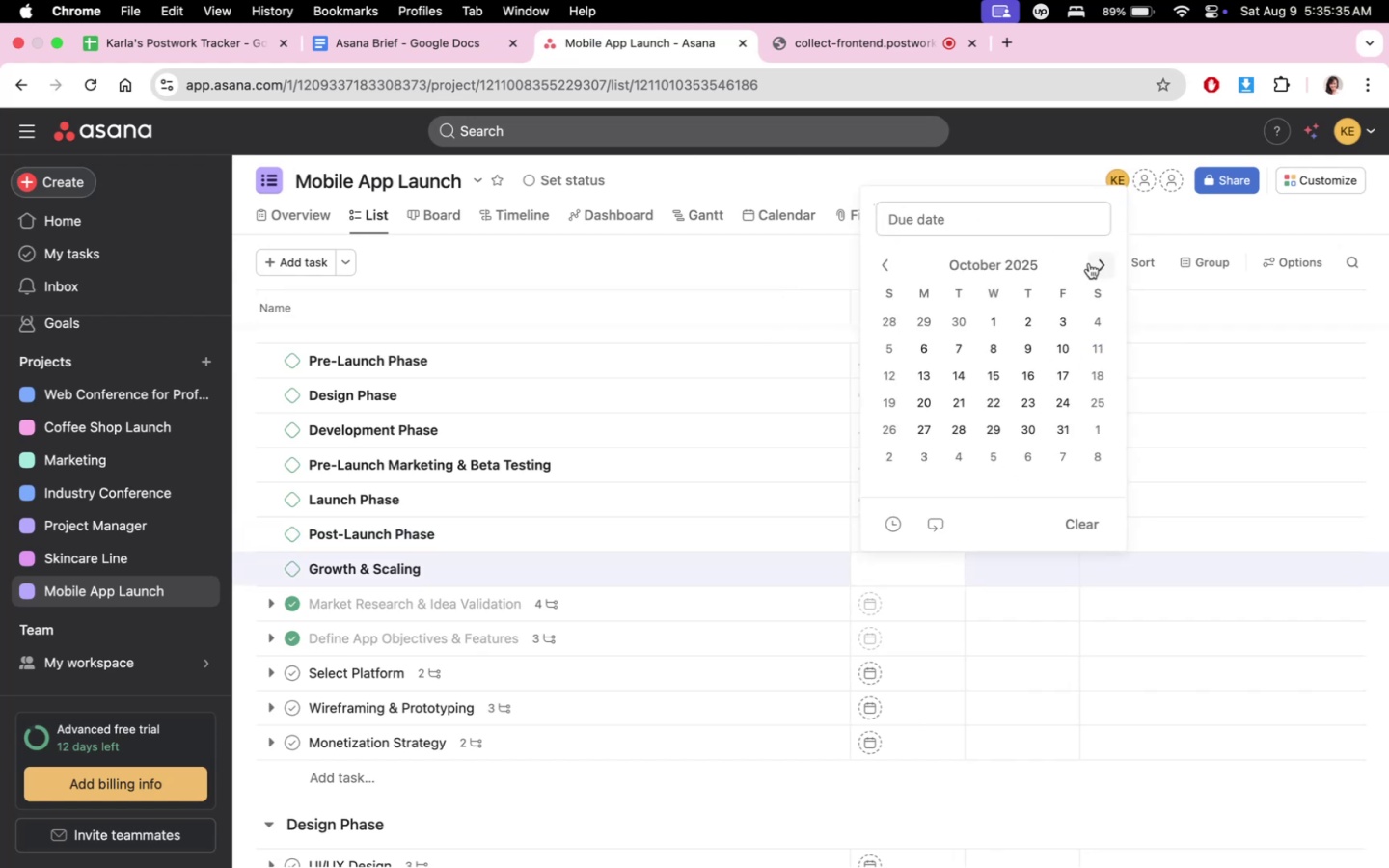 
triple_click([1089, 263])
 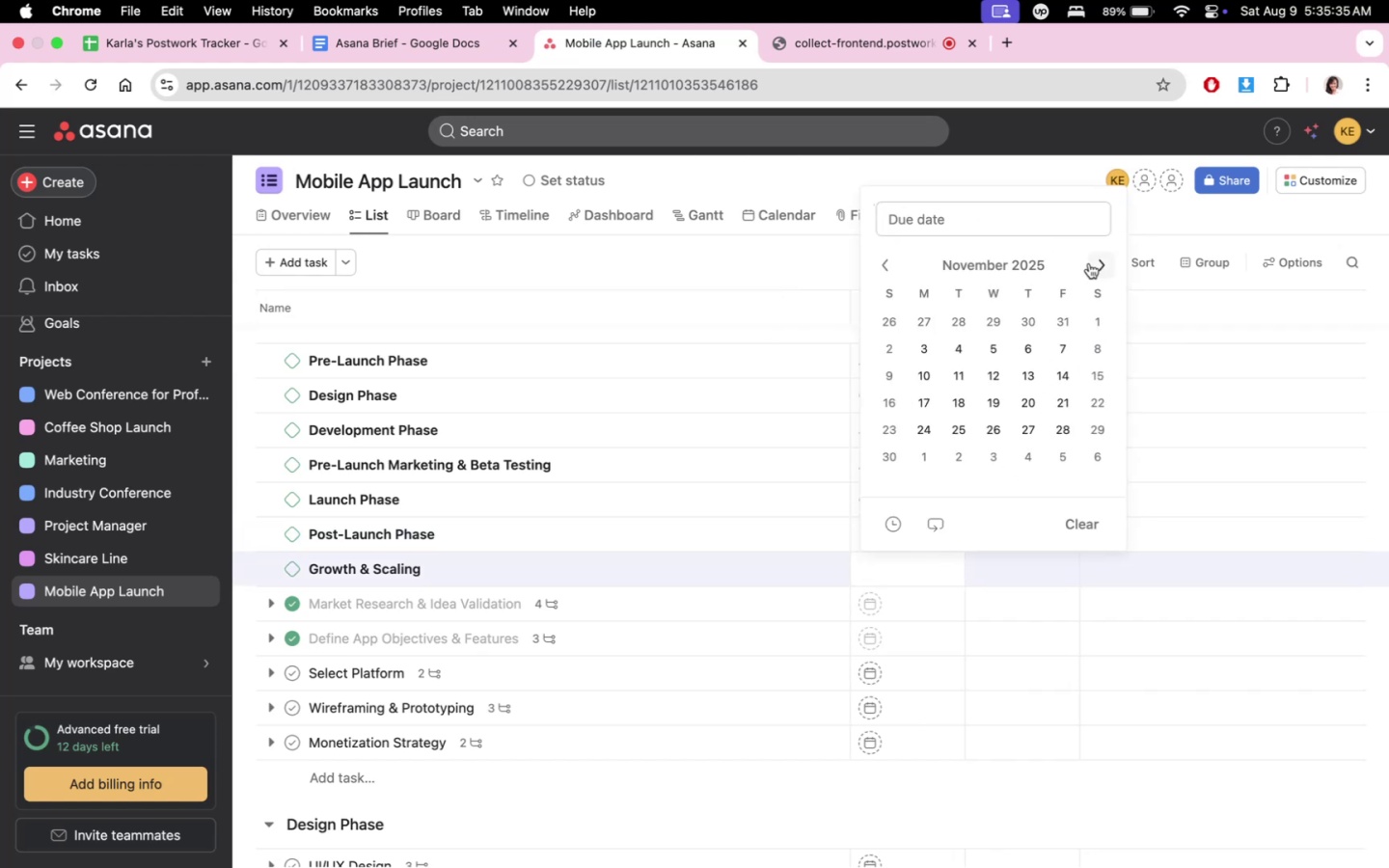 
triple_click([1089, 263])
 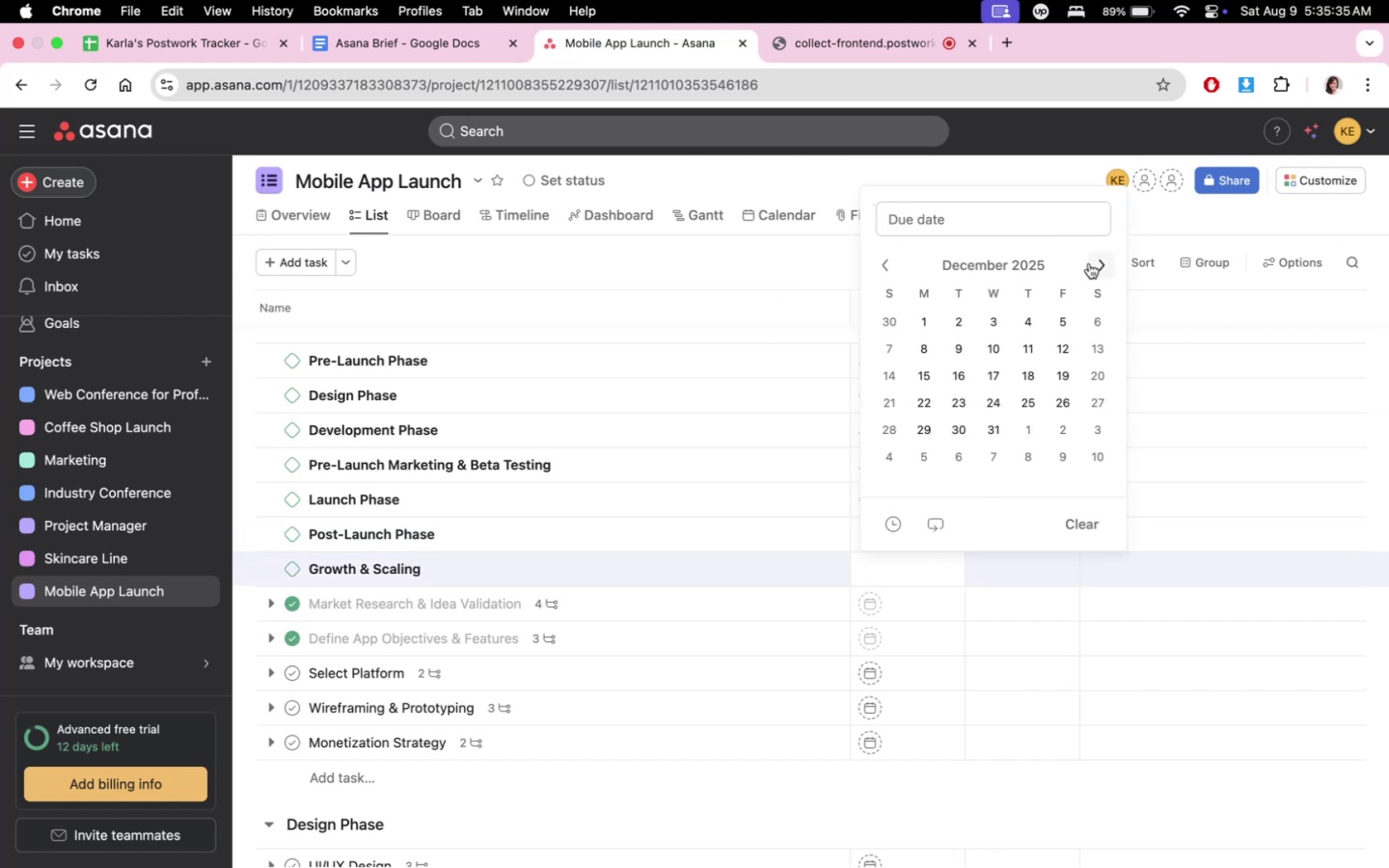 
triple_click([1089, 263])
 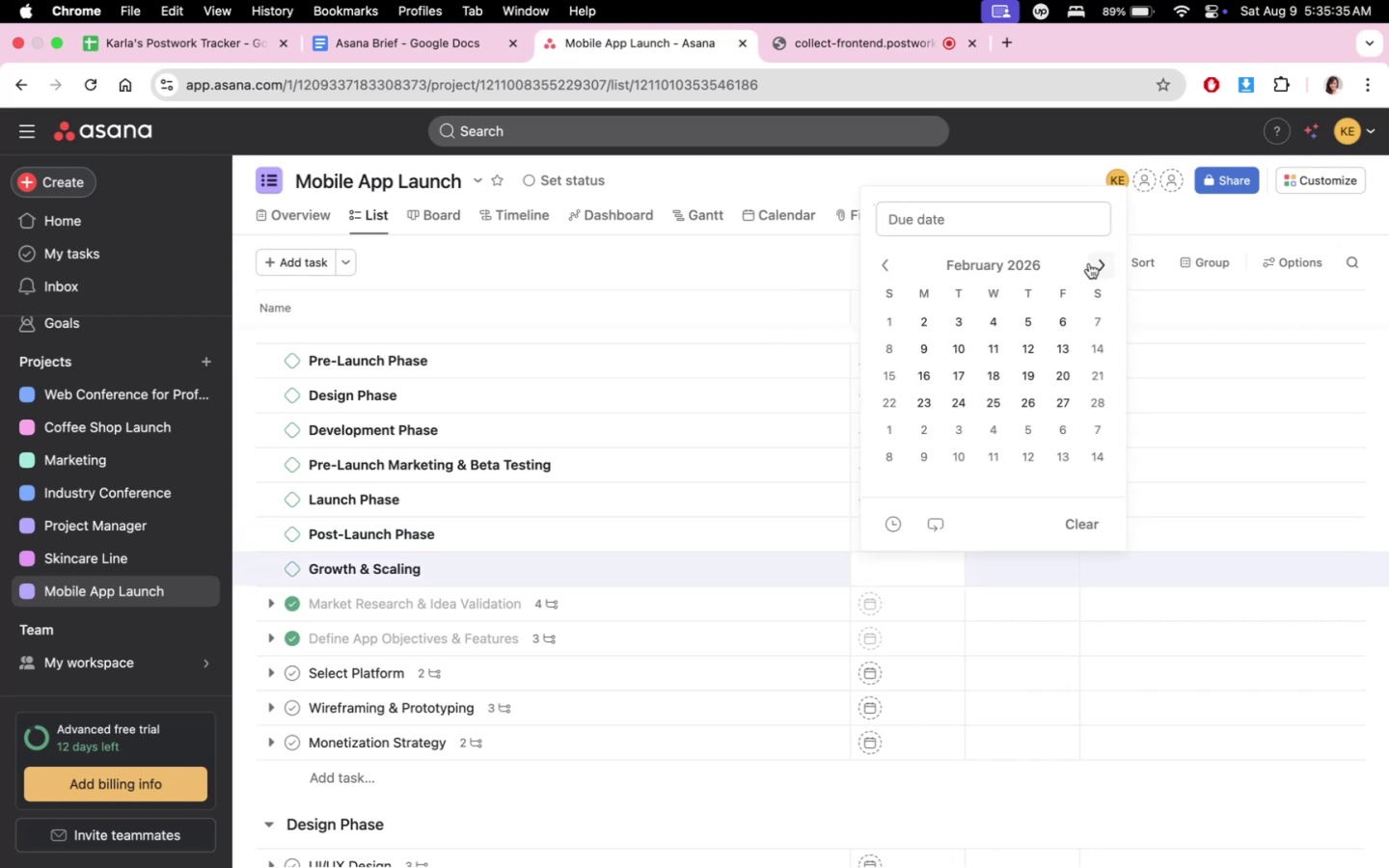 
triple_click([1089, 263])
 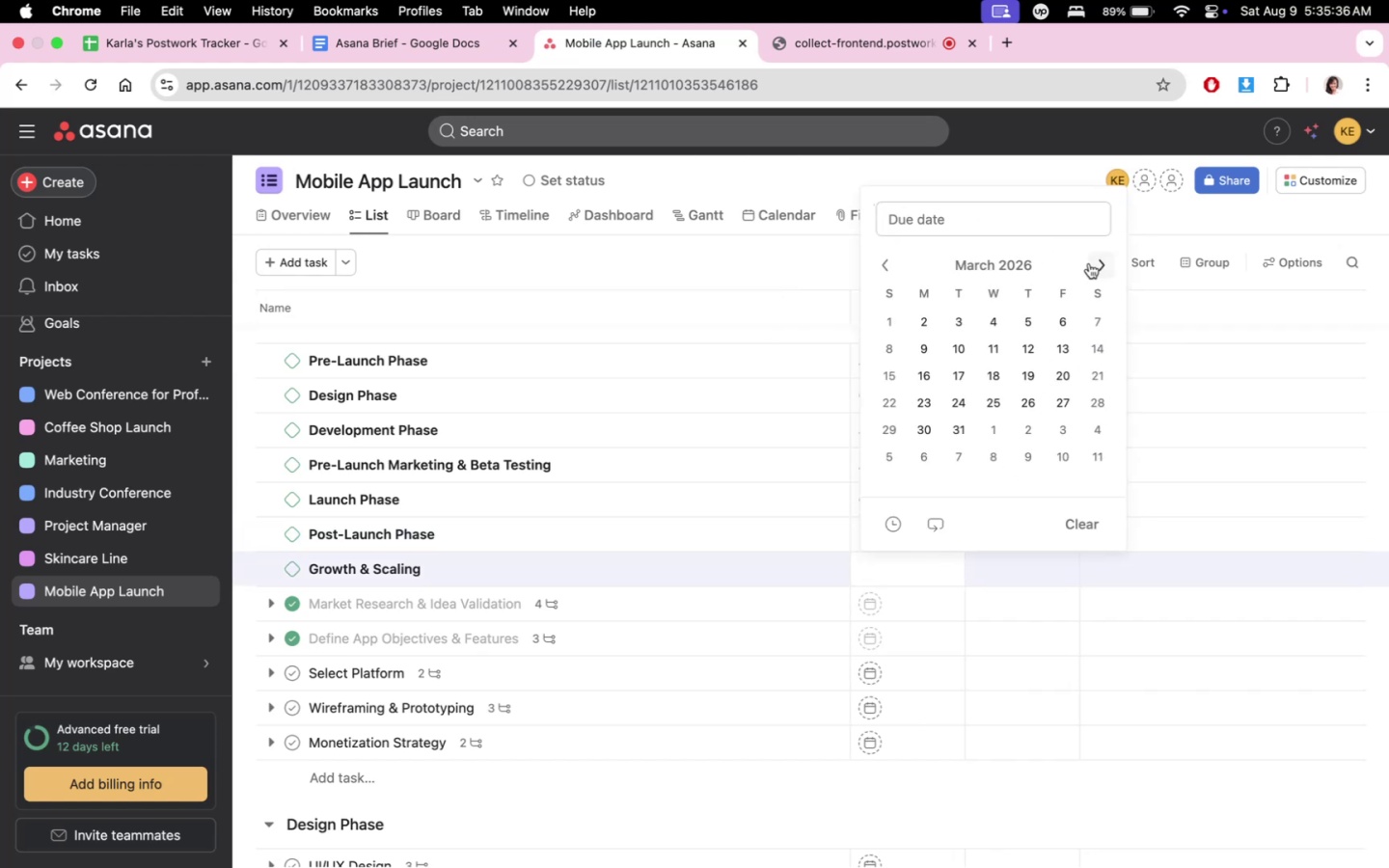 
triple_click([1089, 263])
 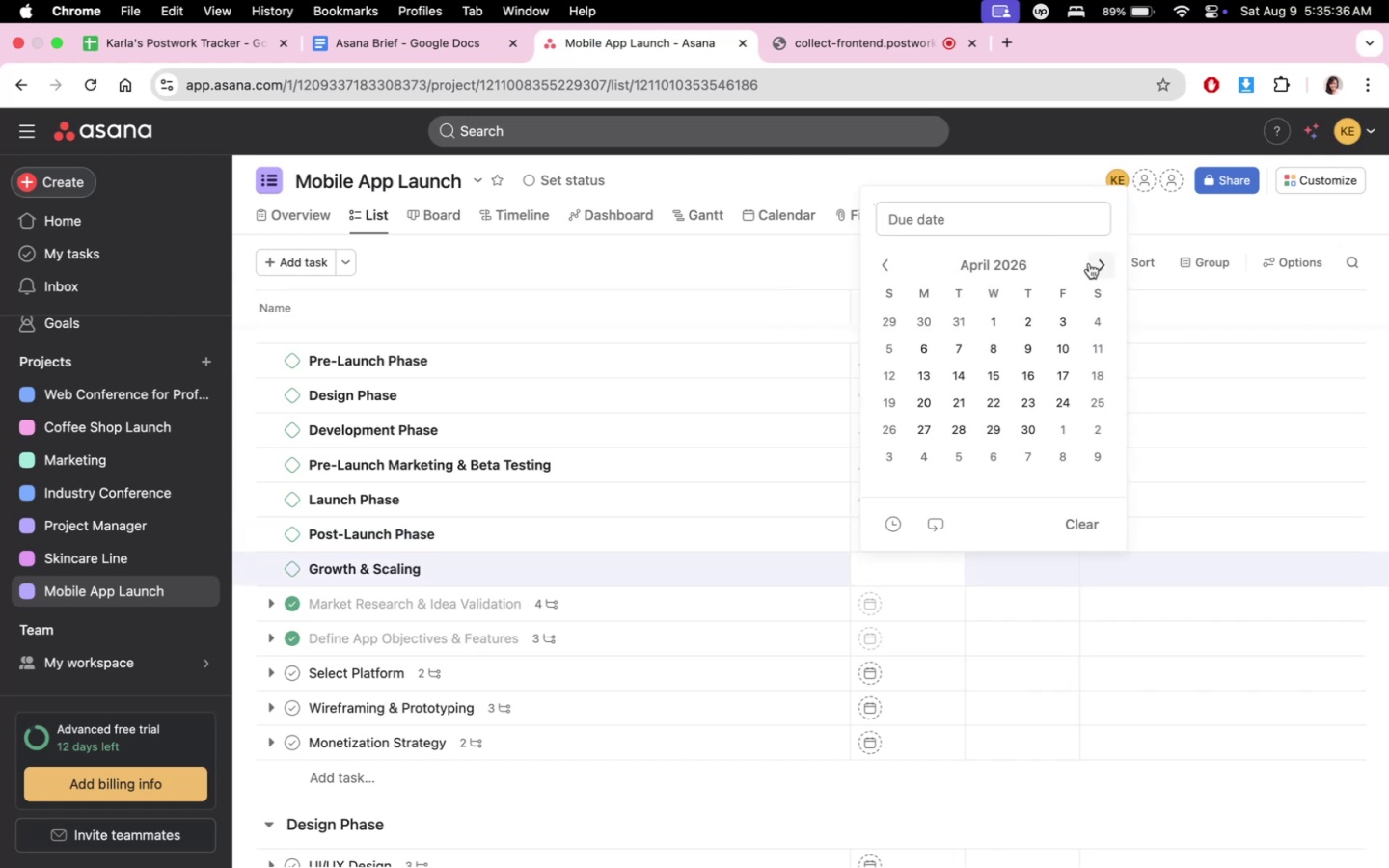 
triple_click([1089, 263])
 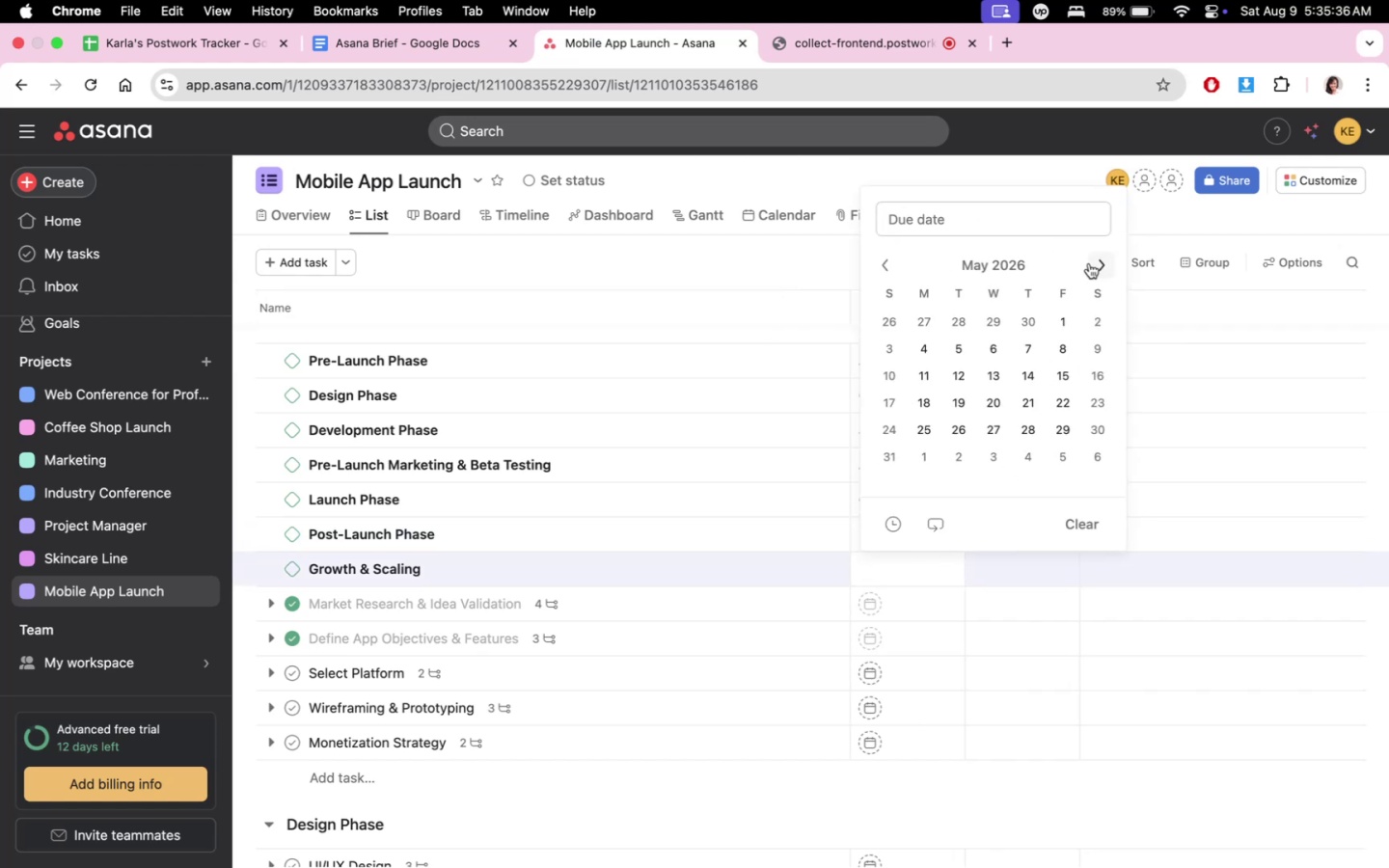 
triple_click([1089, 263])
 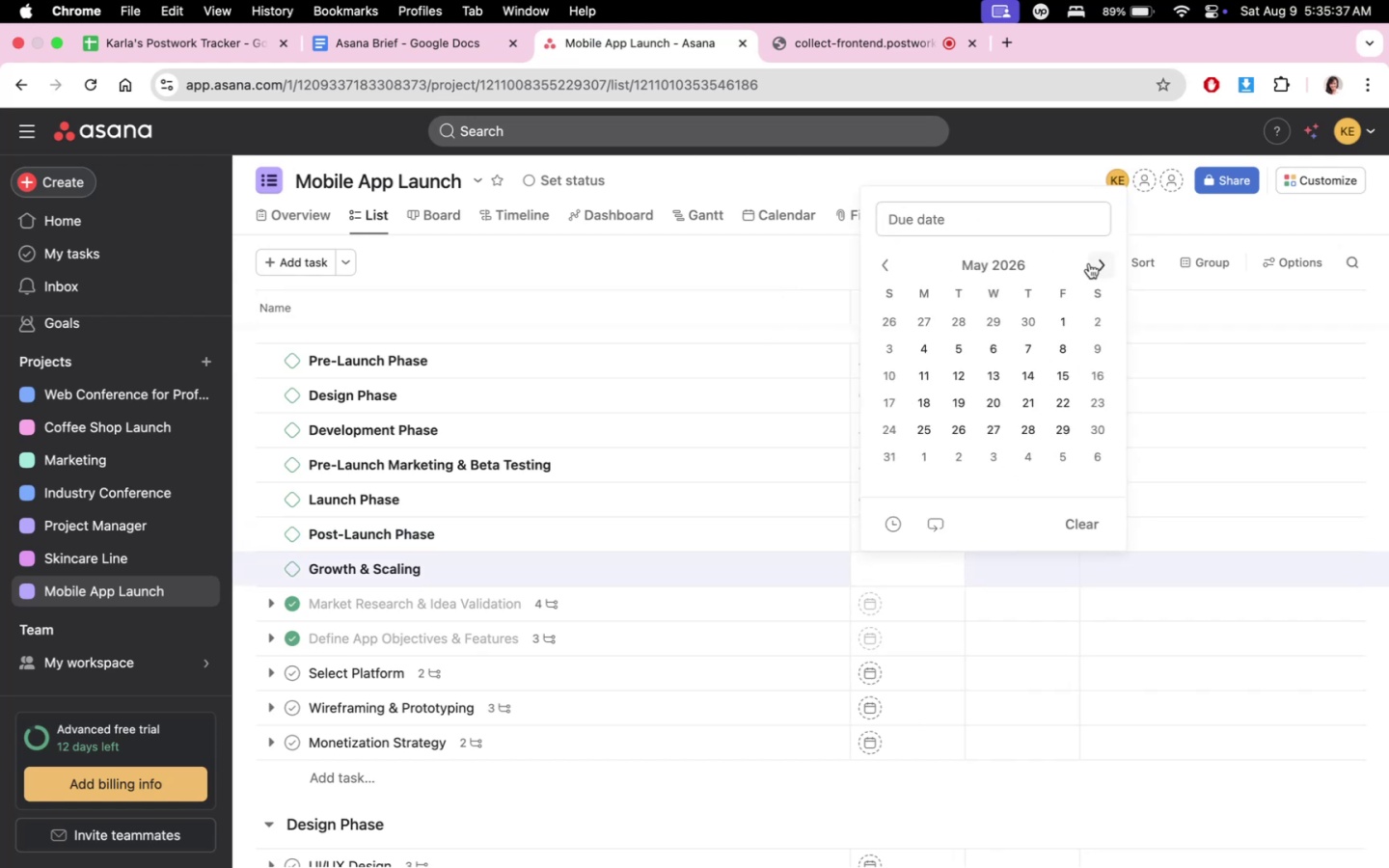 
triple_click([1089, 263])
 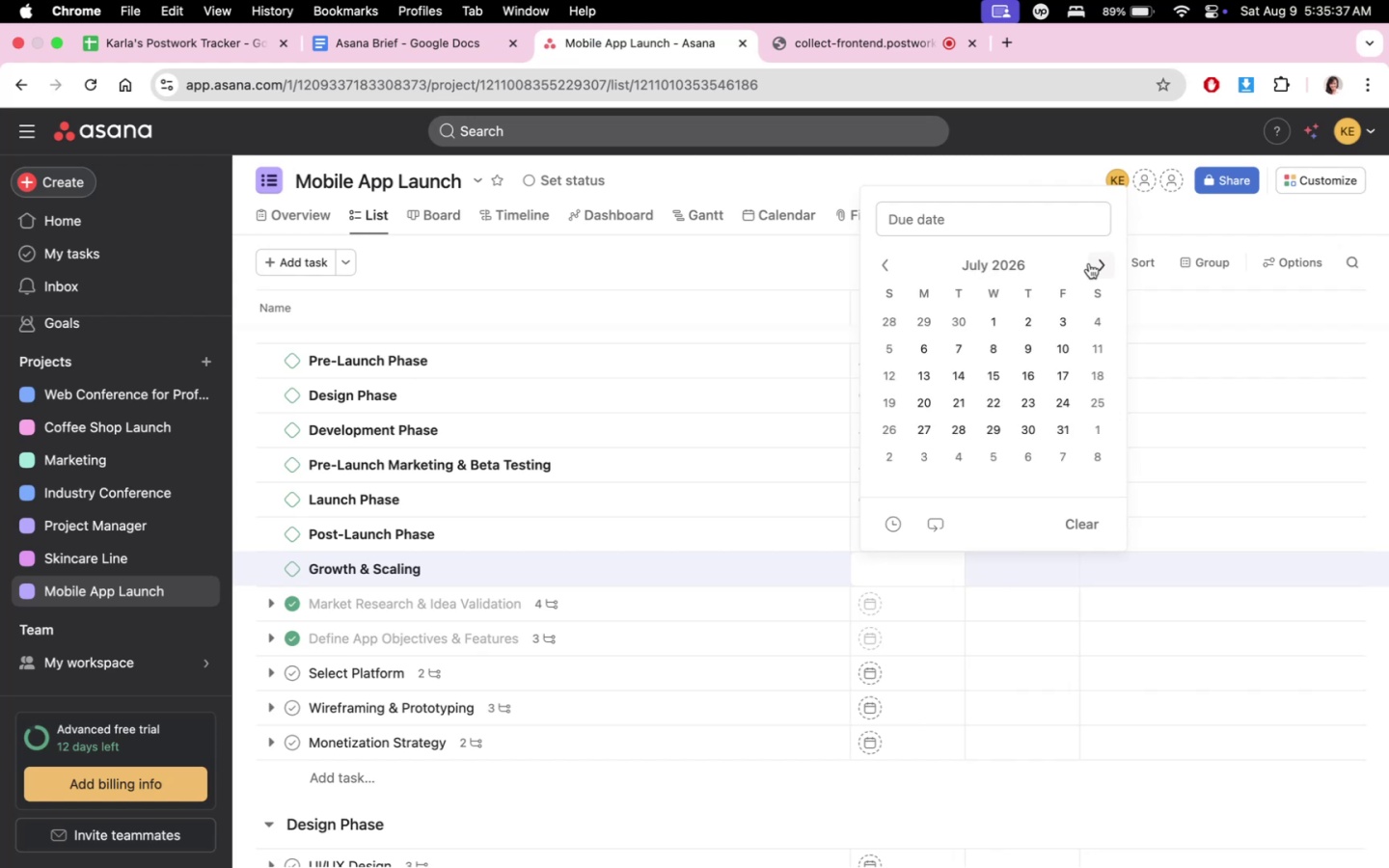 
triple_click([1089, 263])
 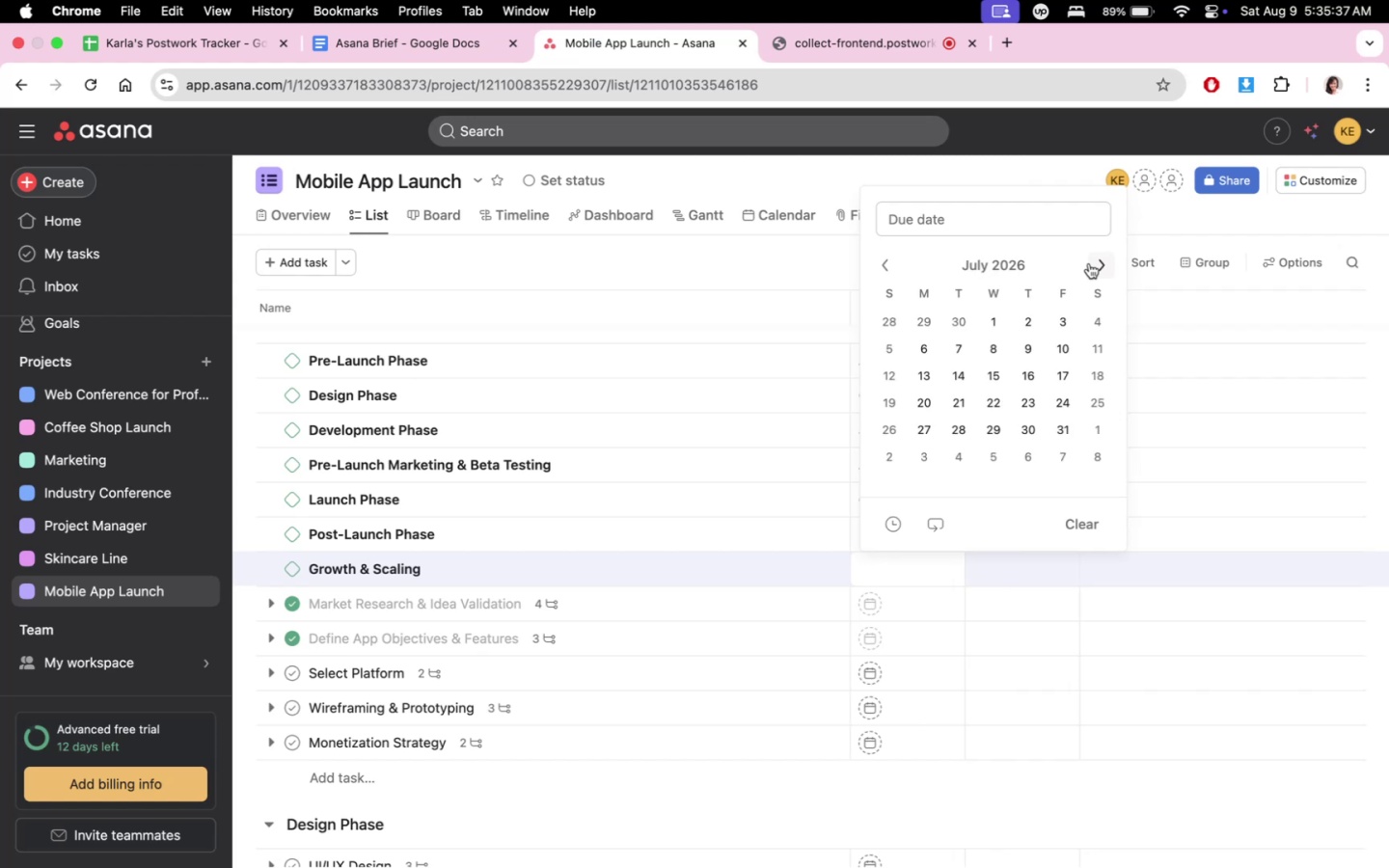 
triple_click([1089, 263])
 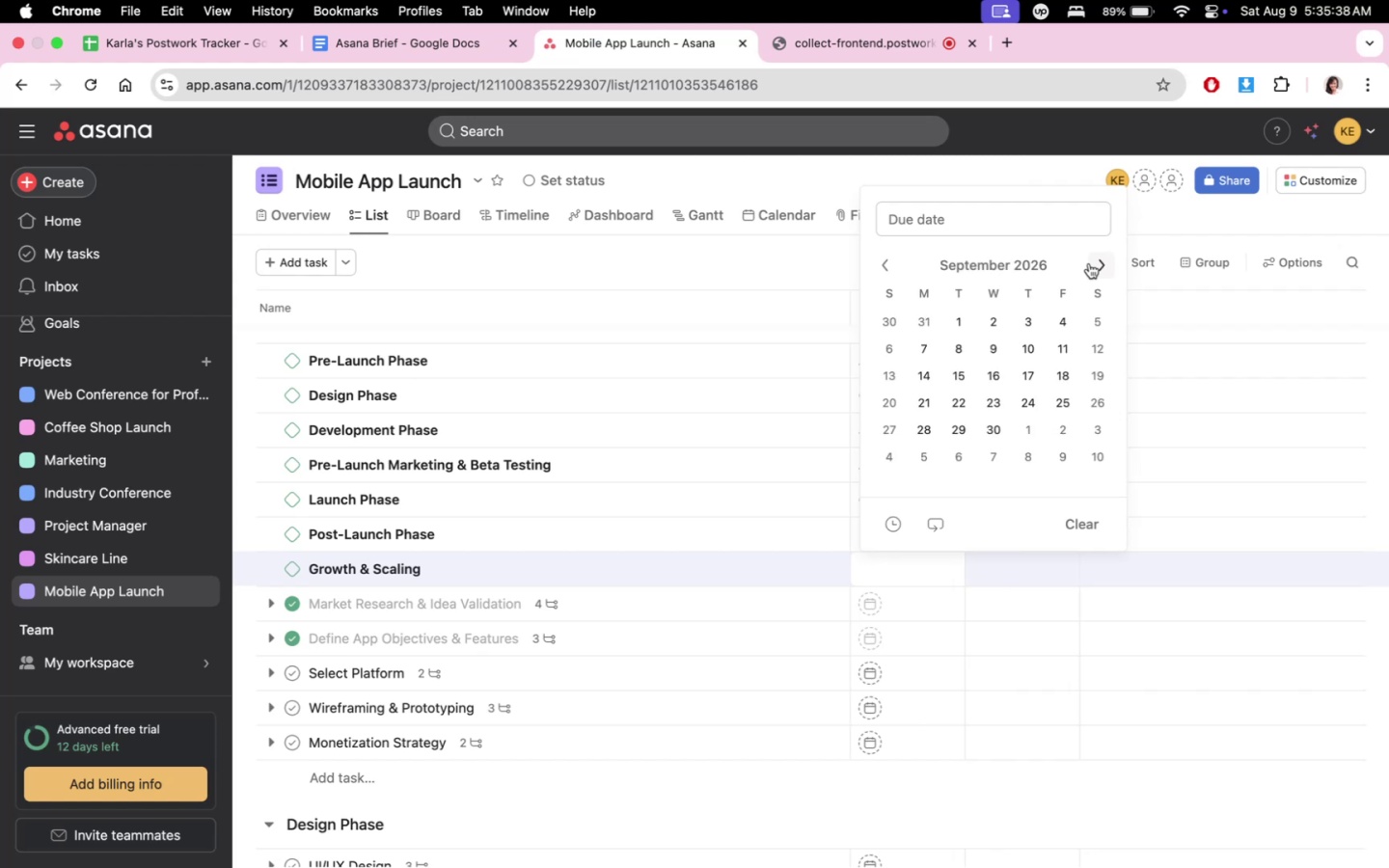 
triple_click([1089, 263])
 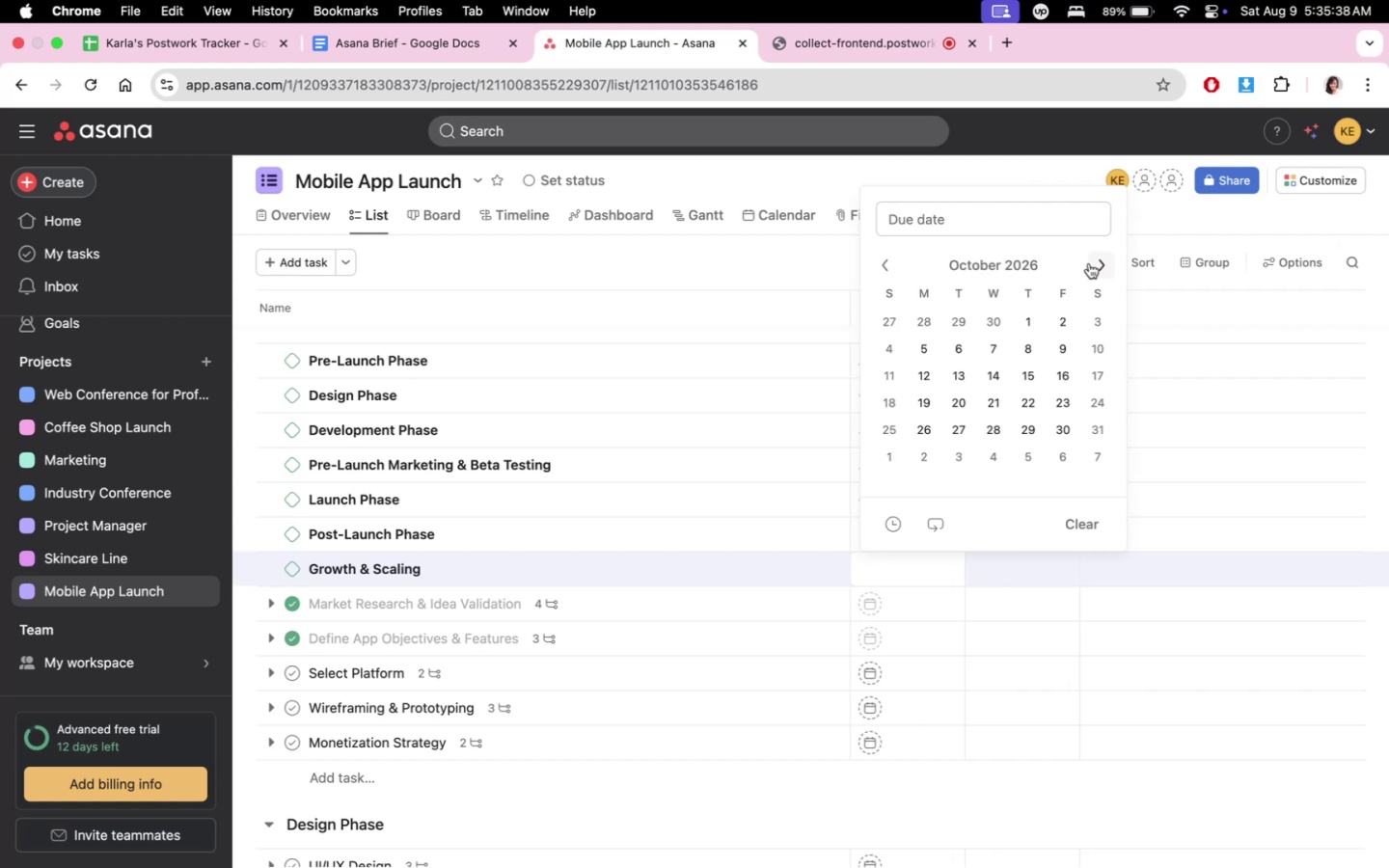 
triple_click([1089, 263])
 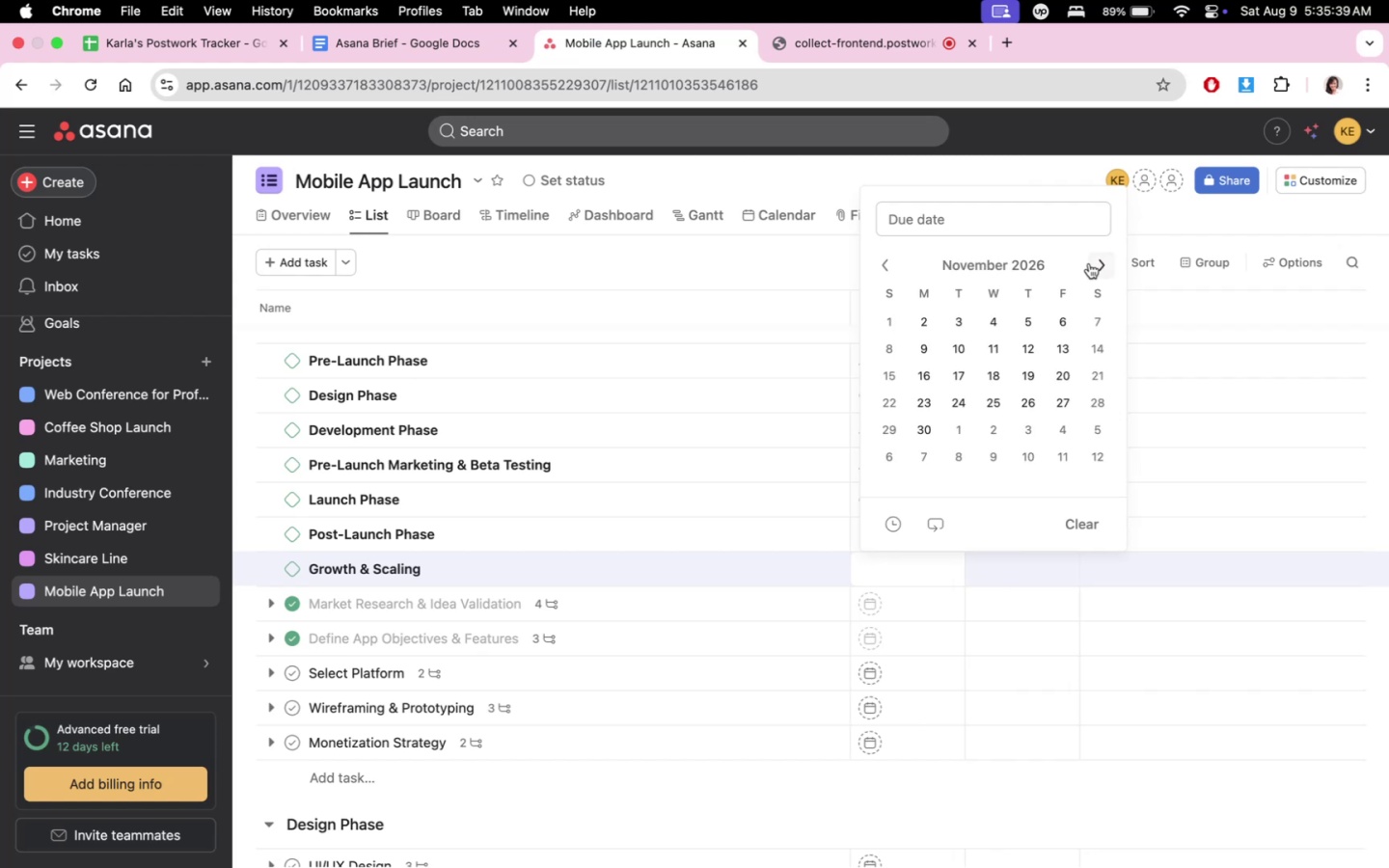 
triple_click([1089, 263])
 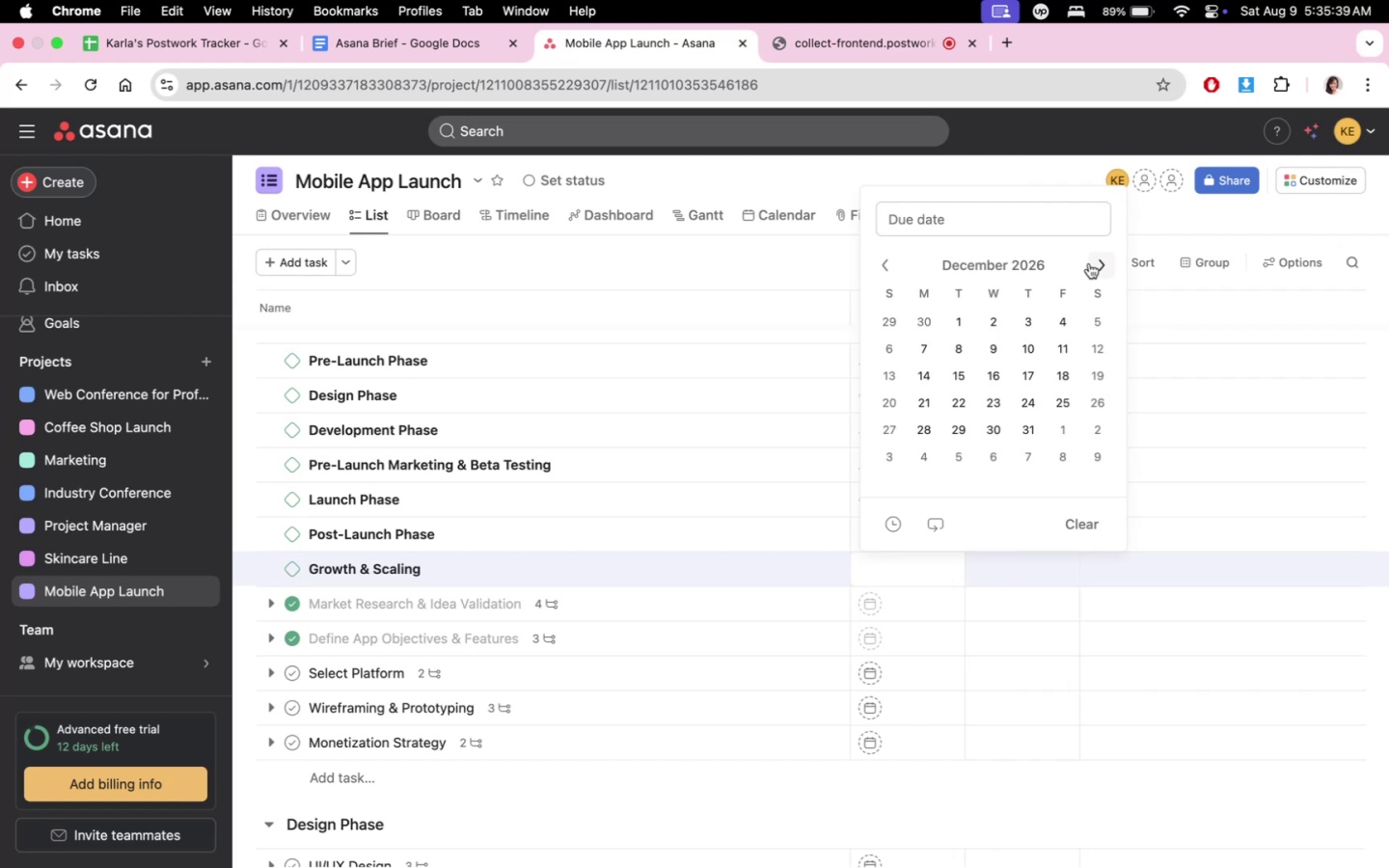 
triple_click([1089, 263])
 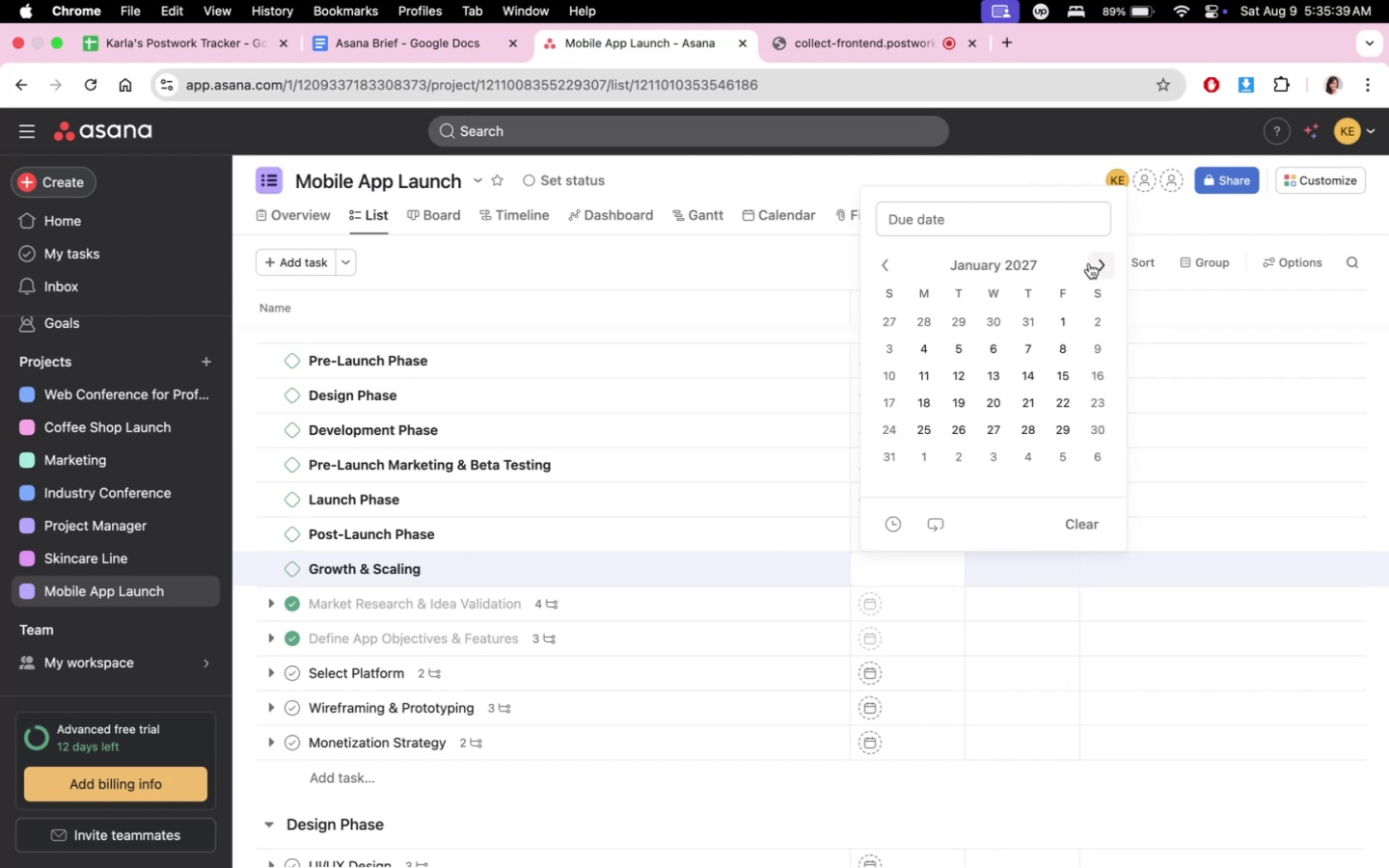 
triple_click([1089, 263])
 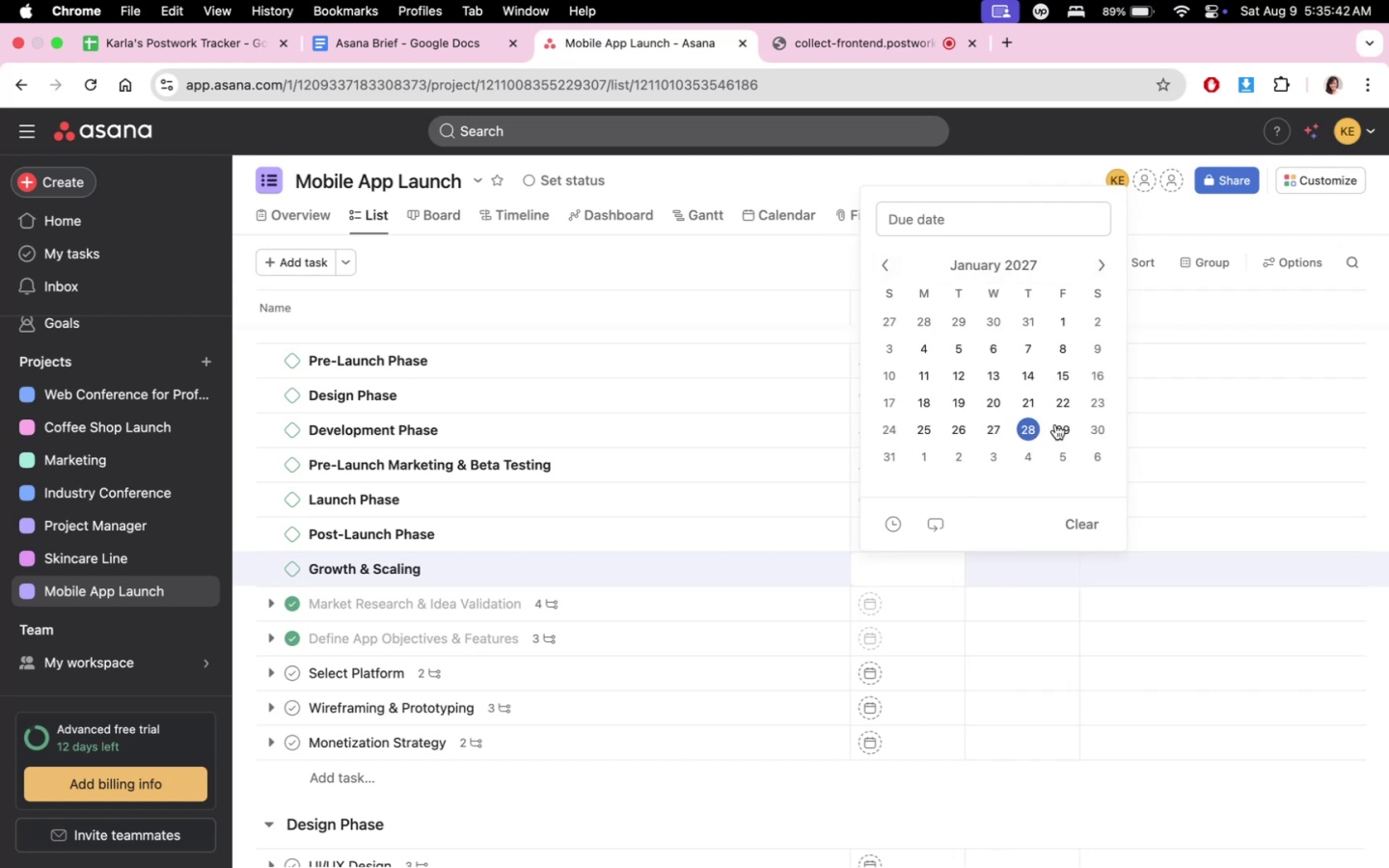 
left_click([1087, 428])
 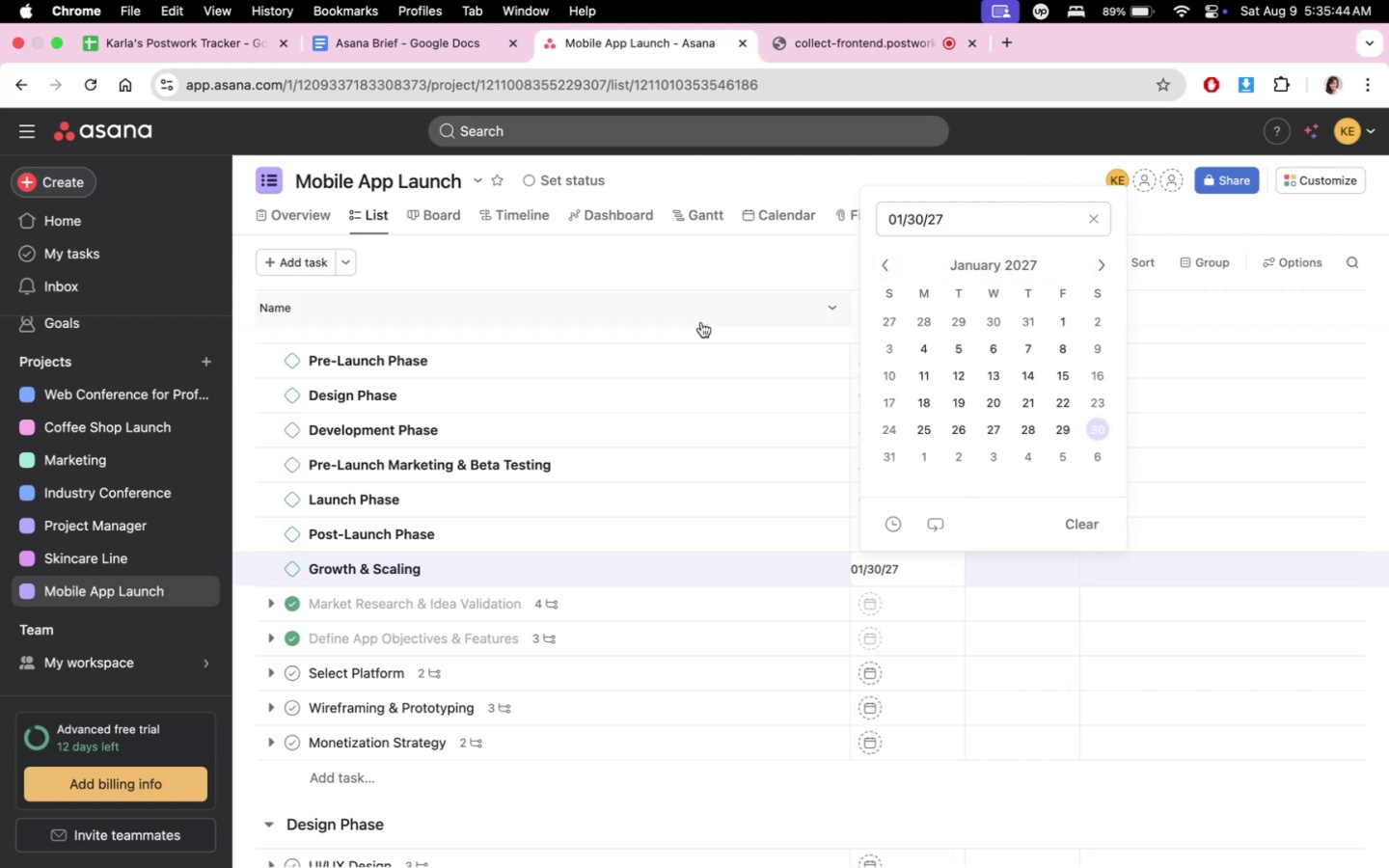 
left_click([700, 268])
 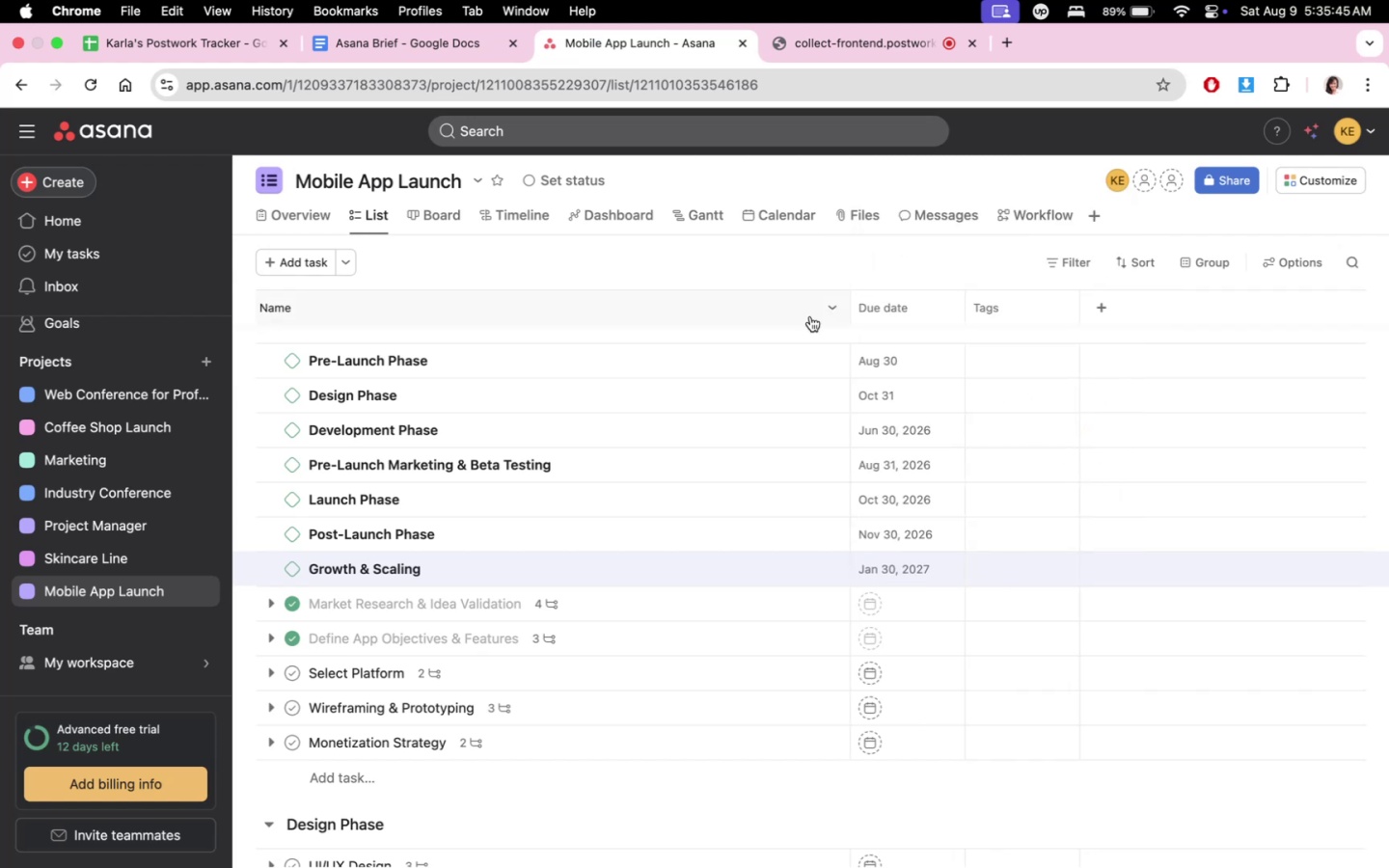 
scroll: coordinate [890, 512], scroll_direction: none, amount: 0.0
 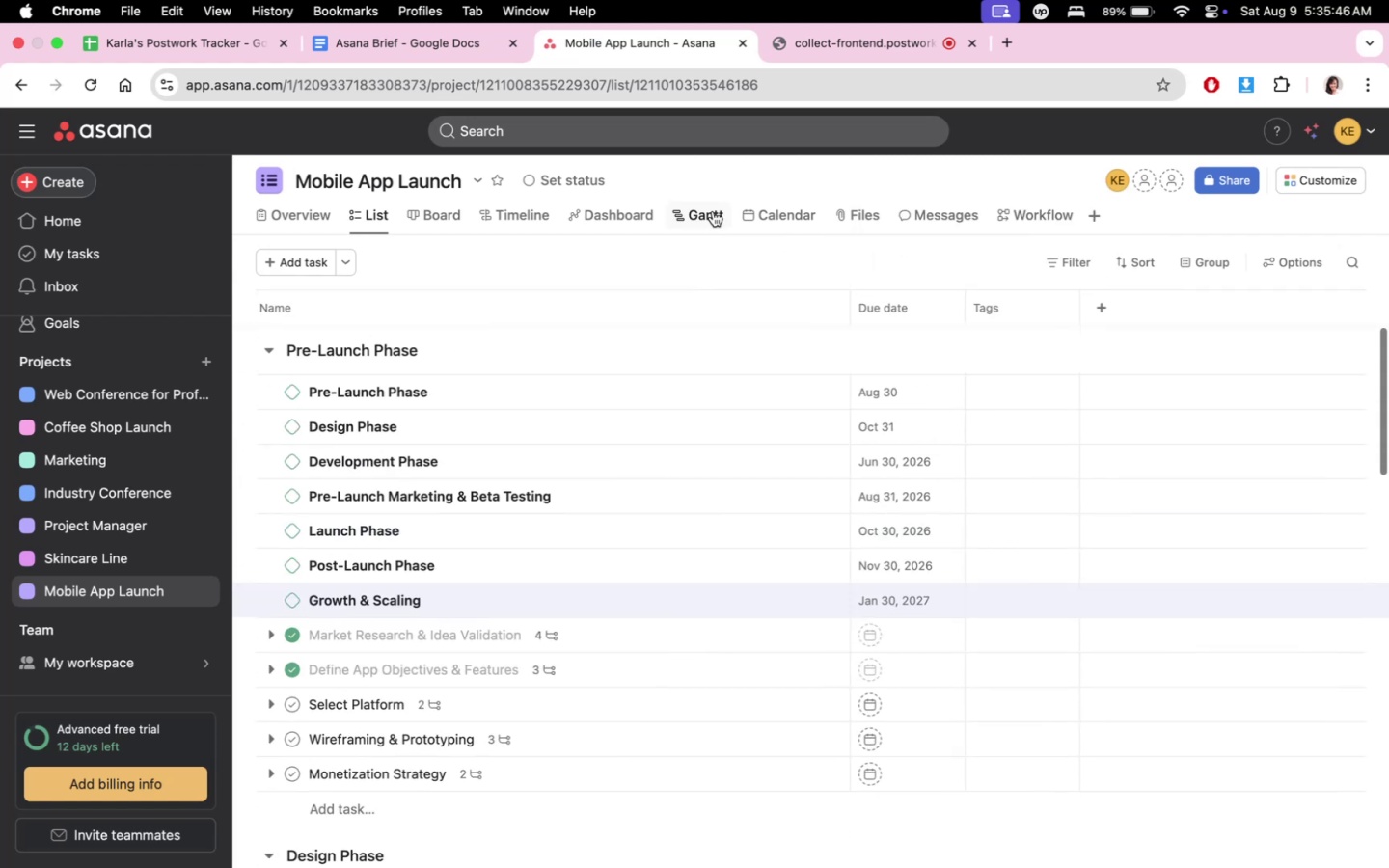 
left_click([790, 211])
 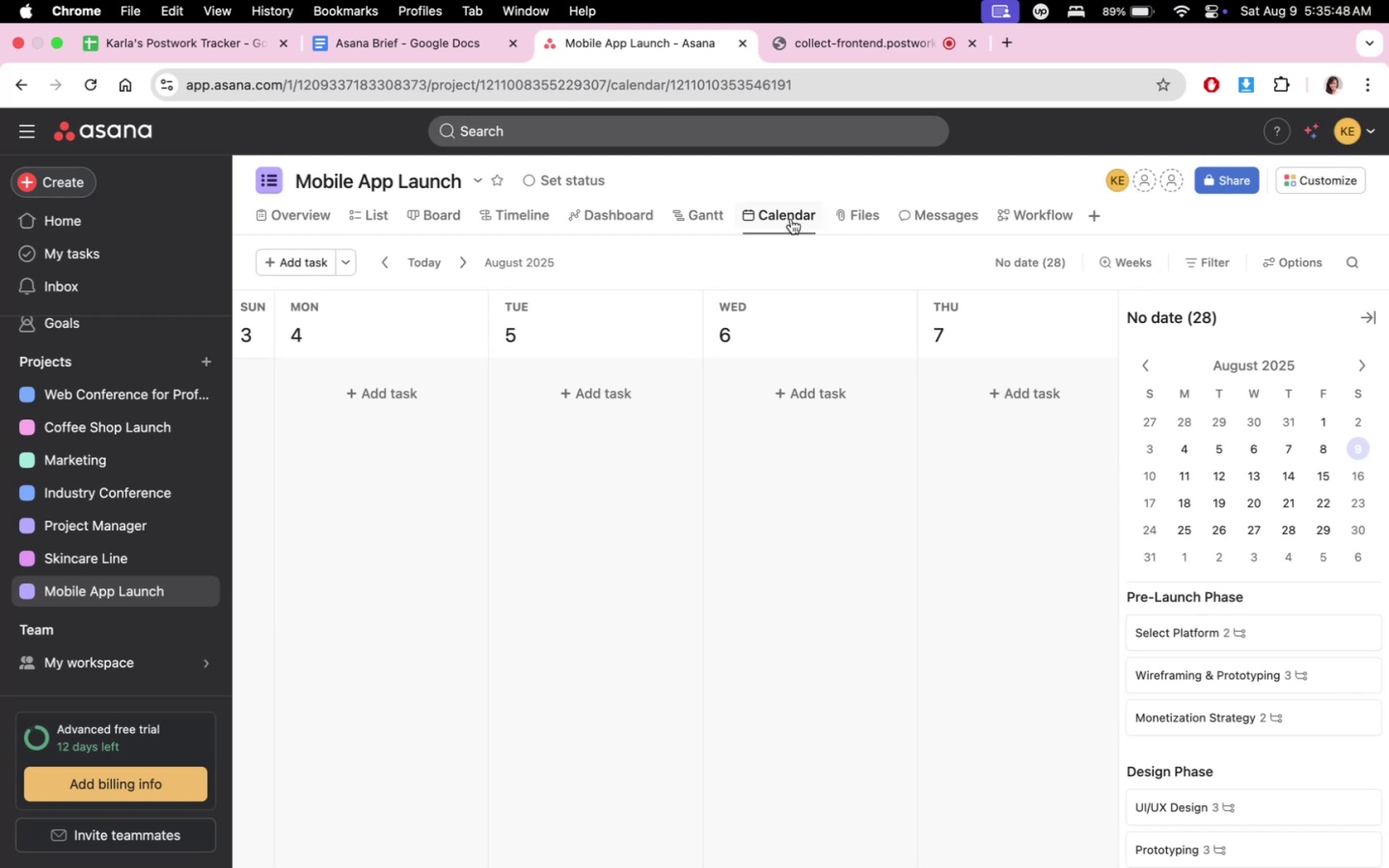 
left_click([683, 226])
 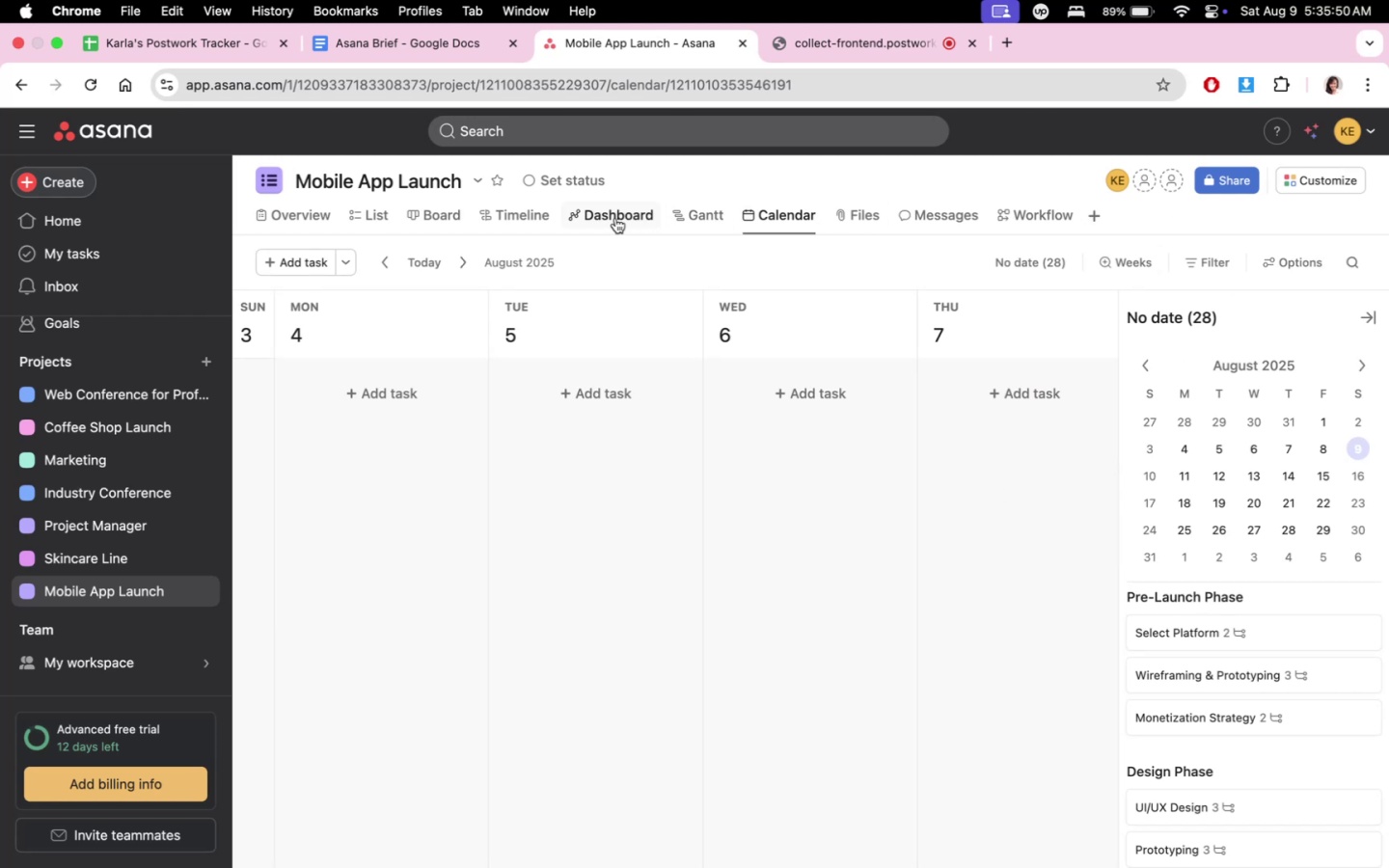 
left_click([615, 218])
 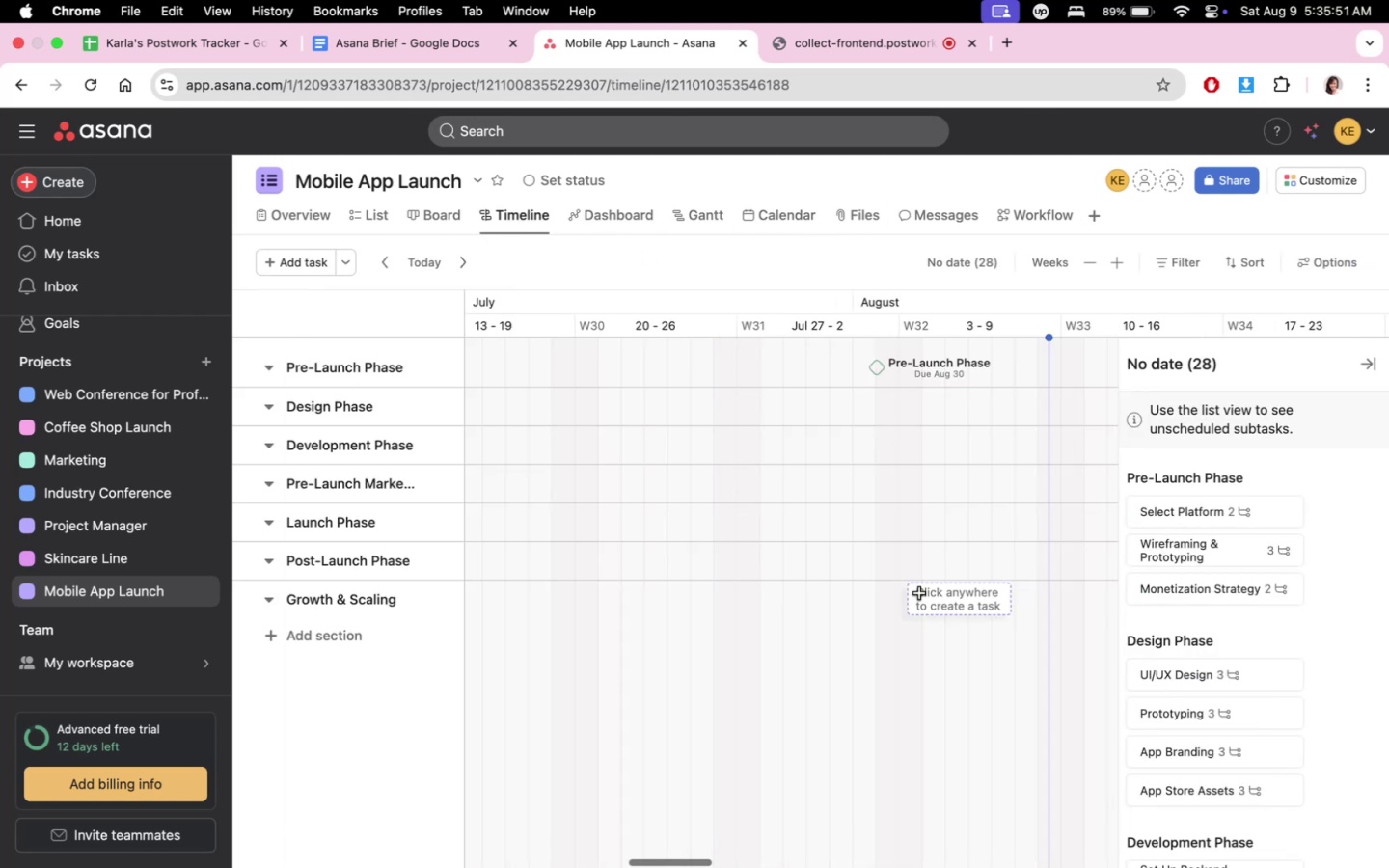 
scroll: coordinate [885, 648], scroll_direction: down, amount: 10.0
 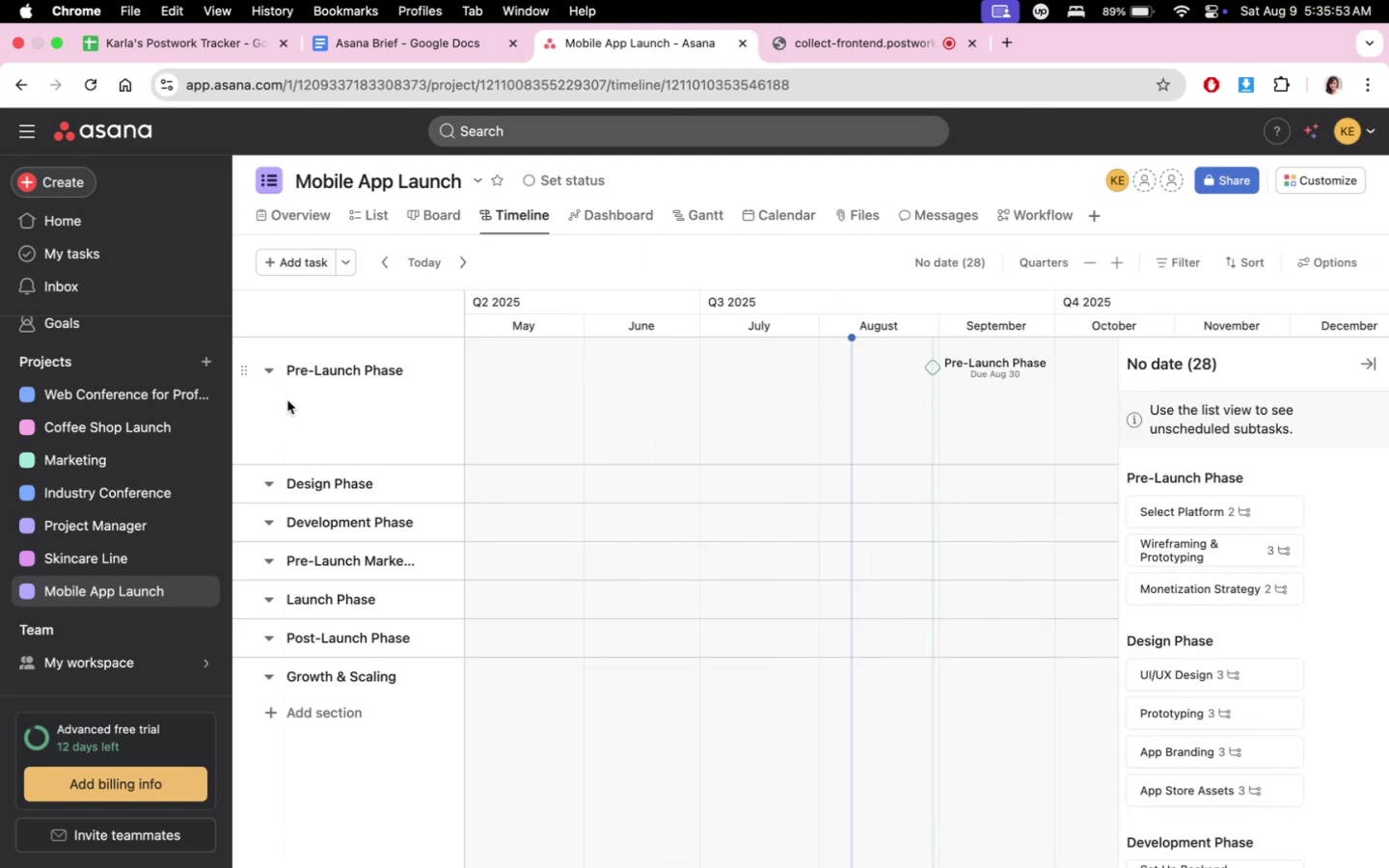 
left_click([273, 374])
 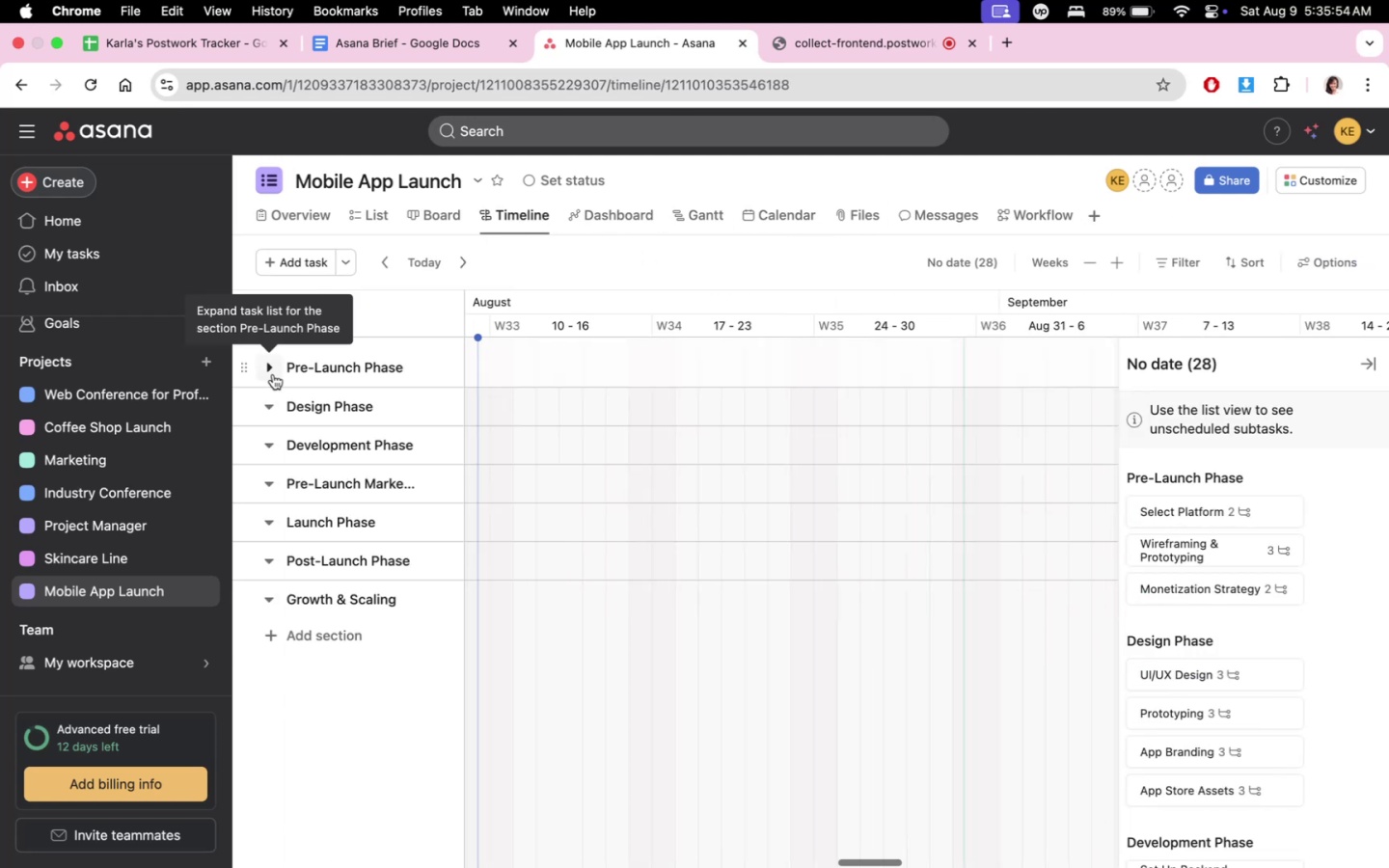 
left_click([272, 371])
 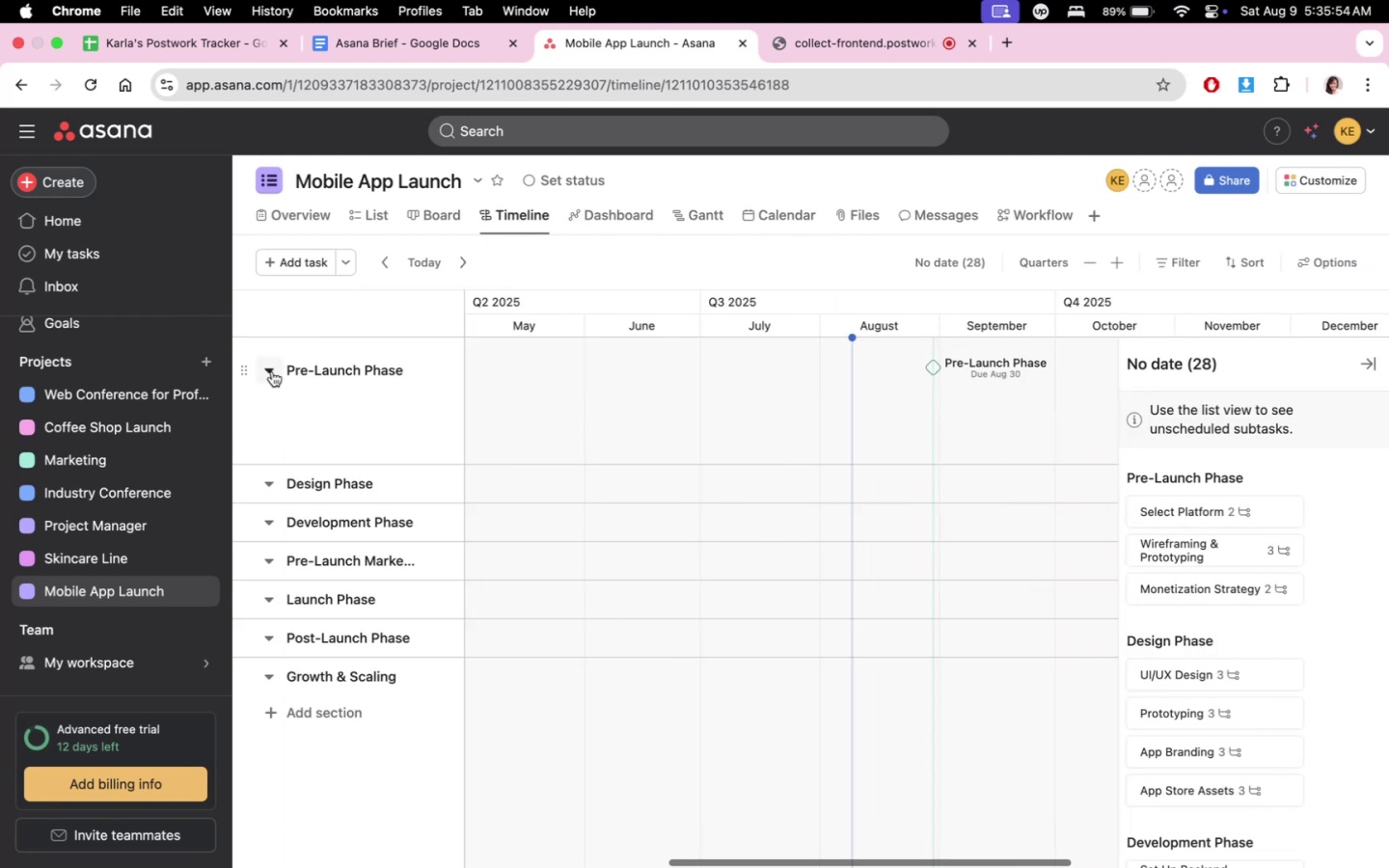 
double_click([272, 371])
 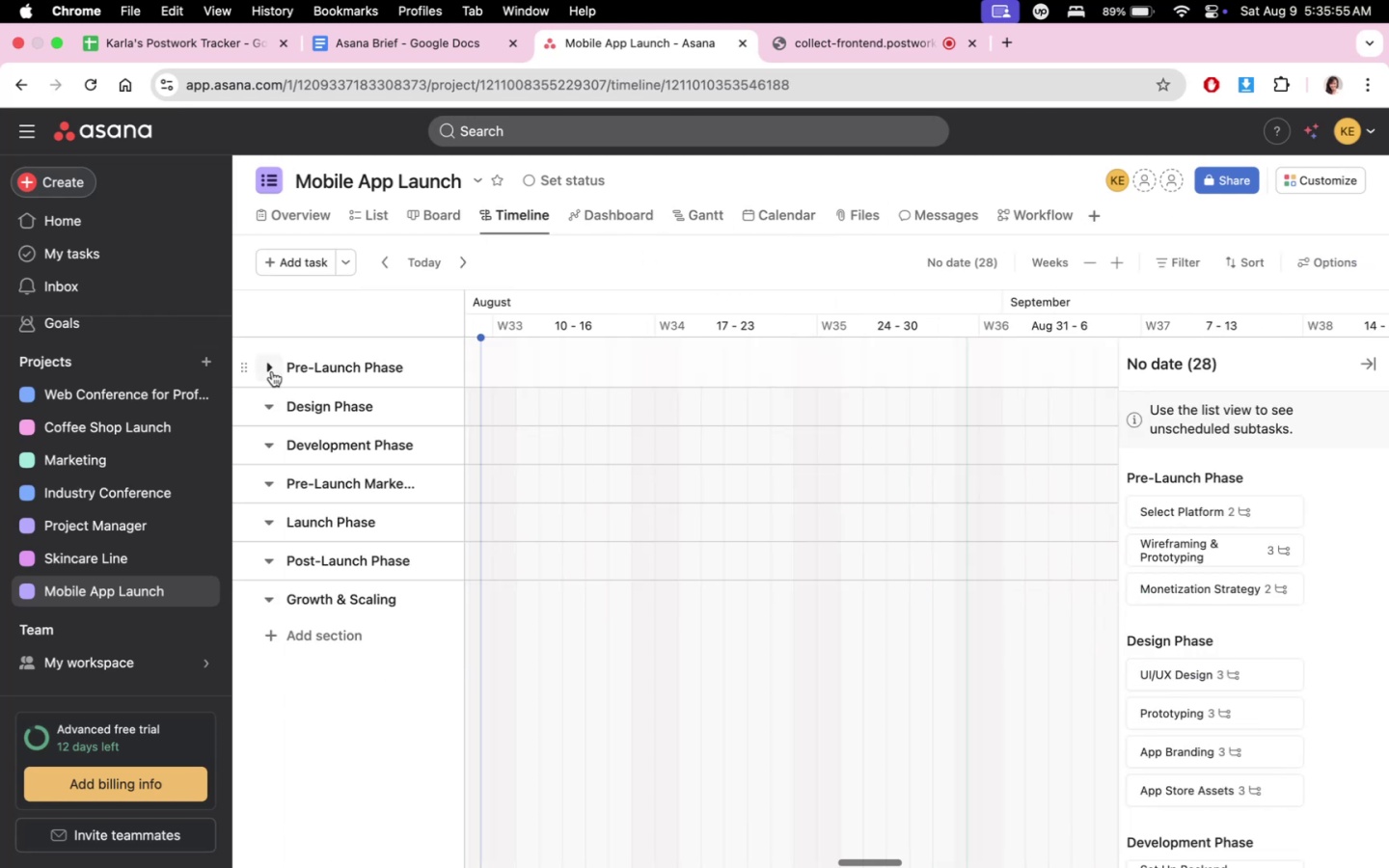 
triple_click([272, 371])
 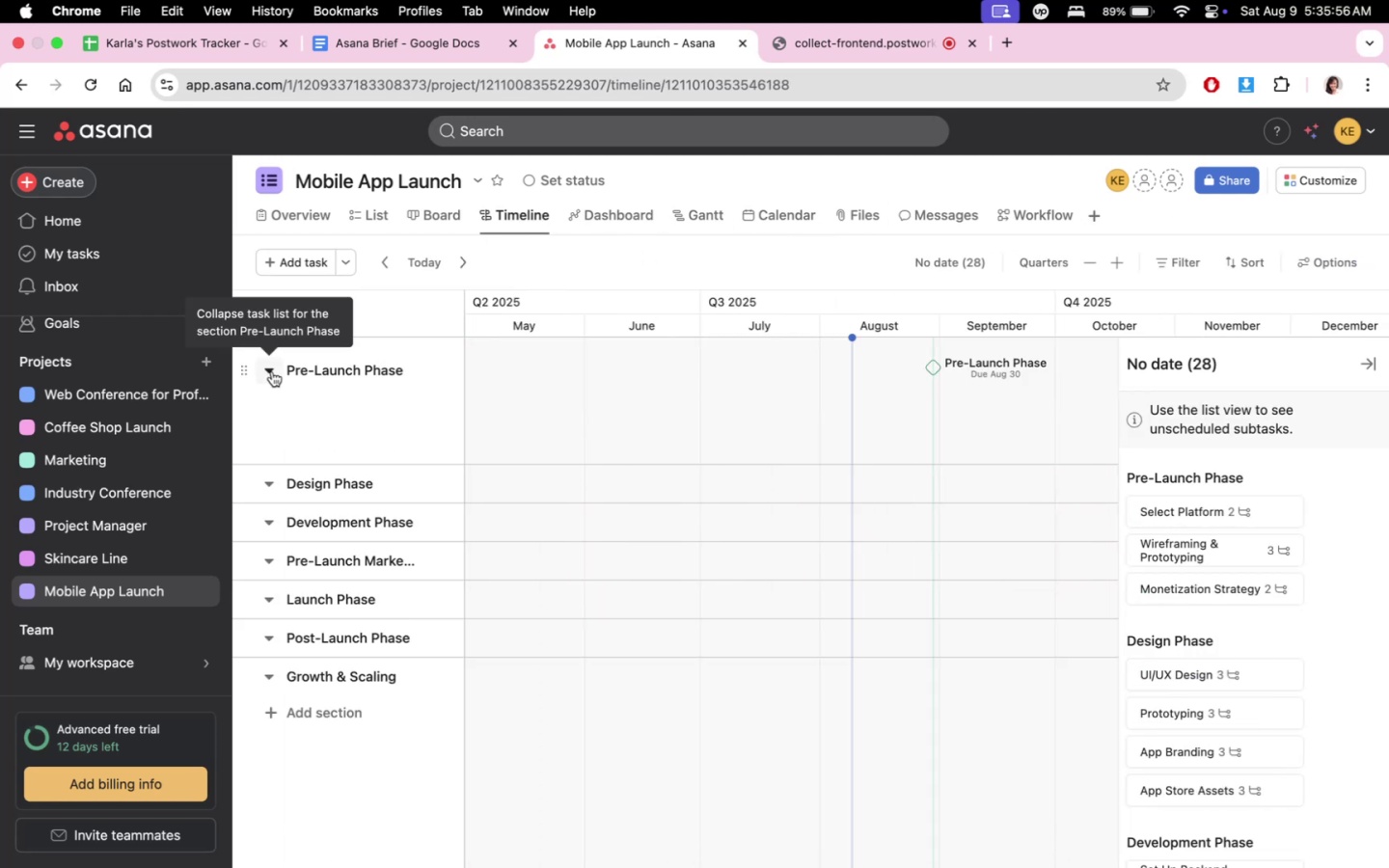 
left_click([272, 371])
 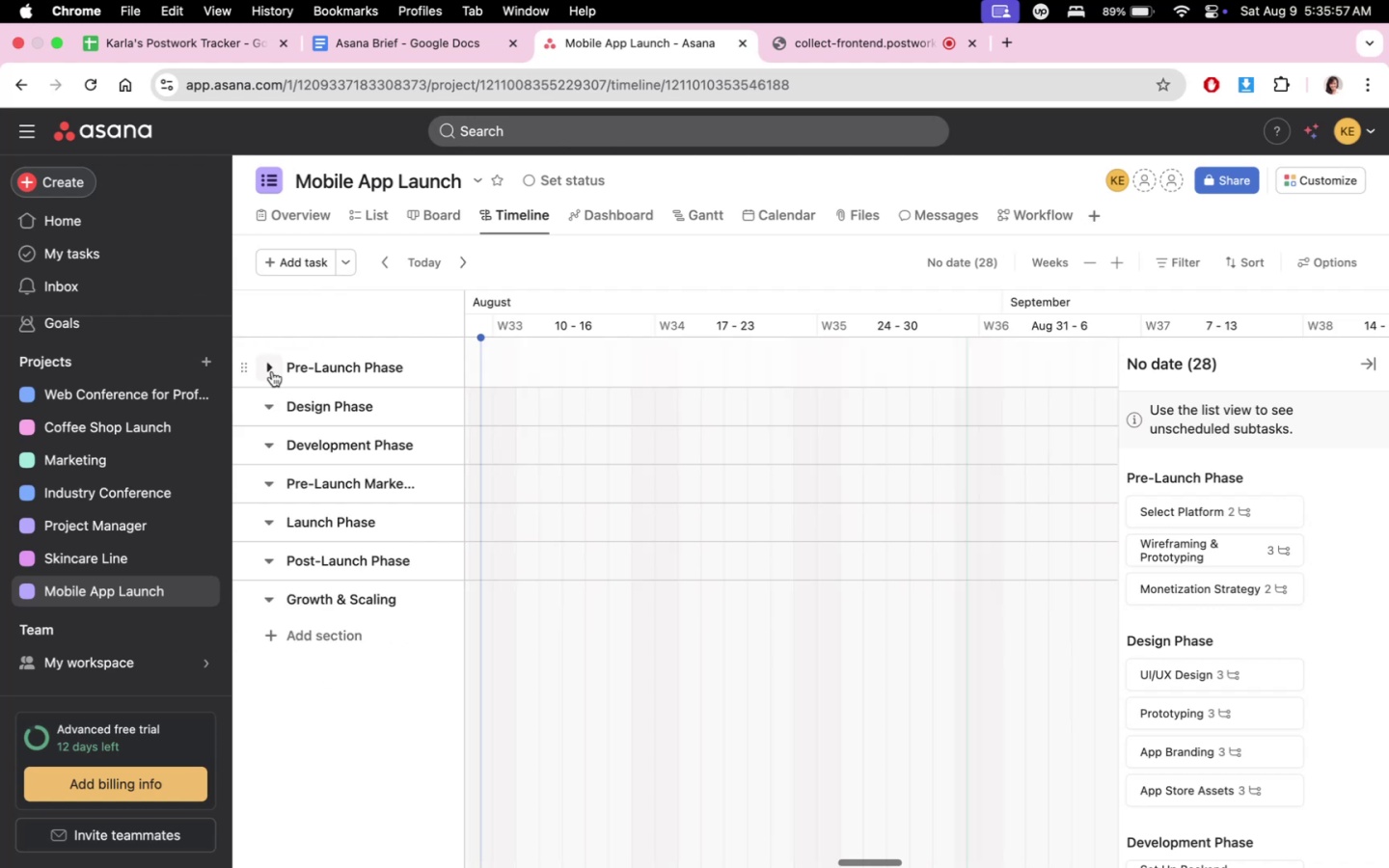 
double_click([272, 371])
 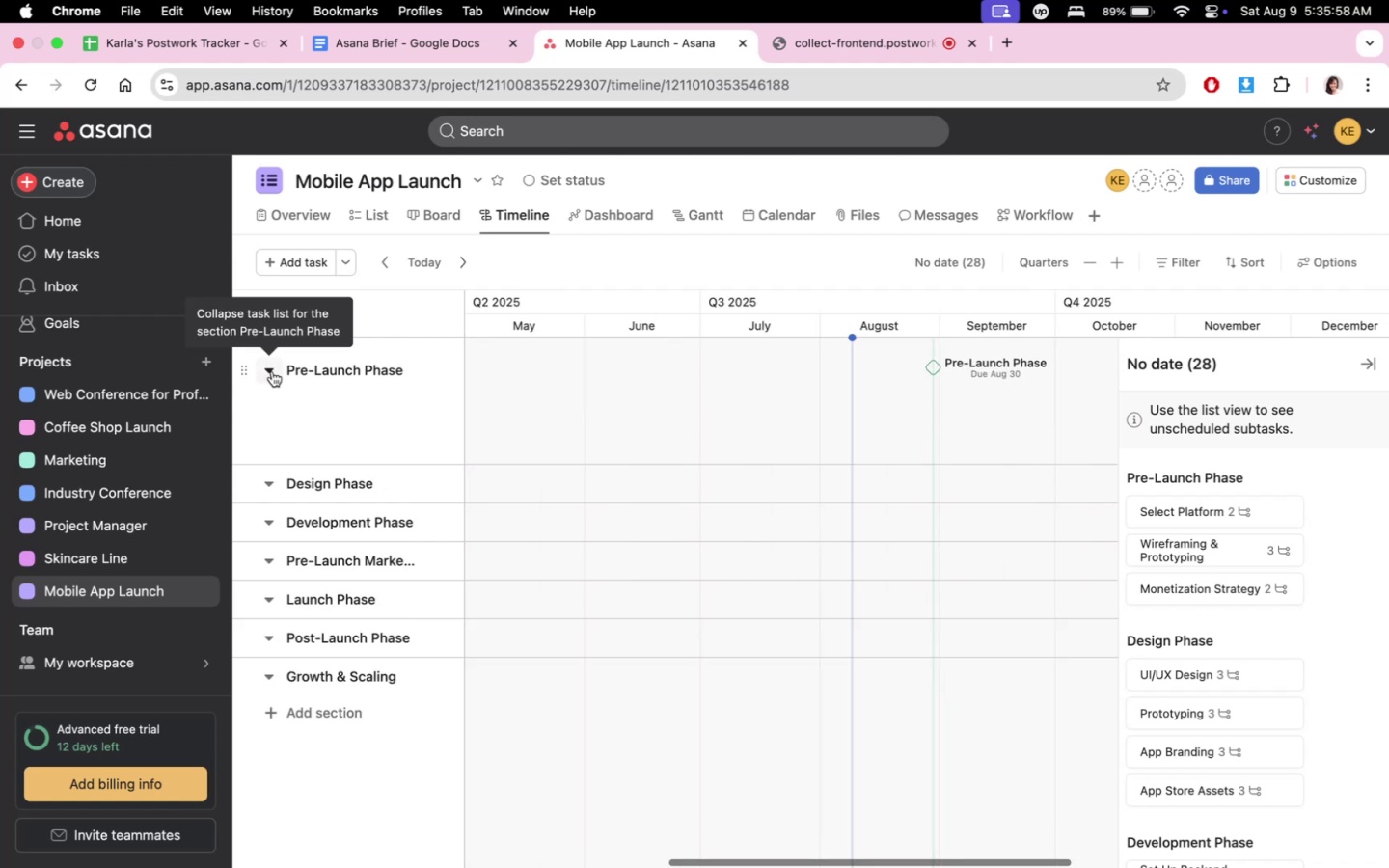 
left_click([272, 371])
 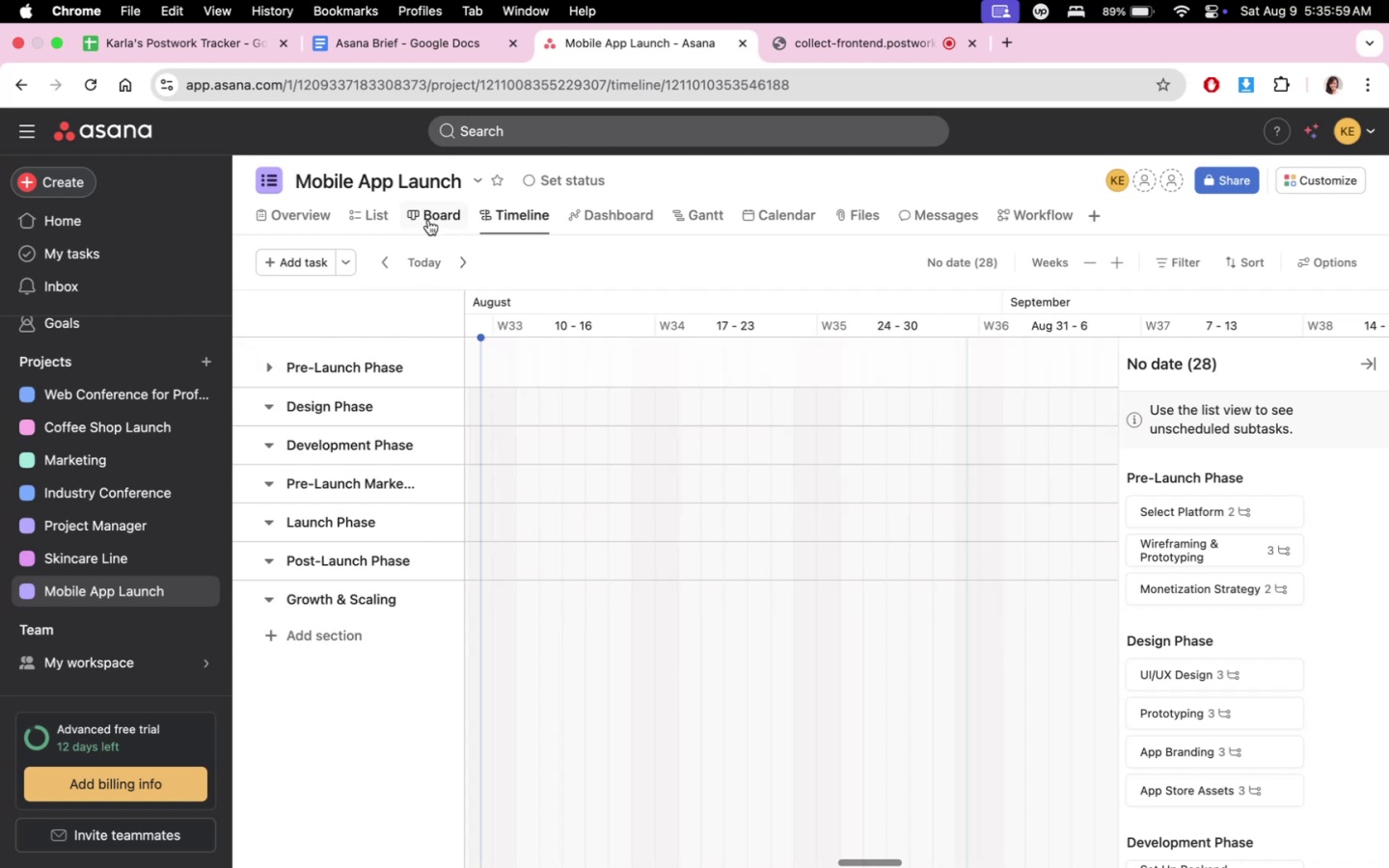 
left_click([387, 220])
 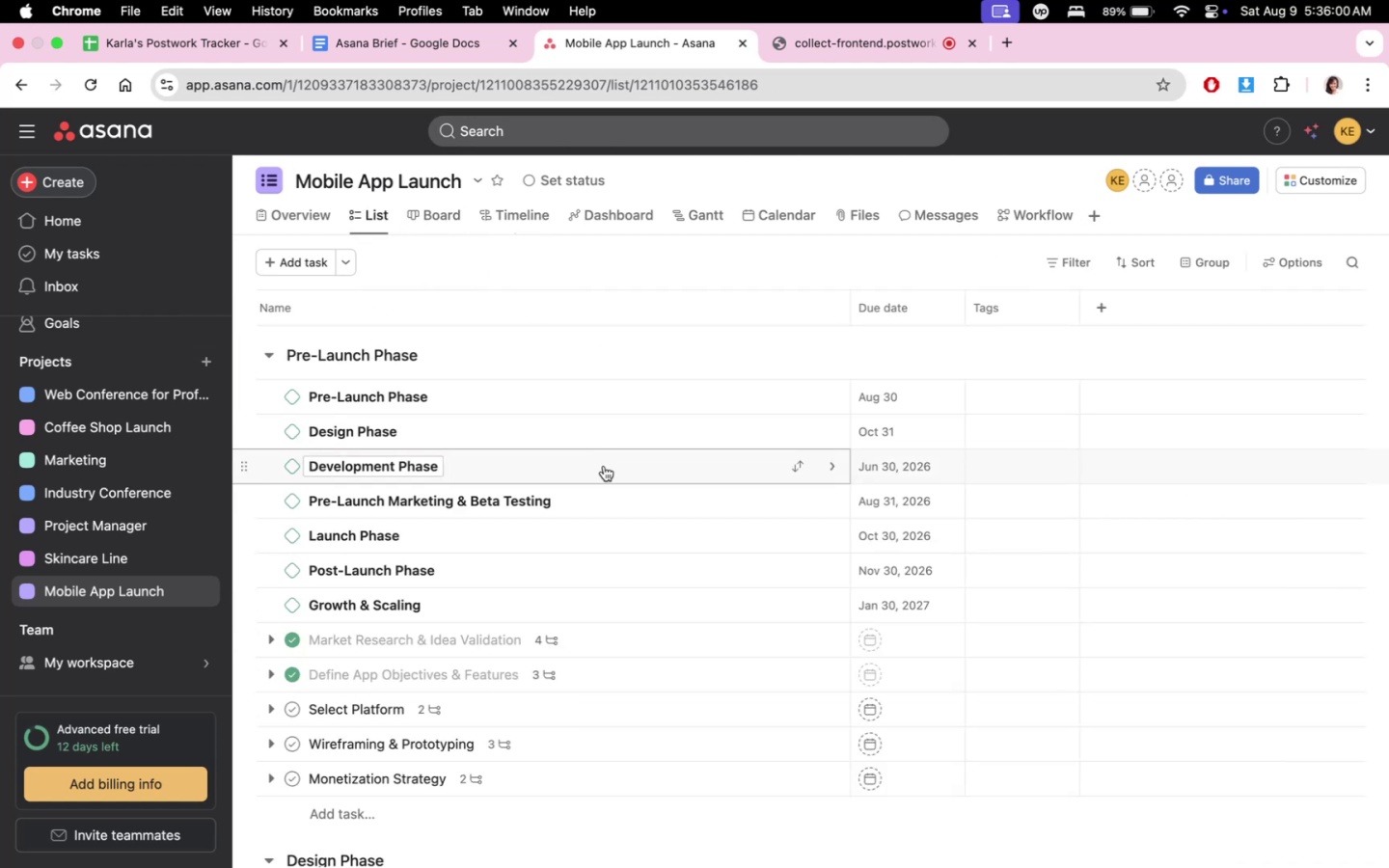 
scroll: coordinate [601, 527], scroll_direction: down, amount: 6.0
 